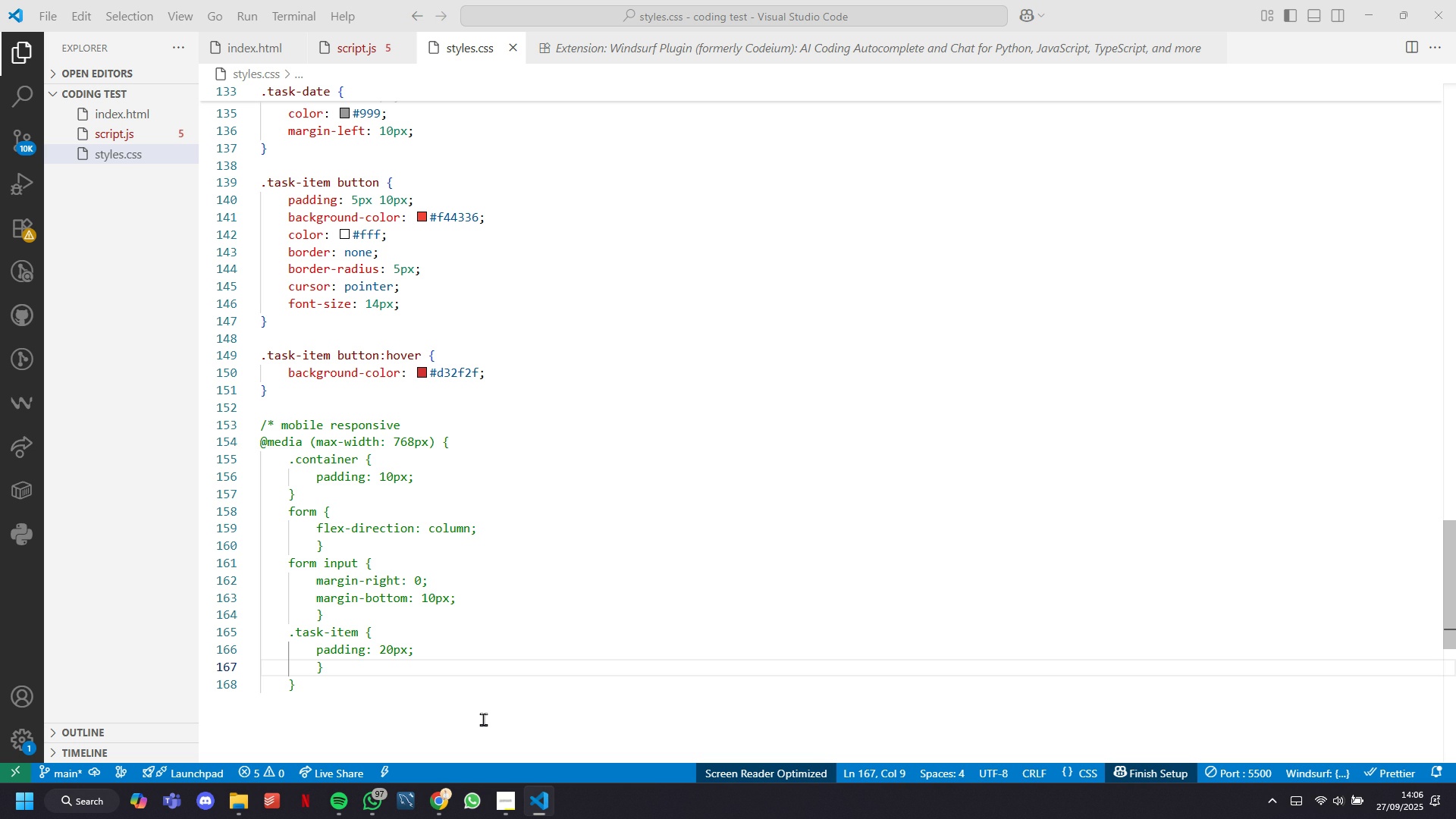 
key(ArrowLeft)
 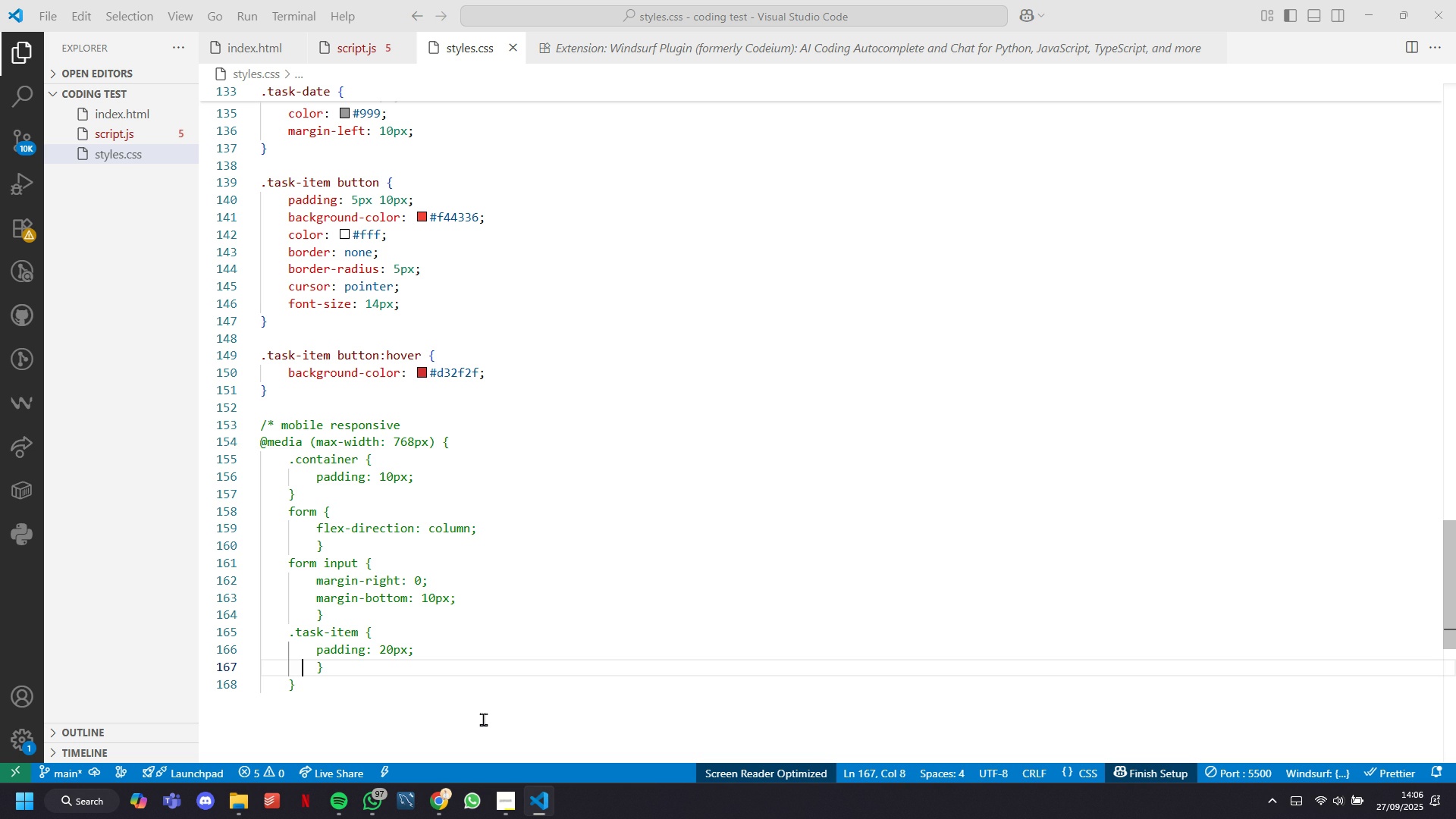 
key(ArrowLeft)
 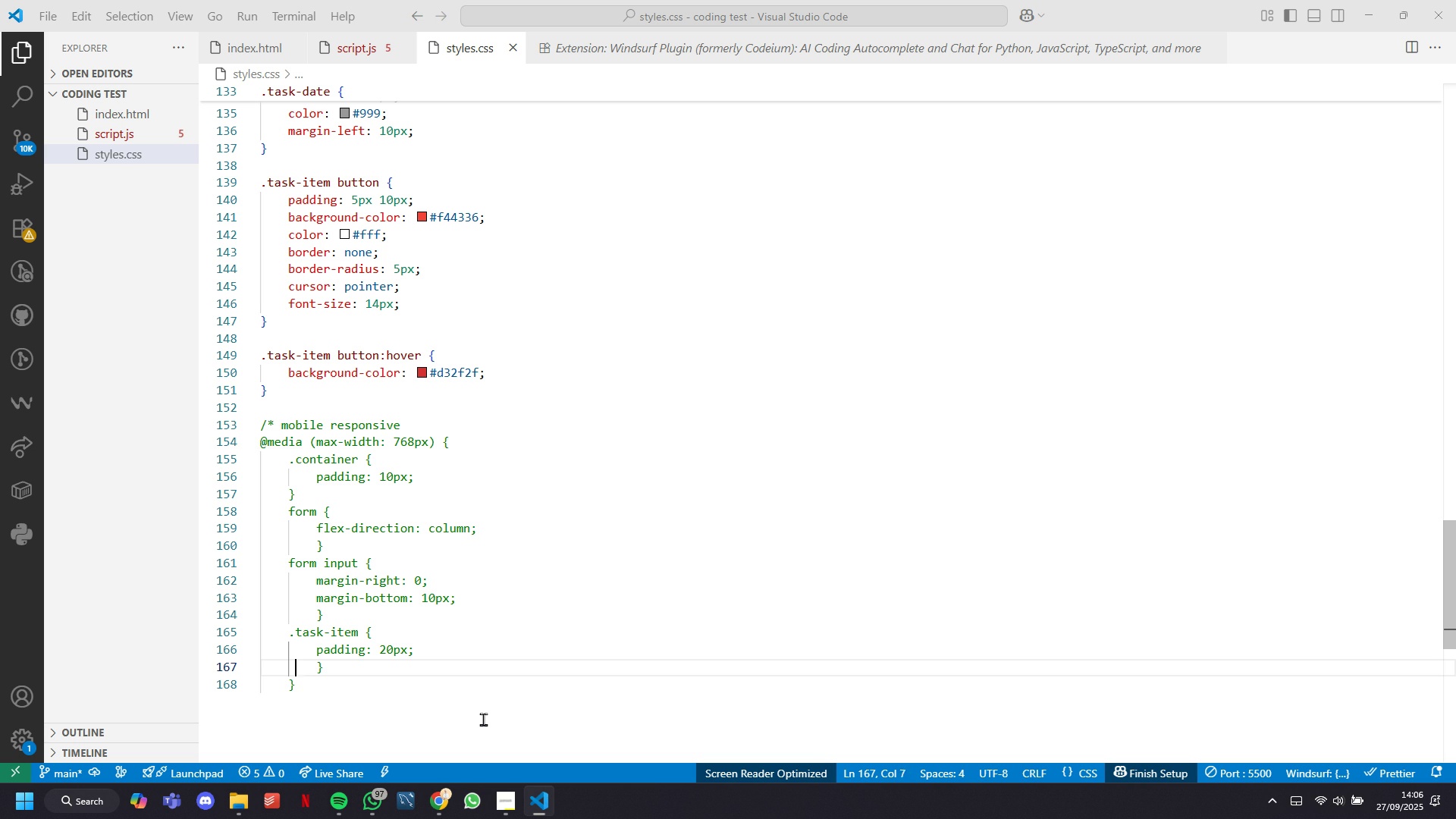 
key(ArrowLeft)
 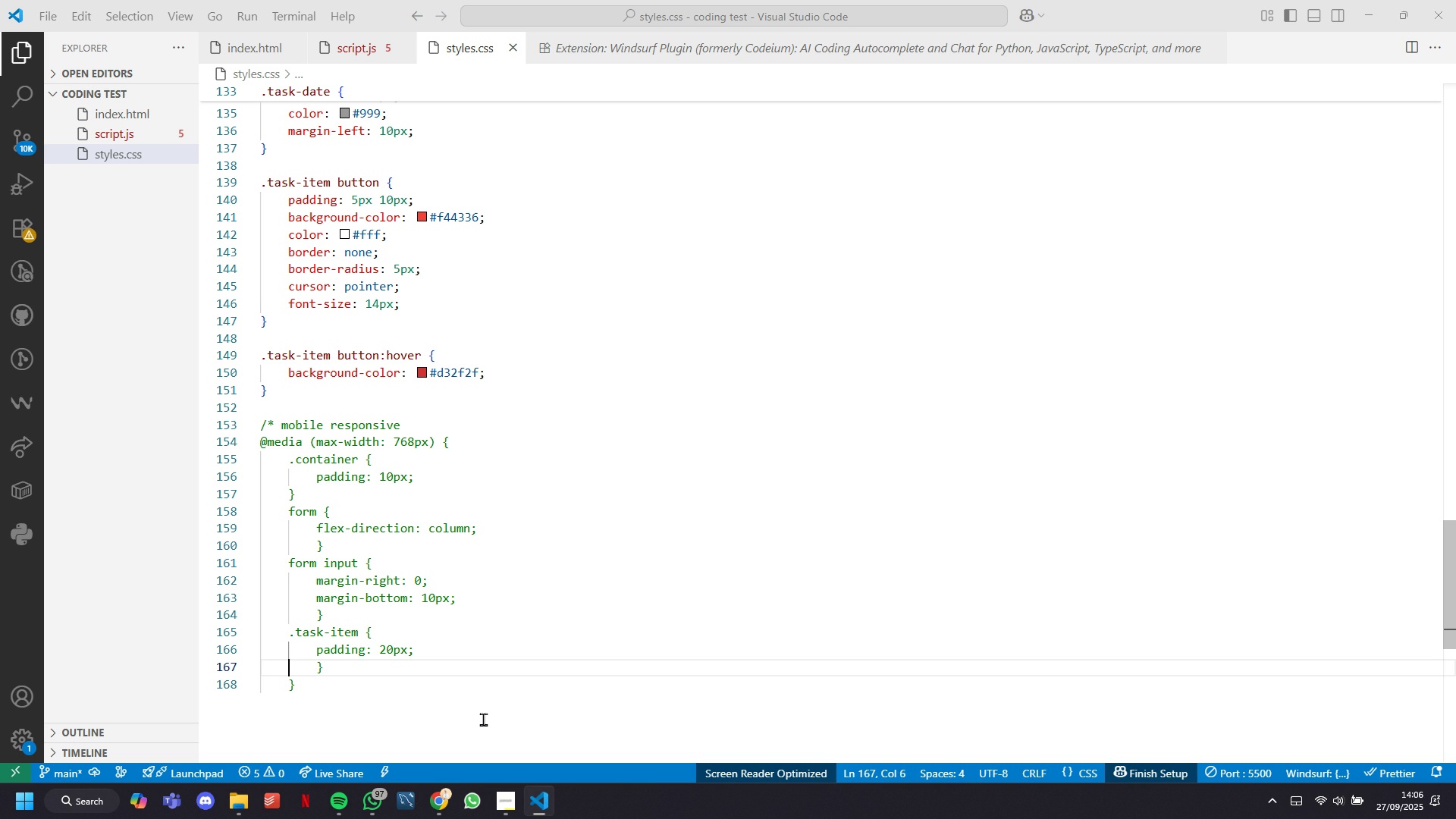 
key(ArrowLeft)
 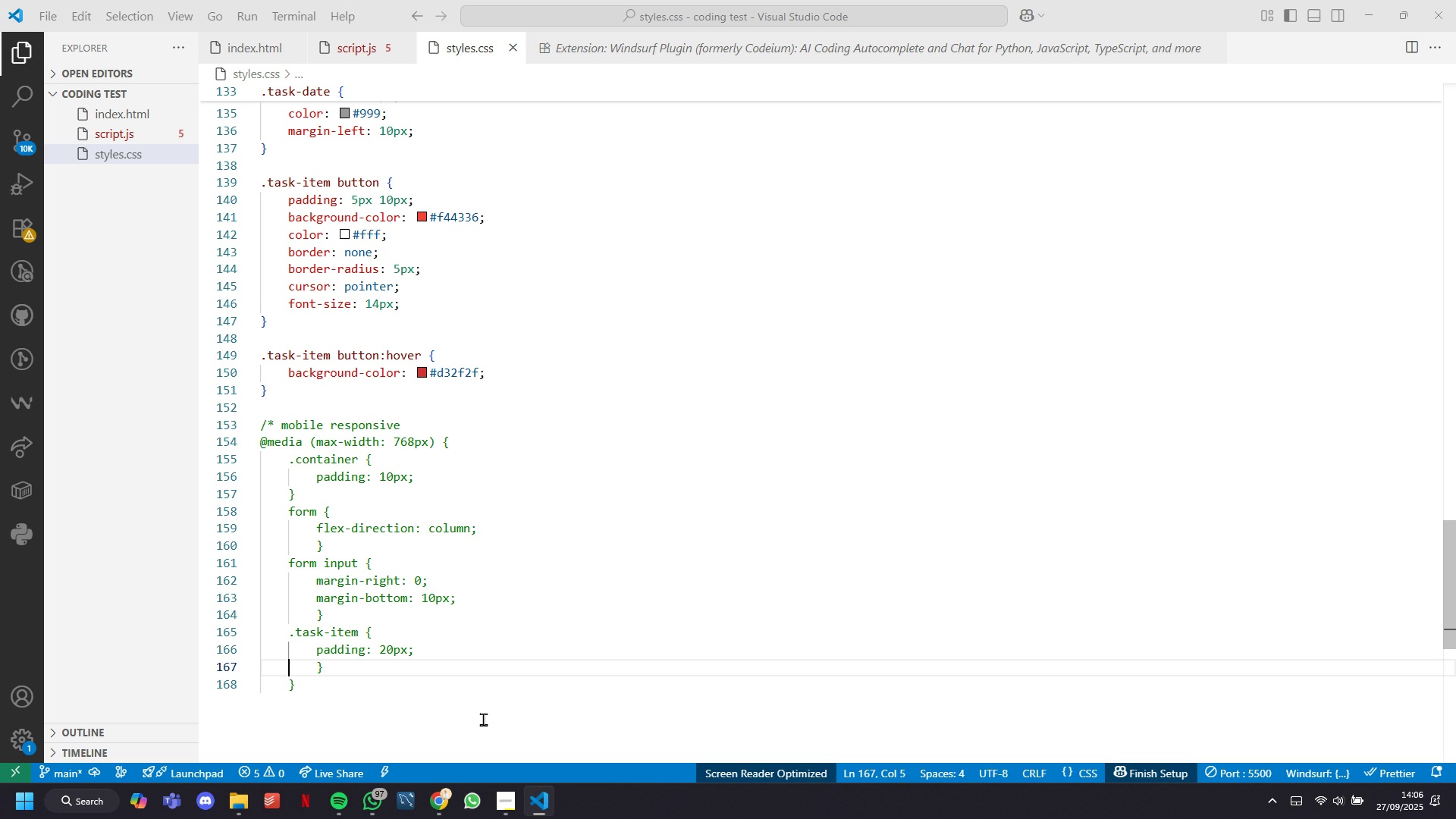 
key(ArrowLeft)
 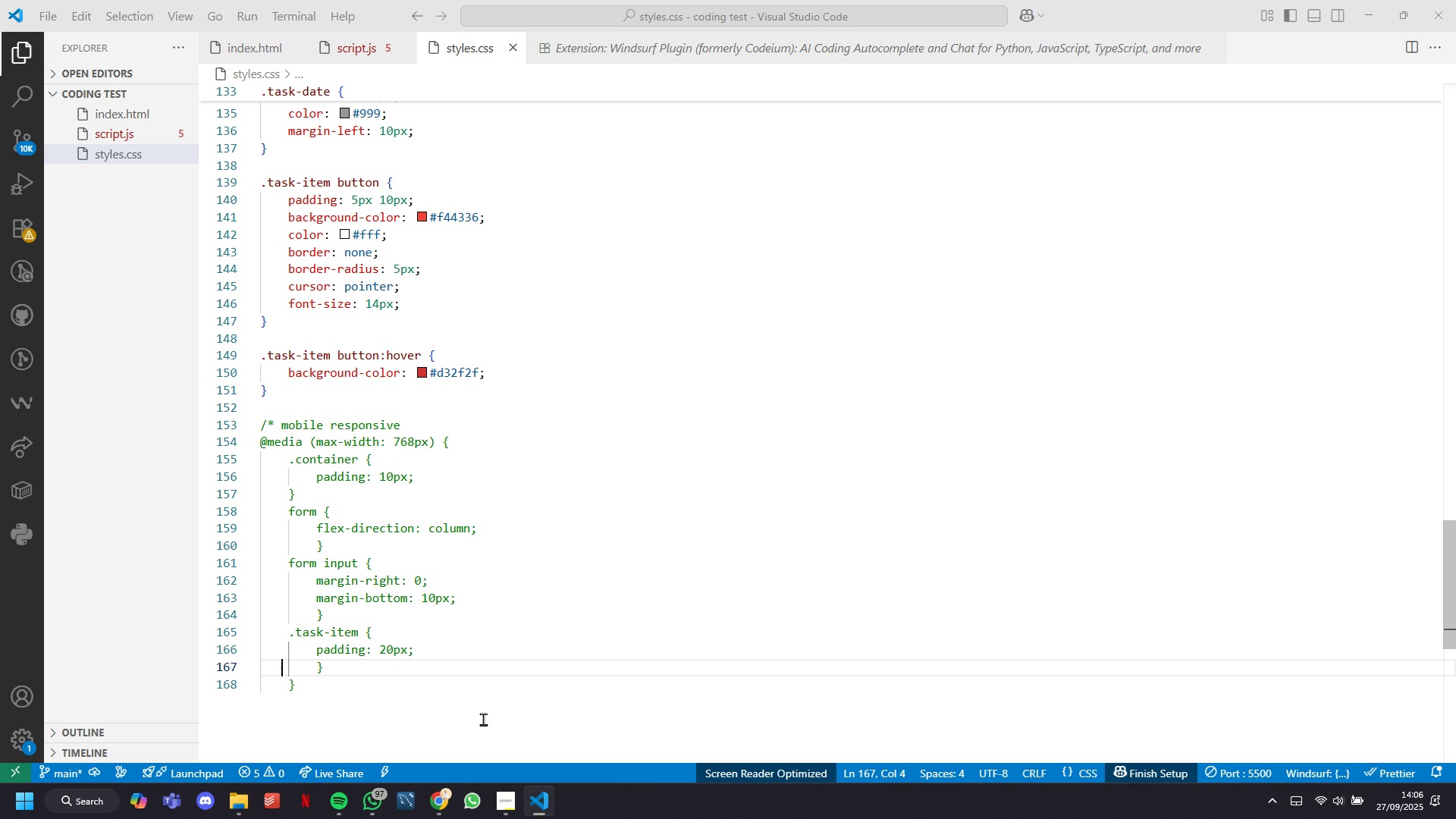 
key(ArrowLeft)
 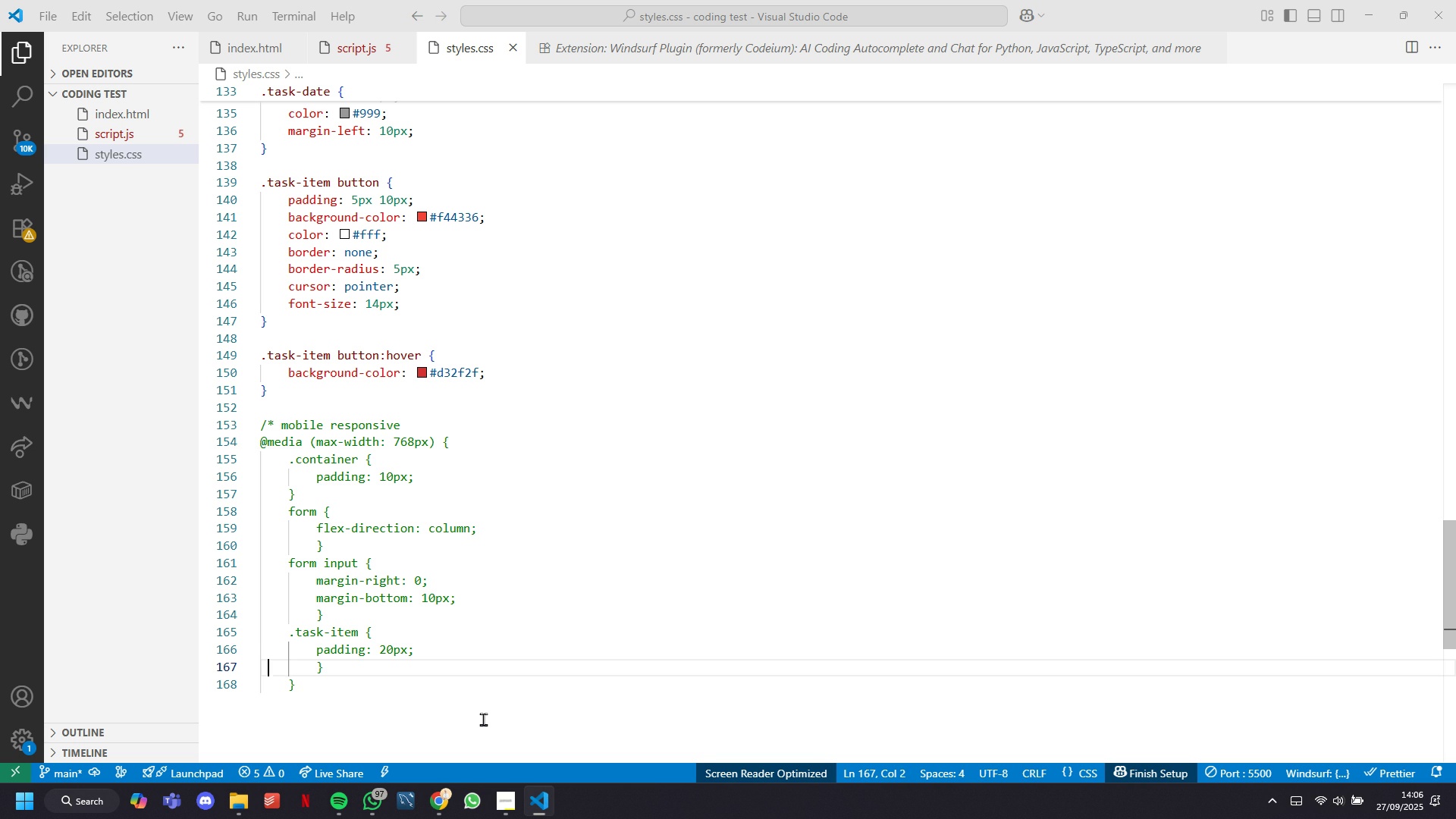 
key(ArrowLeft)
 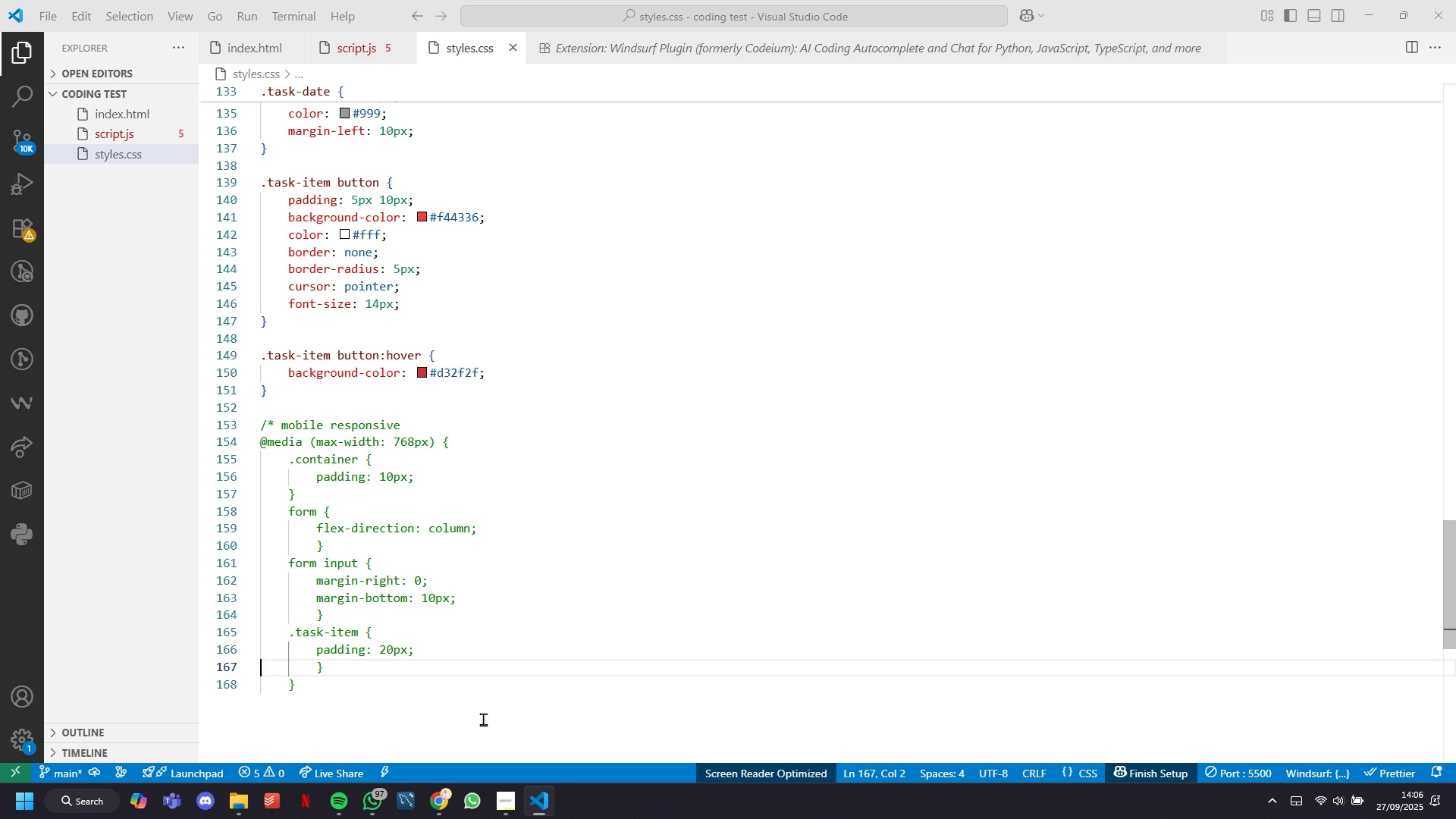 
key(ArrowLeft)
 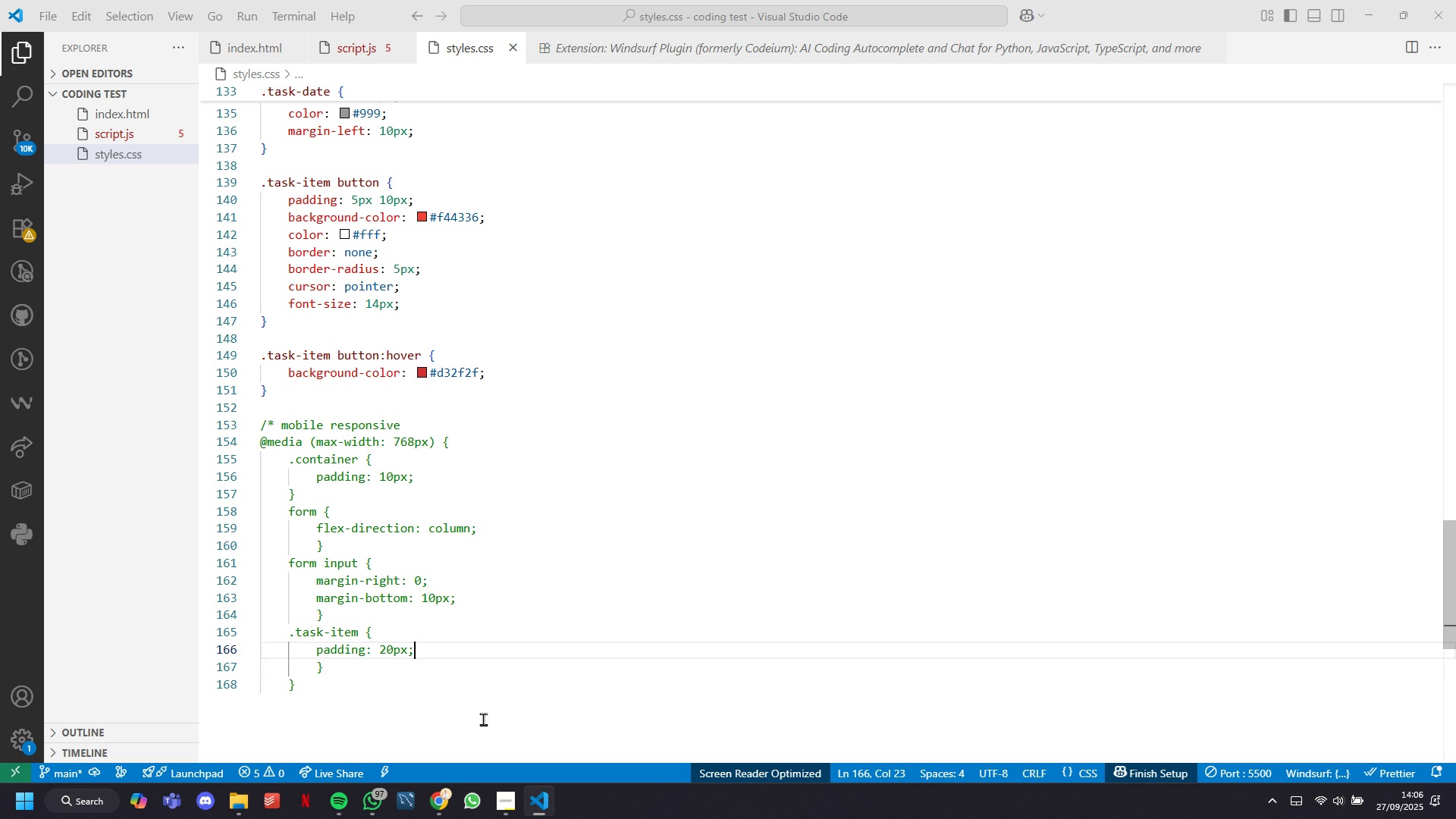 
key(ArrowLeft)
 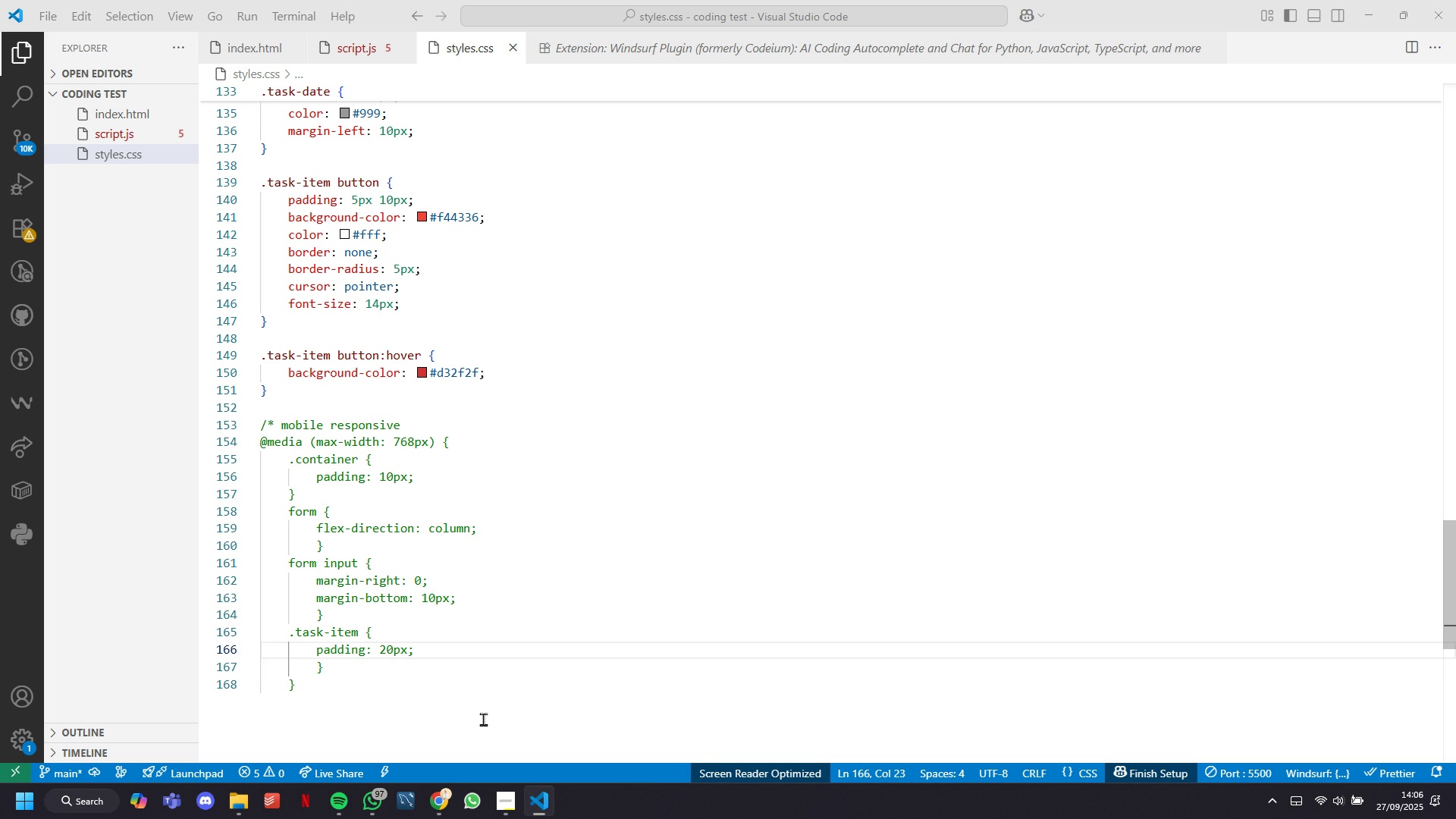 
key(Enter)
 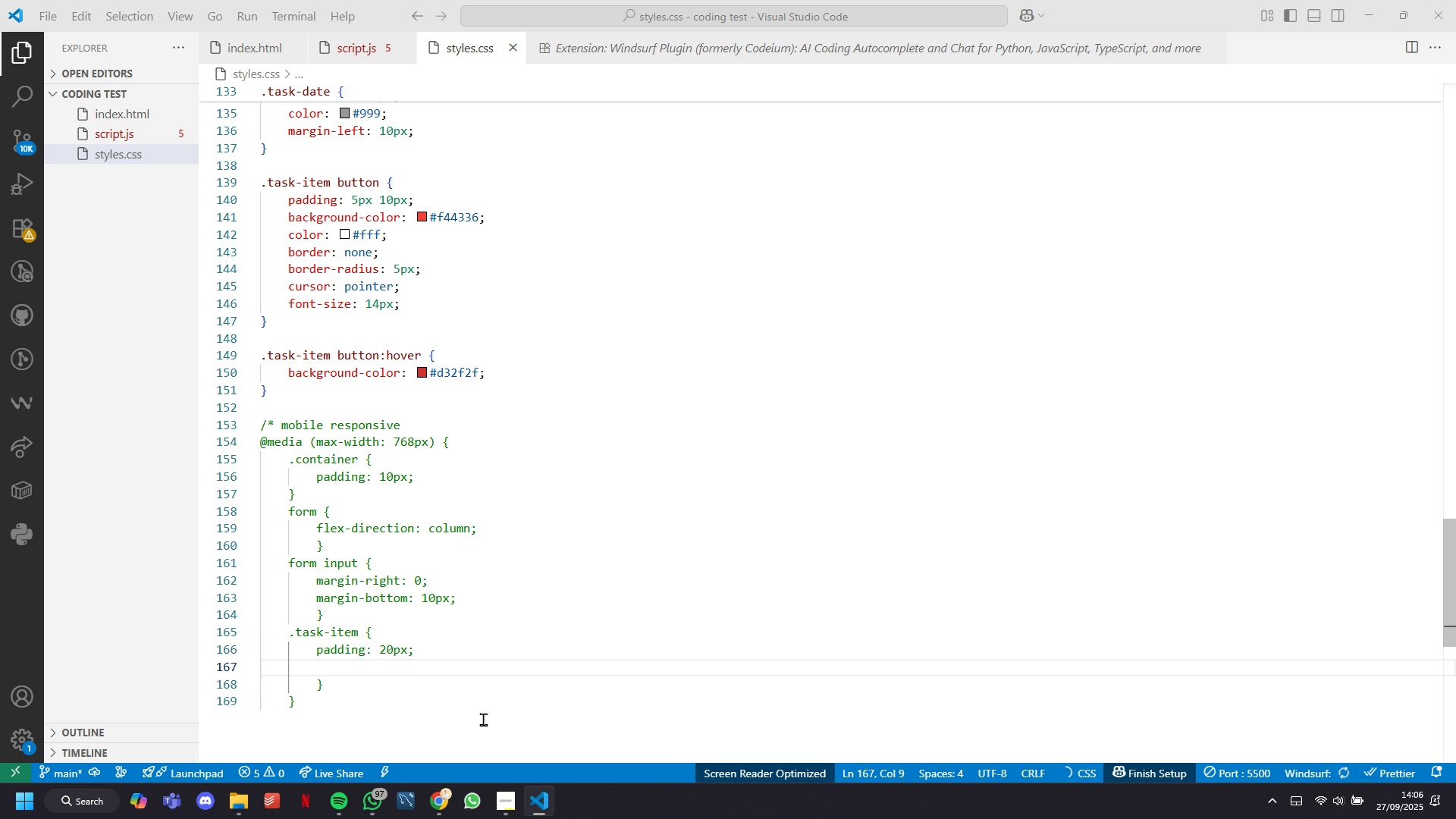 
type(flx-)
 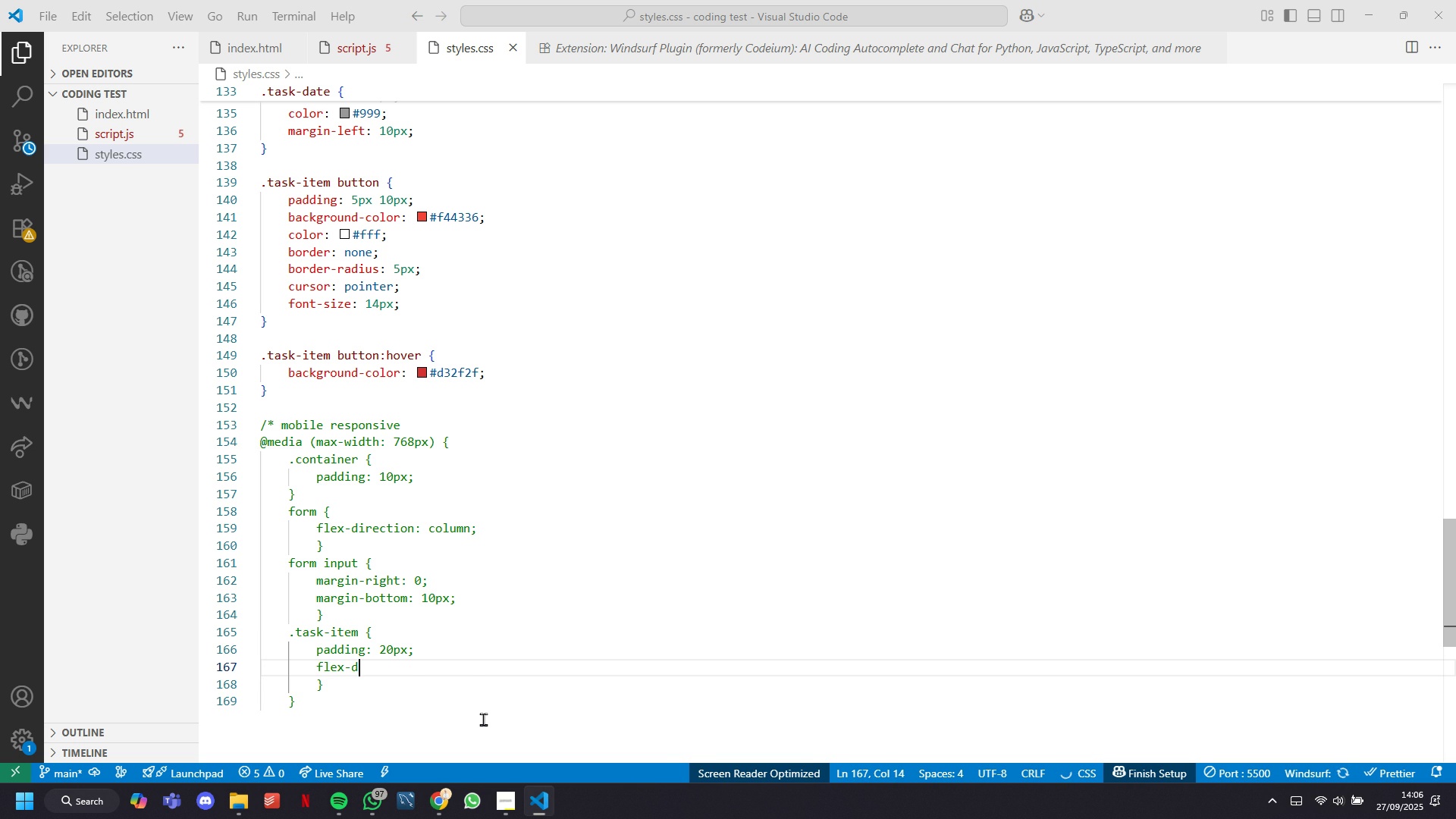 
hold_key(key=D, duration=0.33)
 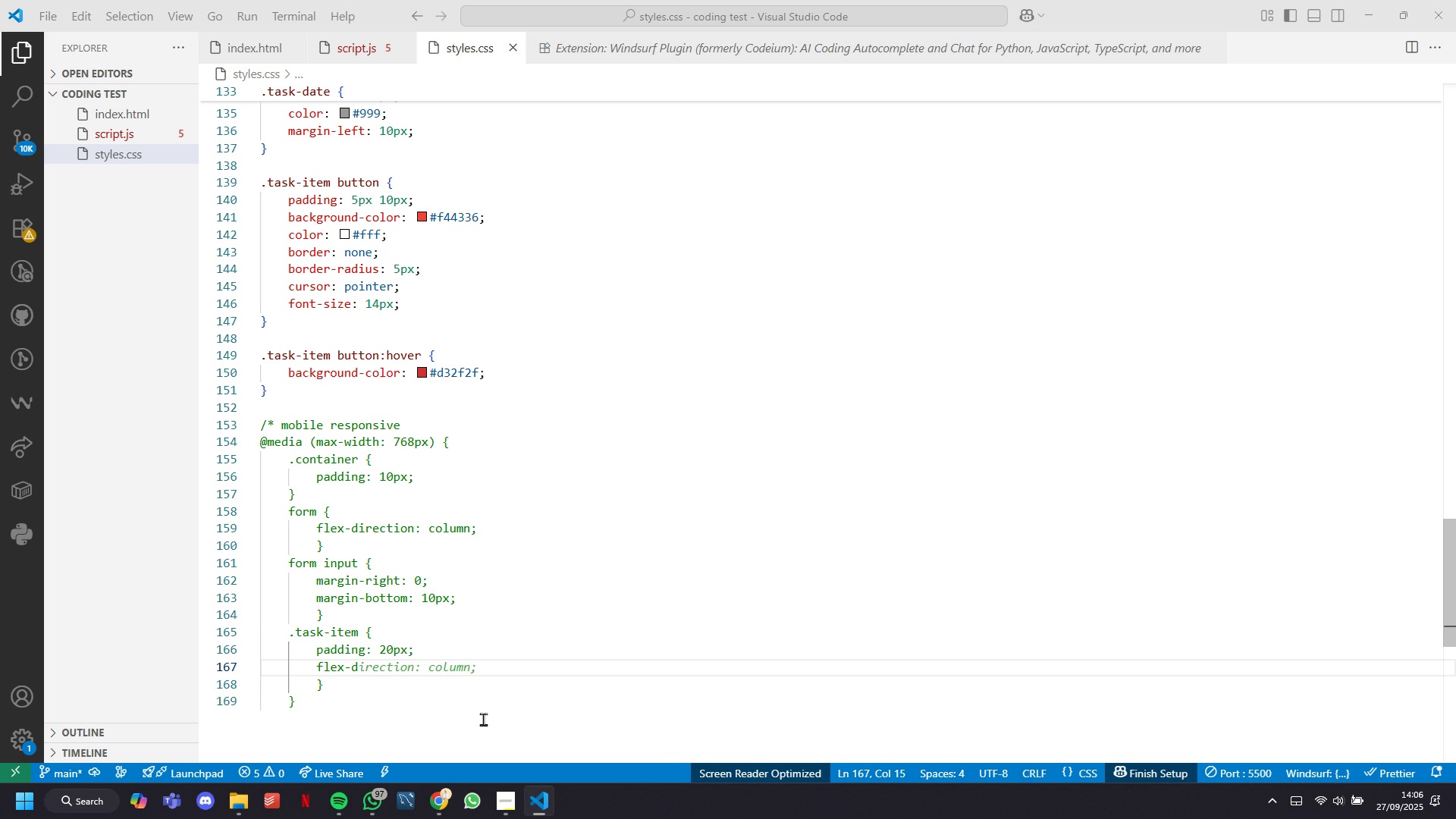 
key(Tab)
 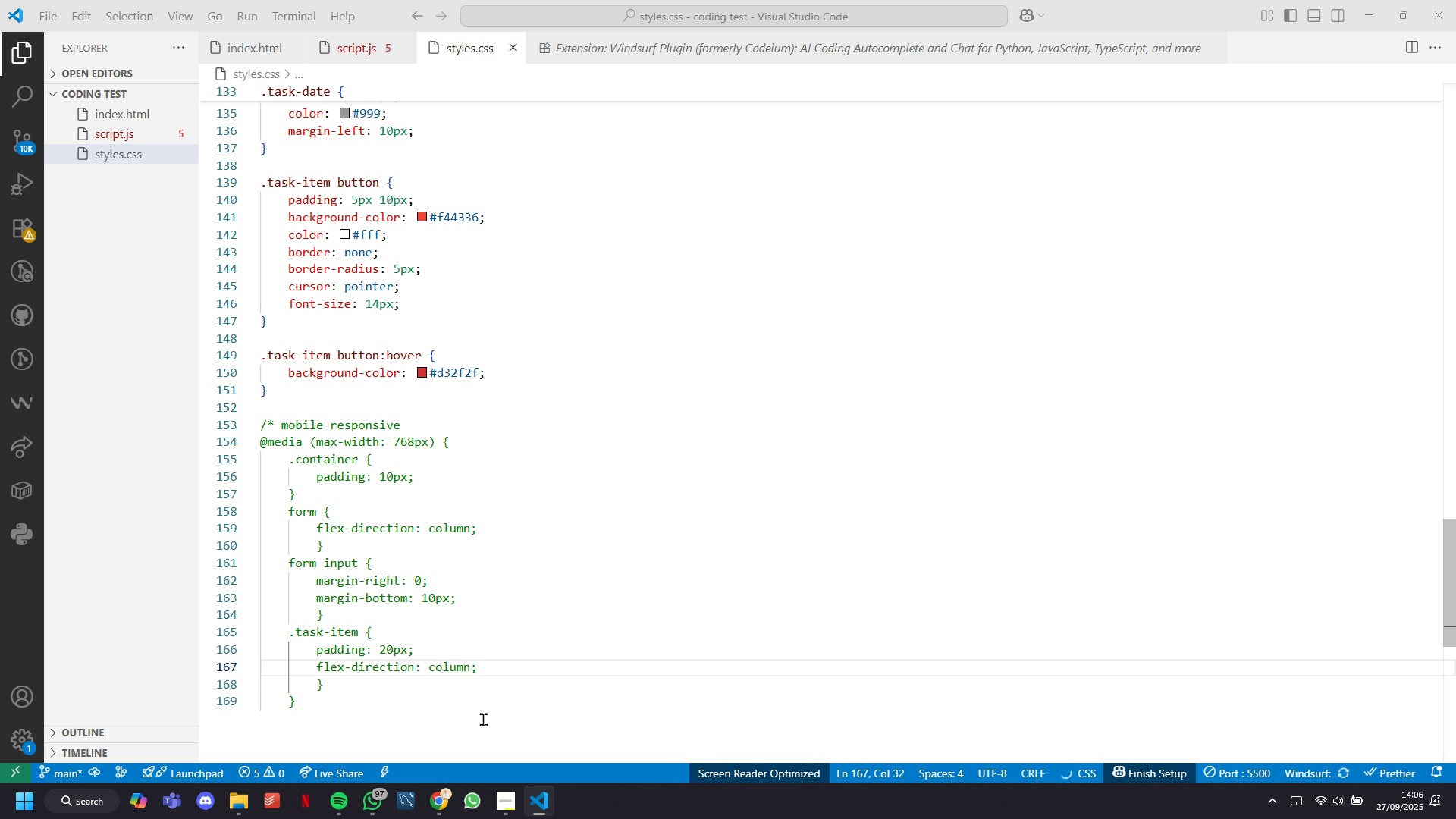 
key(Enter)
 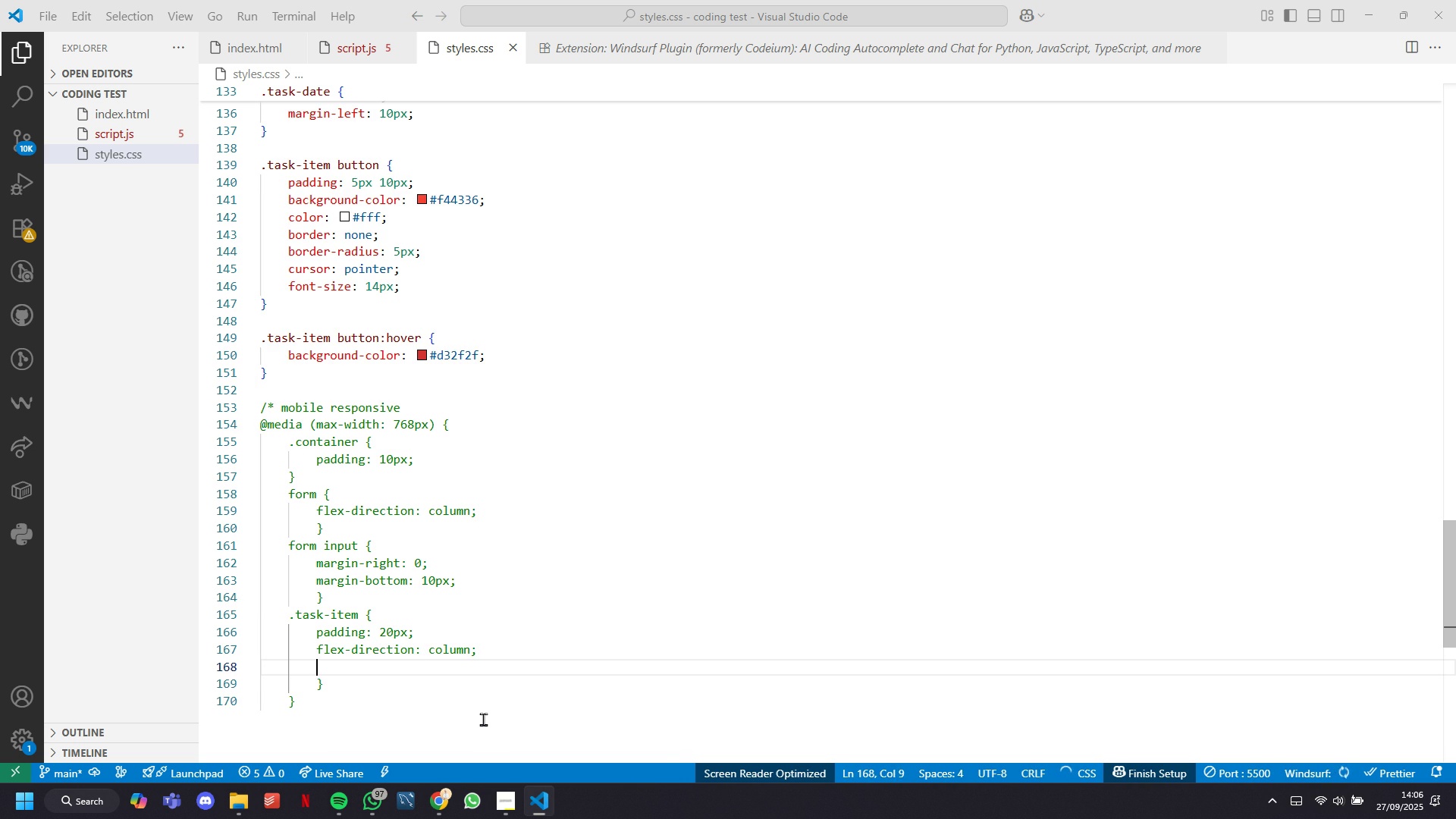 
type(aligm)
key(Backspace)
type(n-)
key(Tab)
 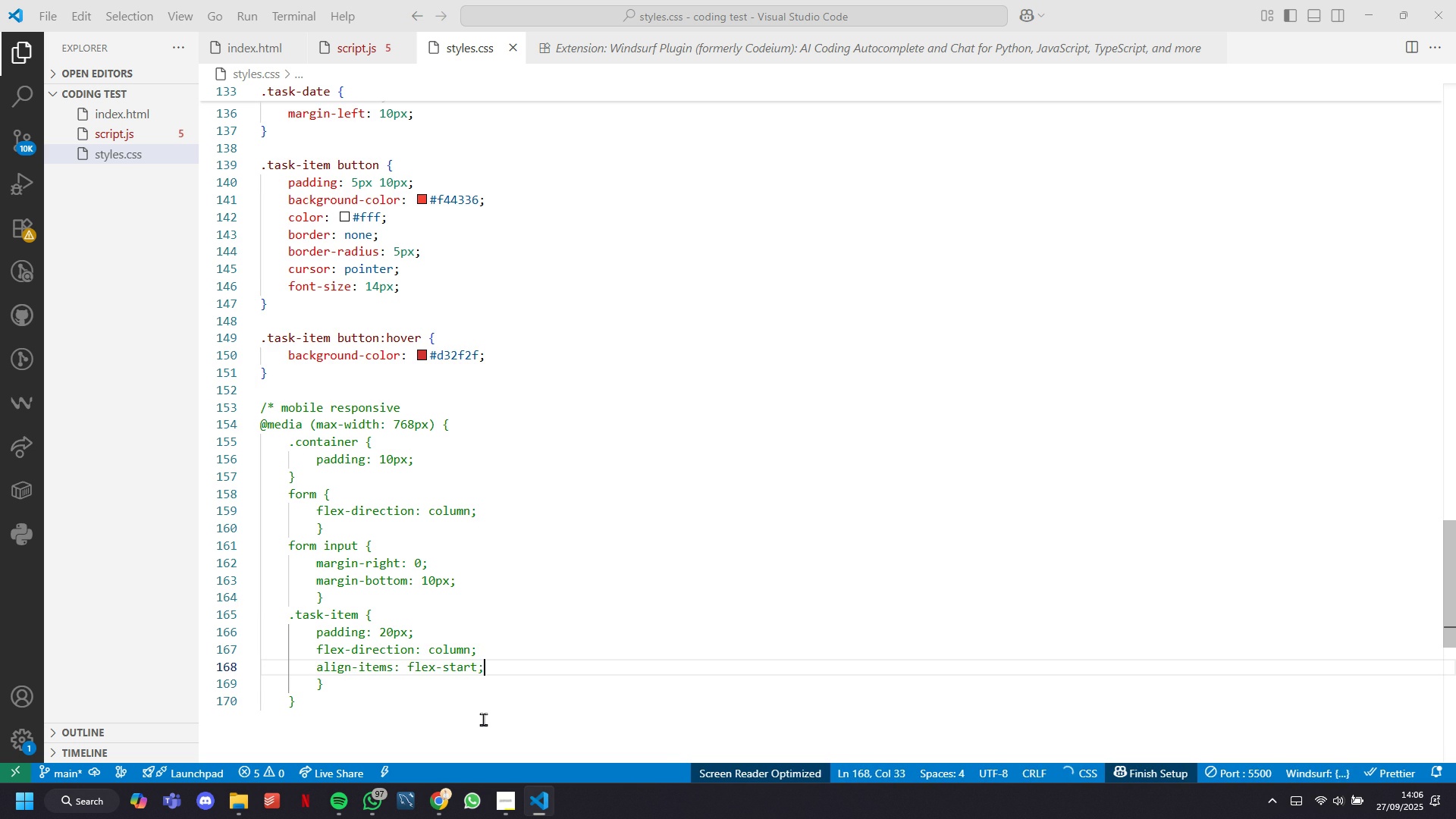 
key(Enter)
 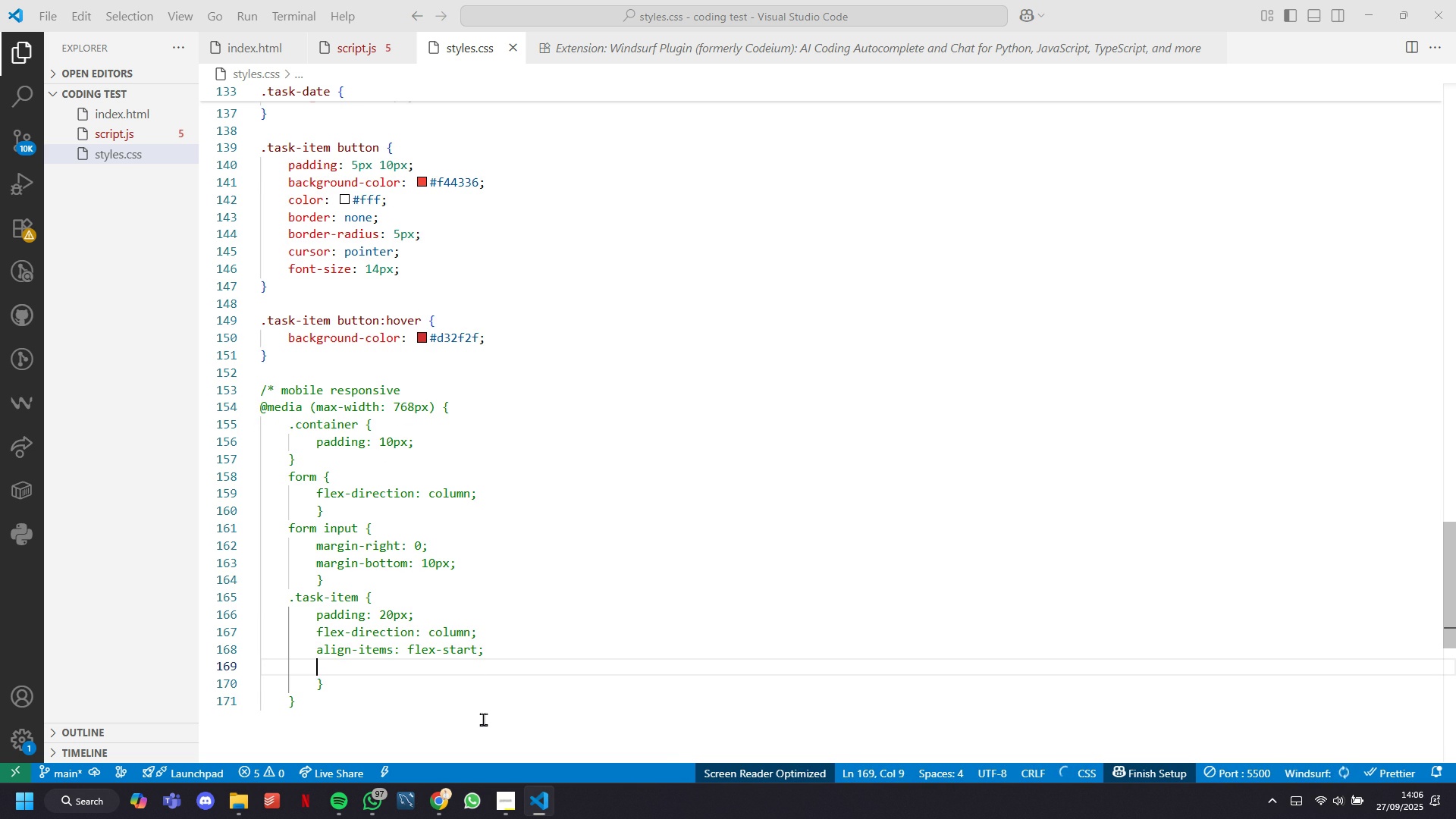 
type(gap)
key(Tab)
 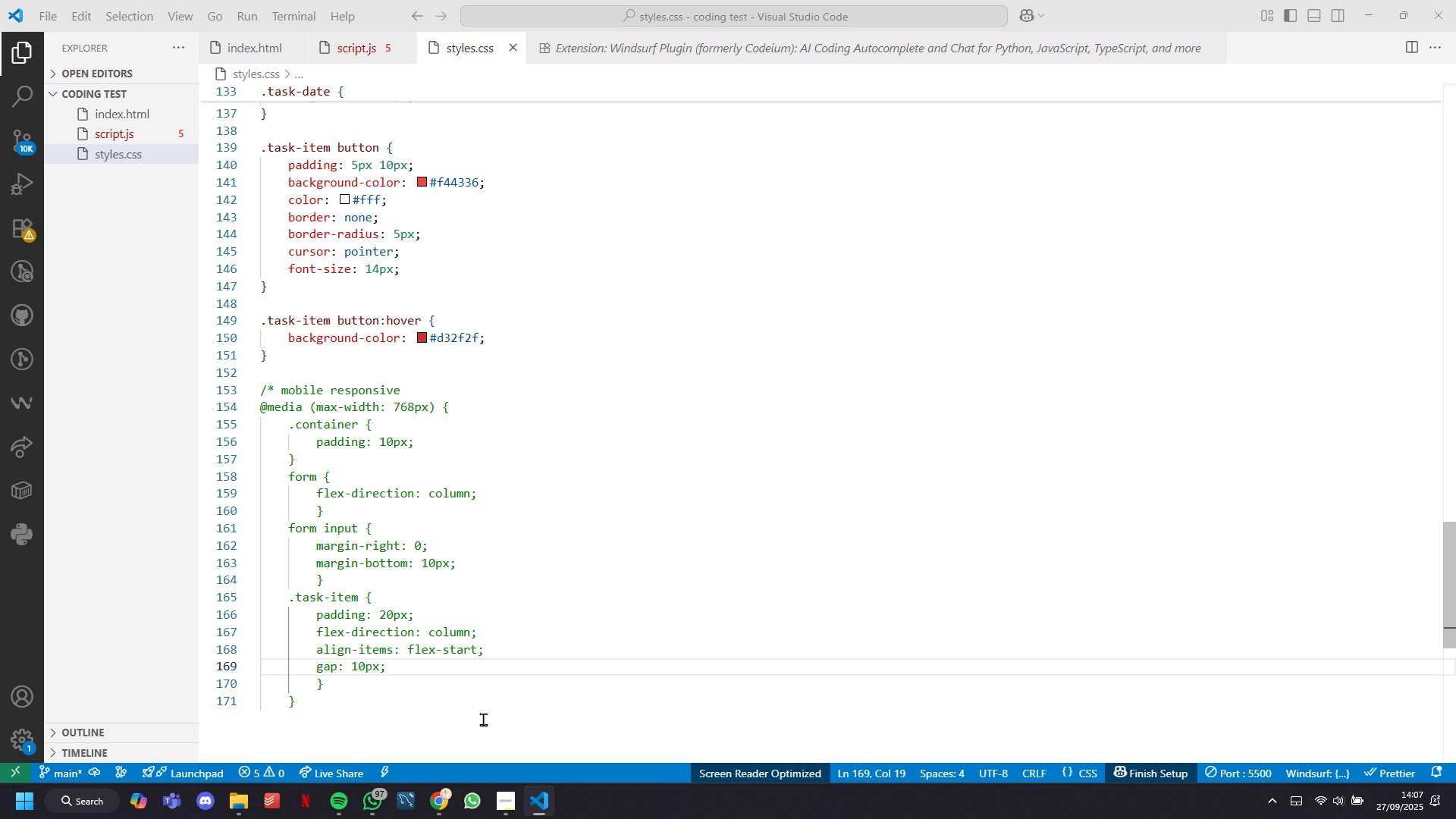 
key(Control+S)
 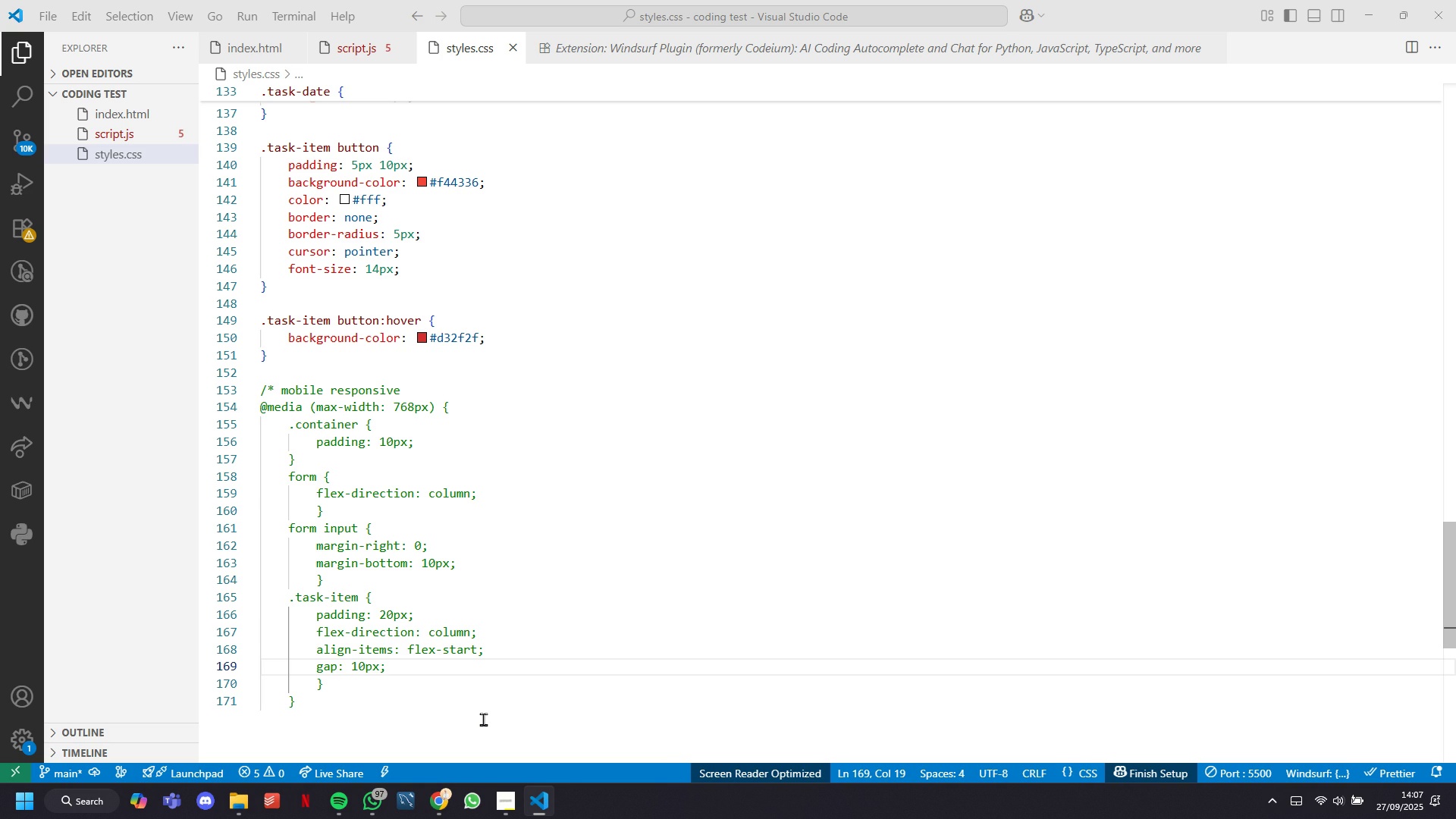 
key(Control+S)
 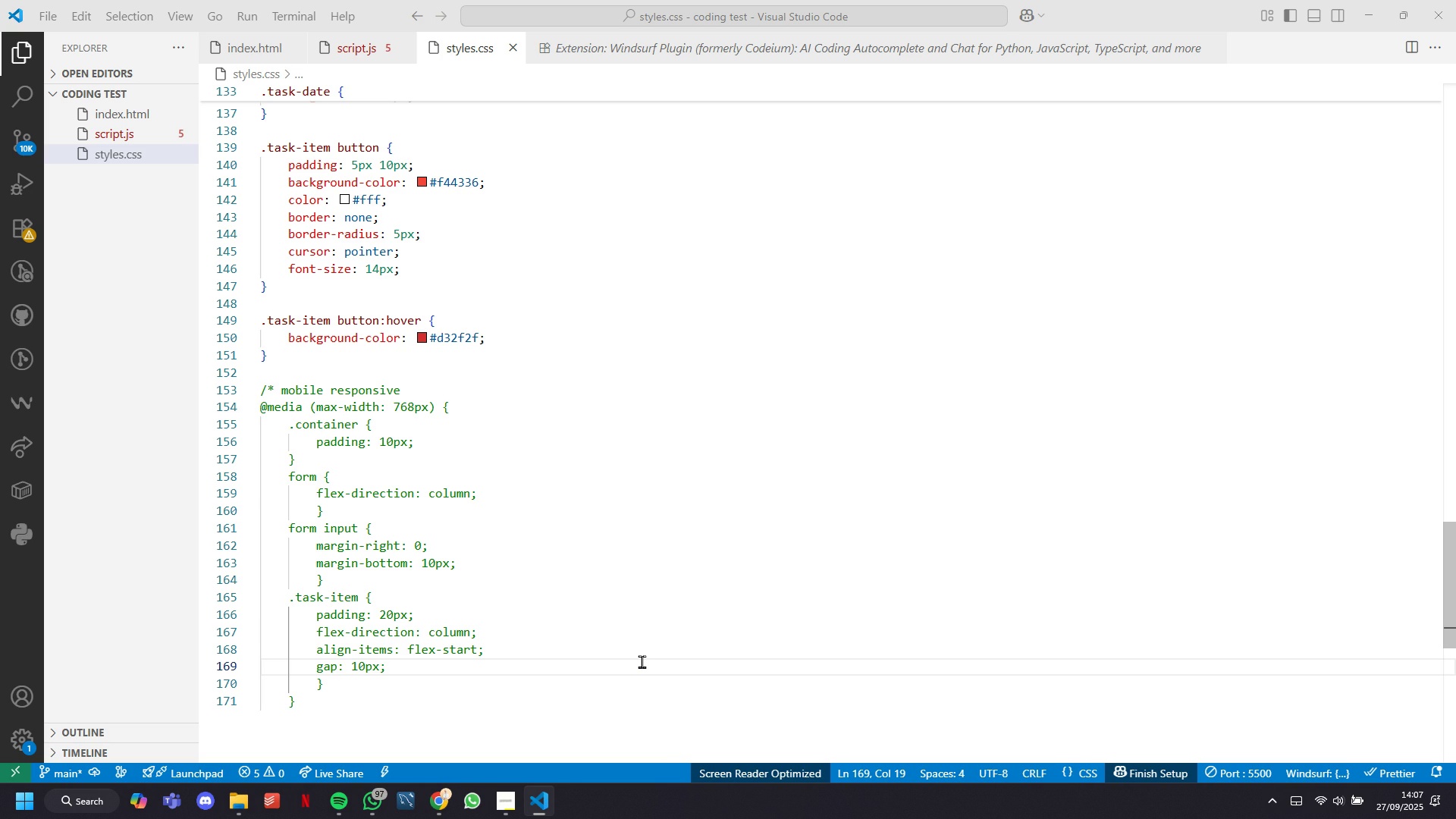 
wait(8.77)
 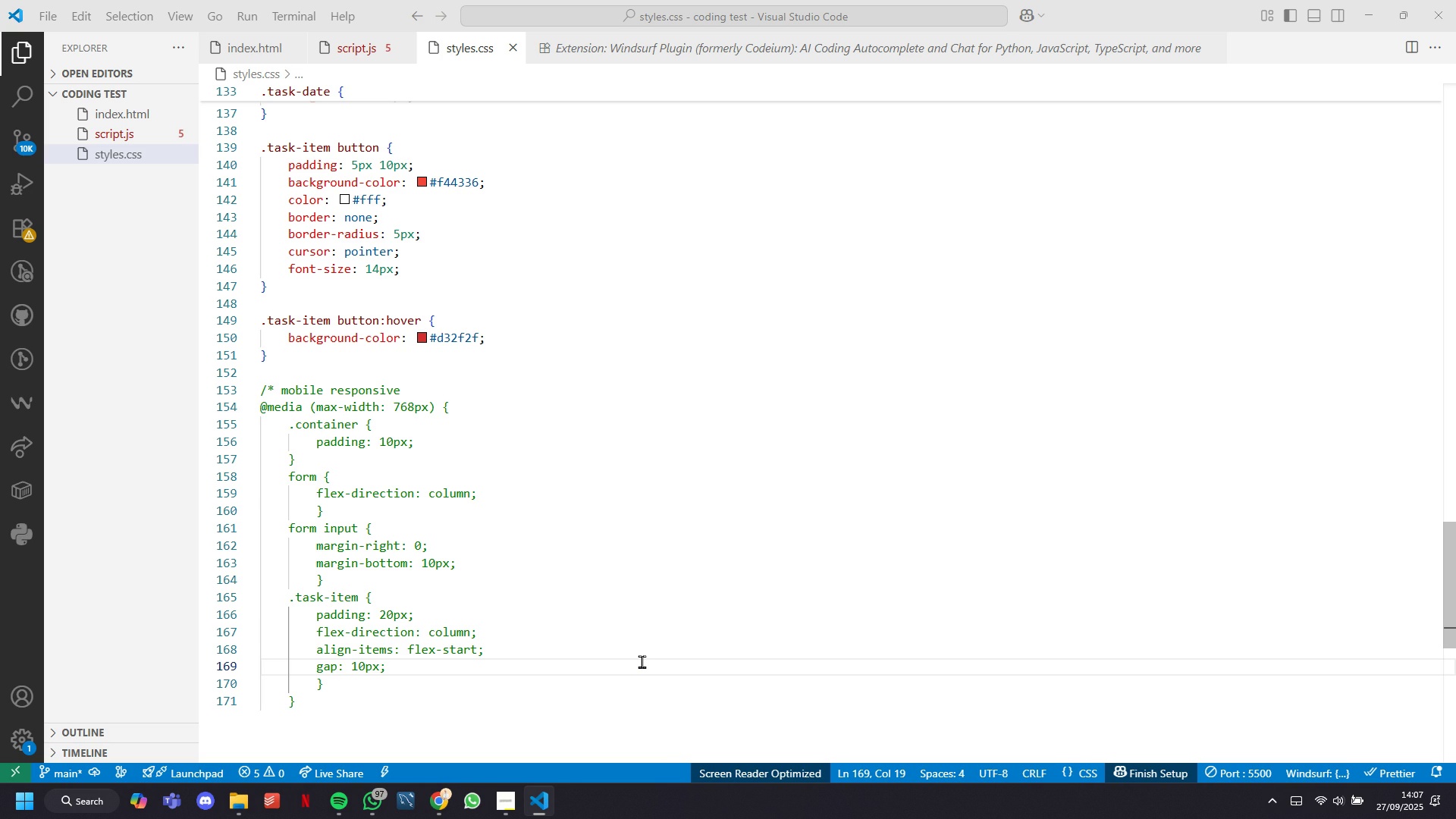 
mouse_move([431, 774])
 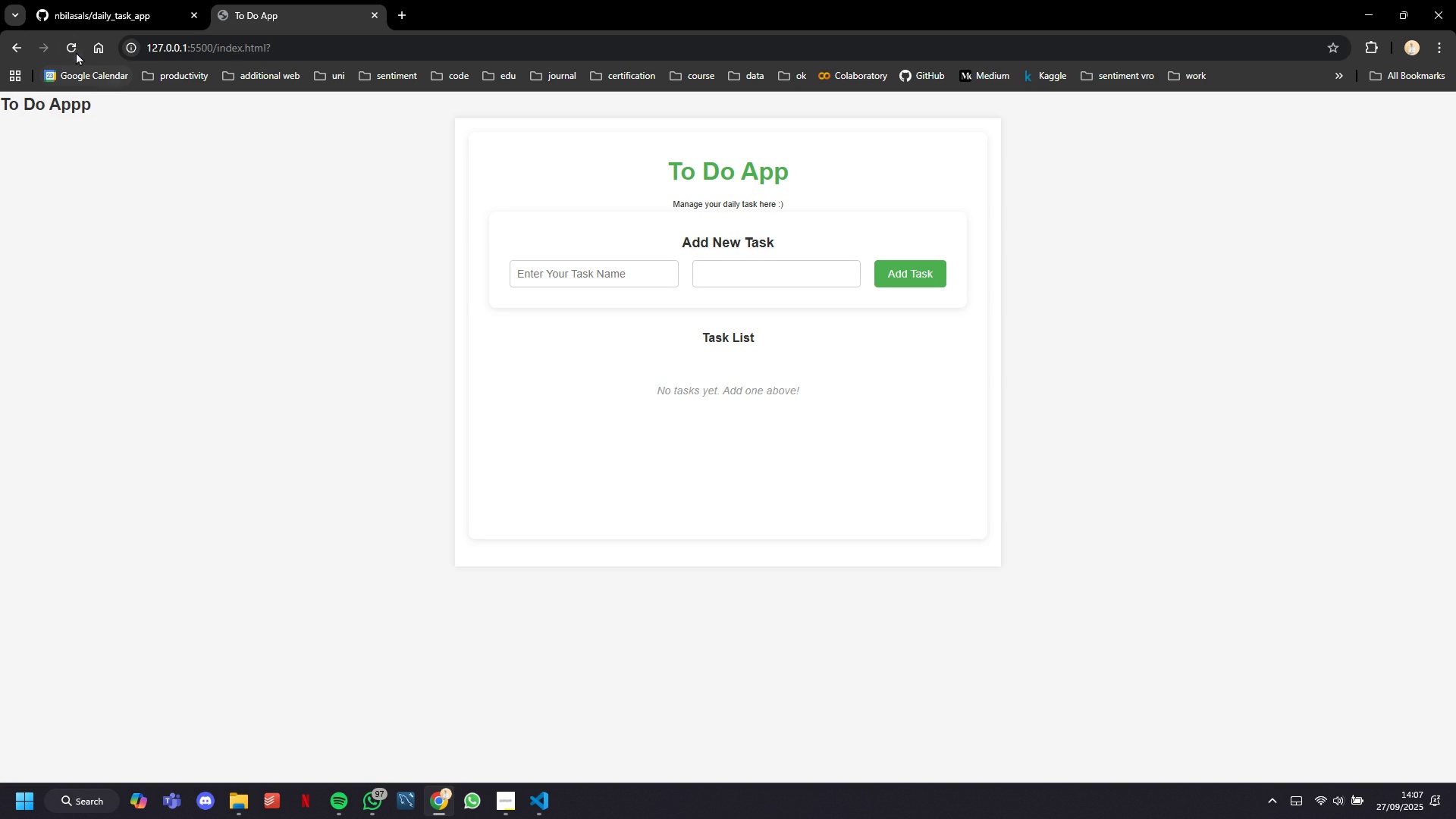 
left_click([76, 52])
 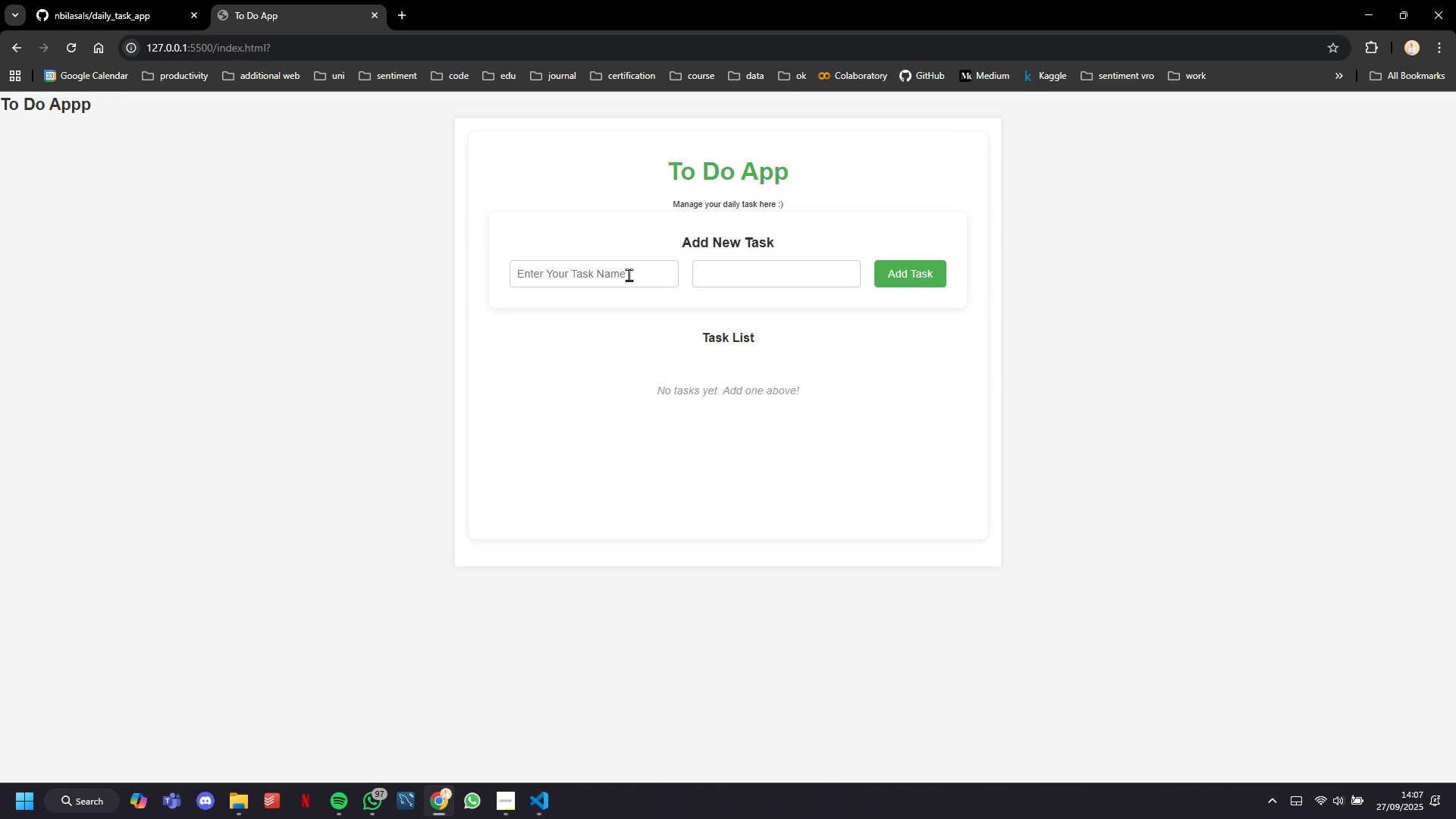 
left_click([631, 281])
 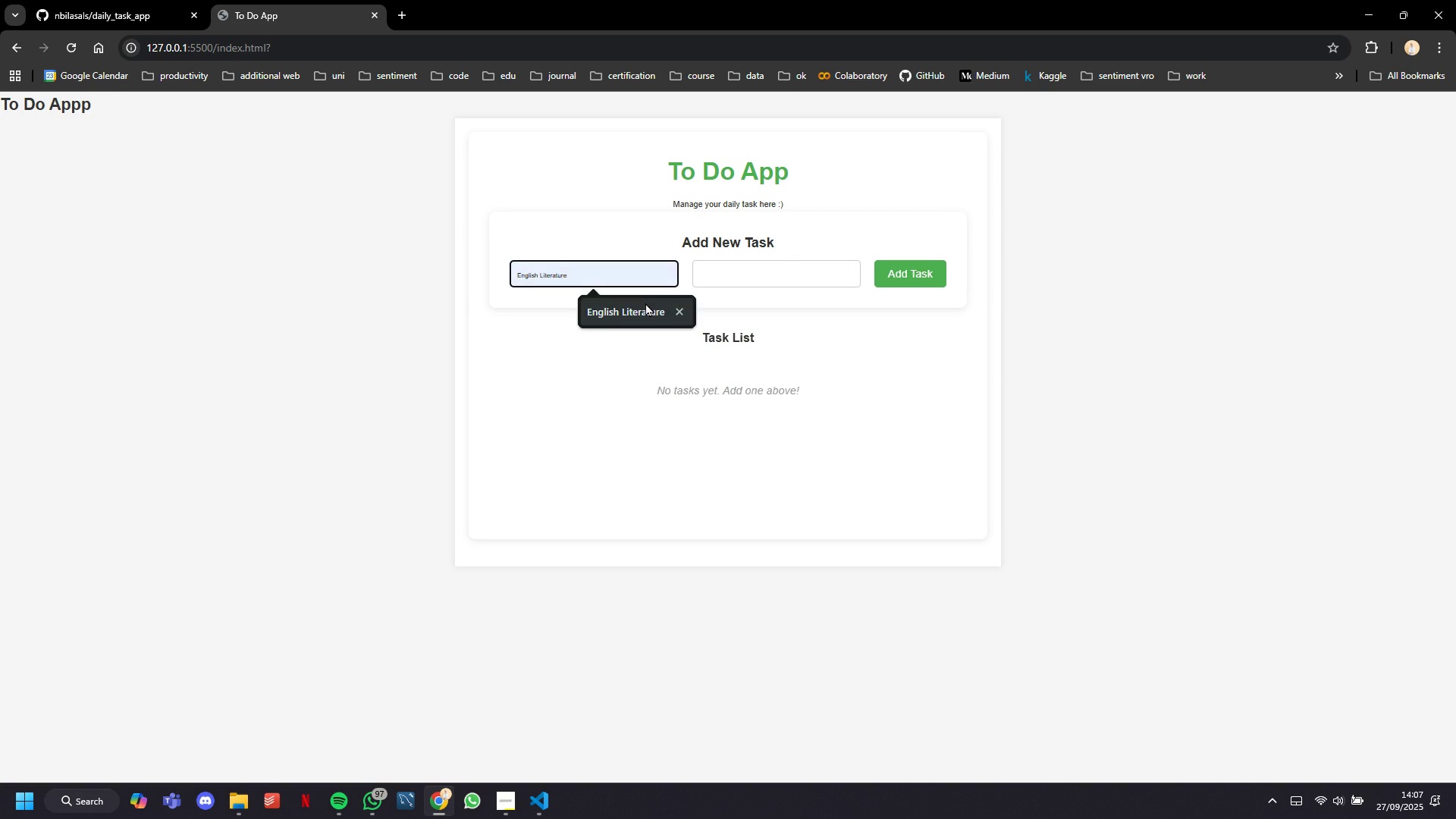 
left_click([645, 303])
 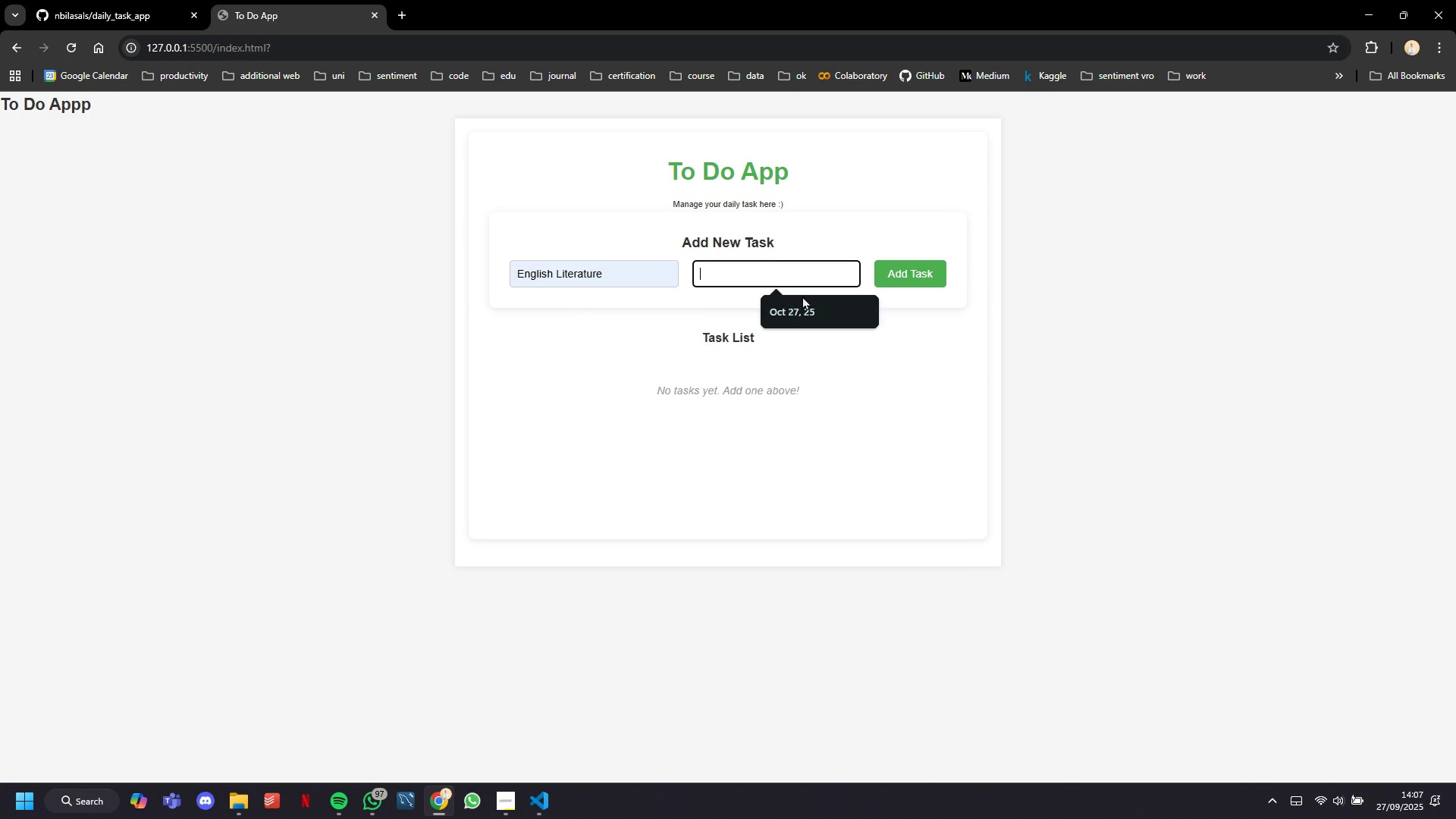 
left_click([811, 307])
 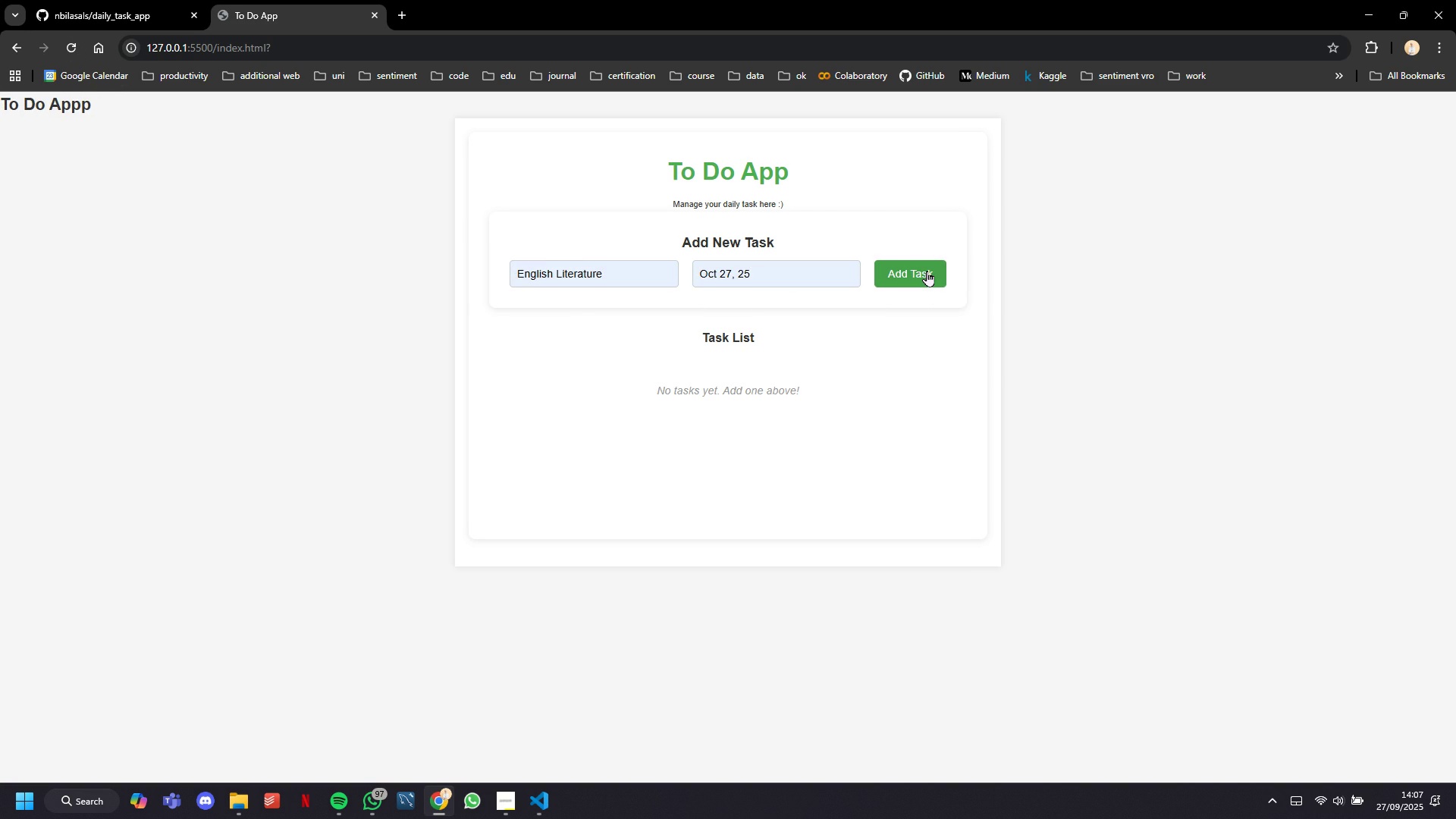 
left_click([927, 271])
 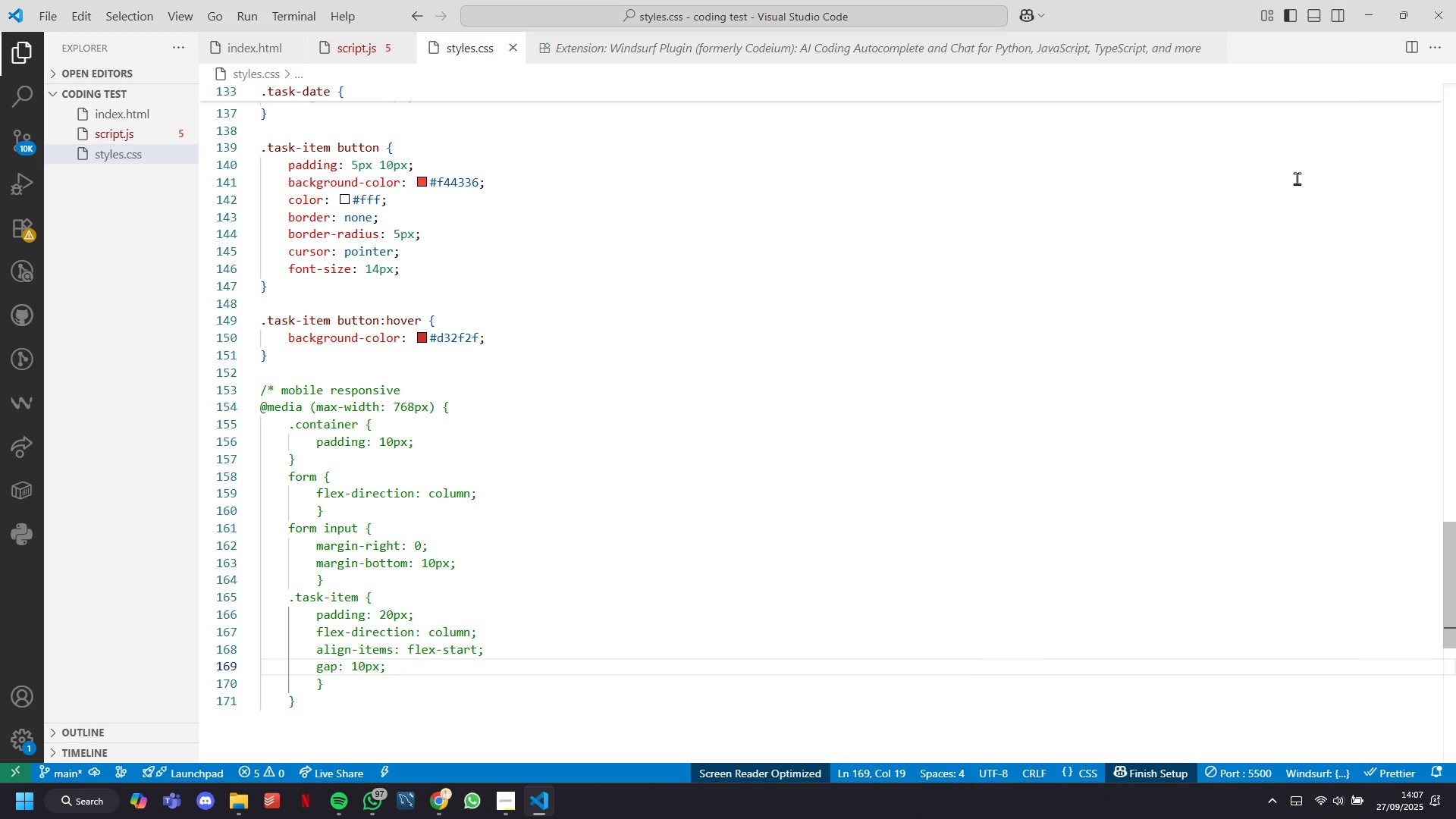 
scroll: coordinate [838, 445], scroll_direction: down, amount: 4.0
 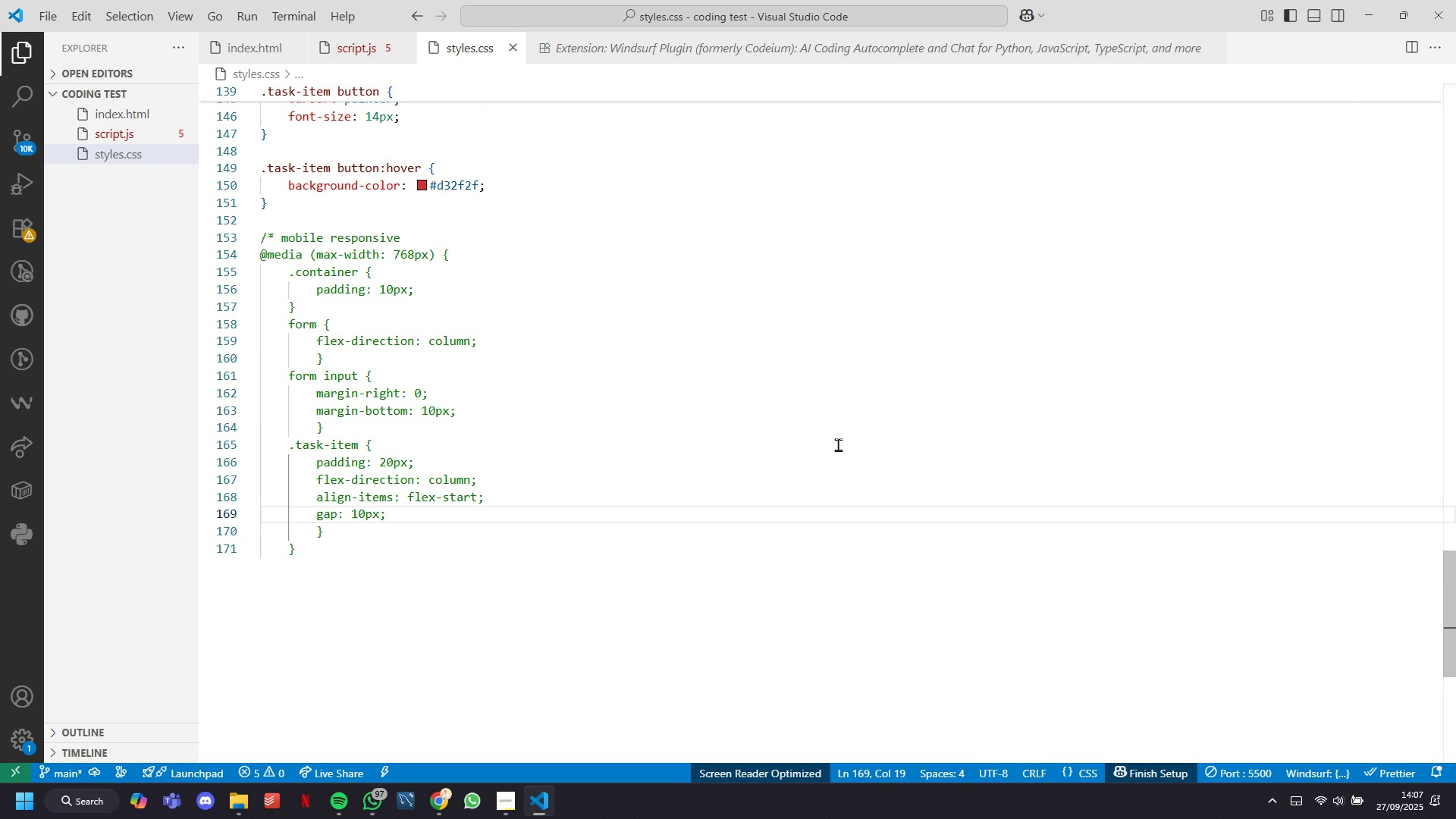 
wait(8.13)
 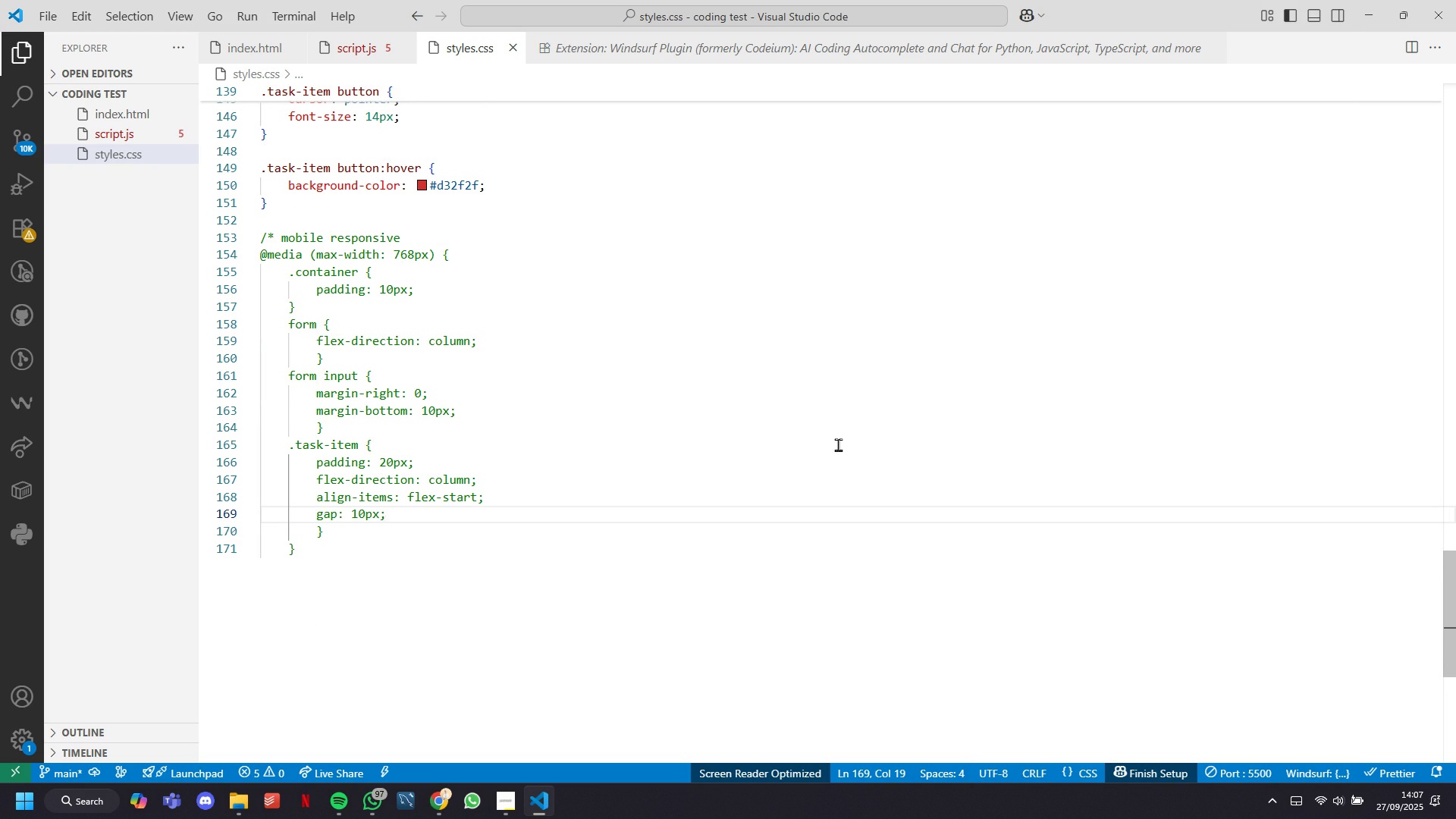 
scroll: coordinate [838, 444], scroll_direction: up, amount: 73.0
 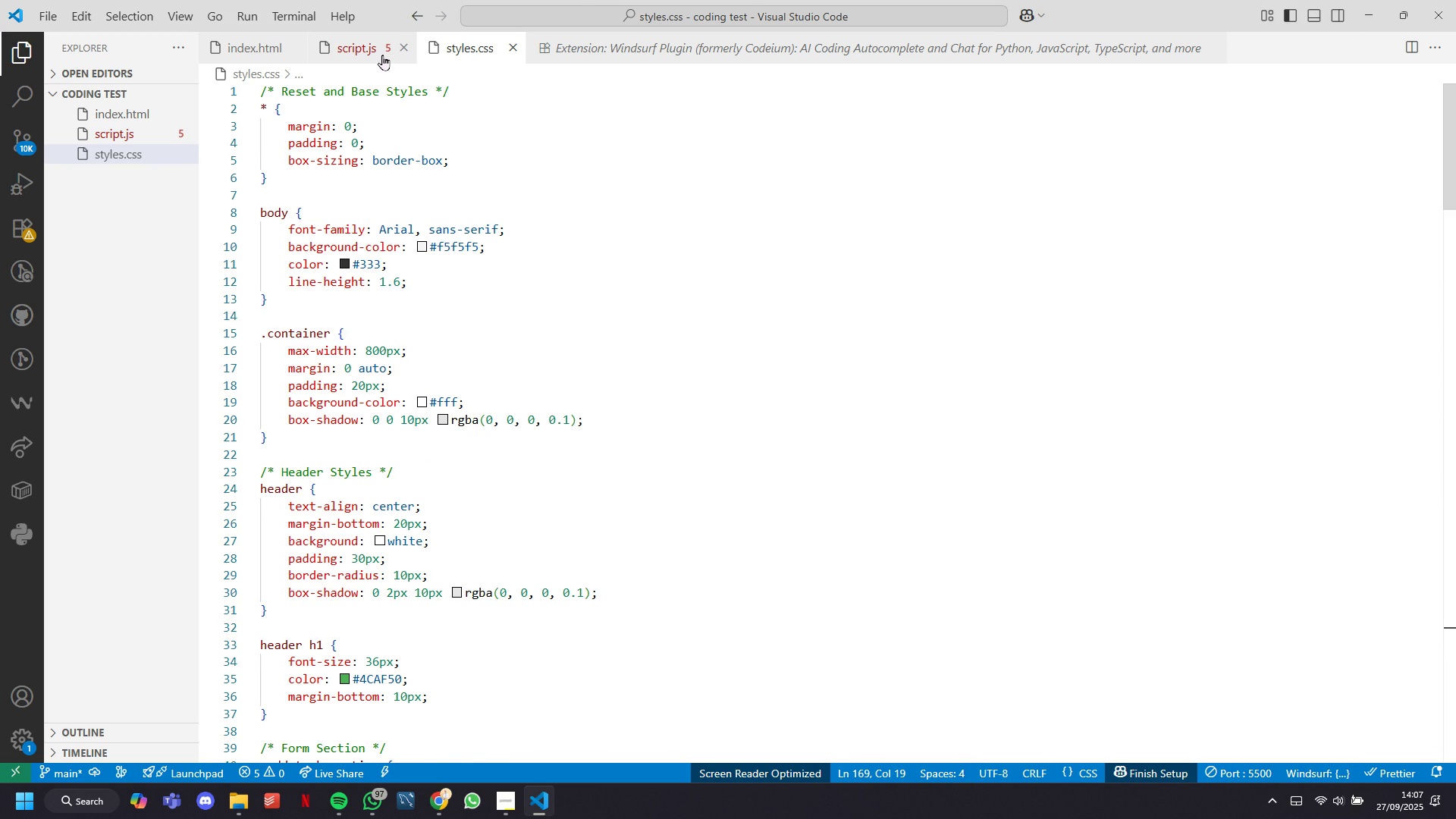 
left_click([382, 55])
 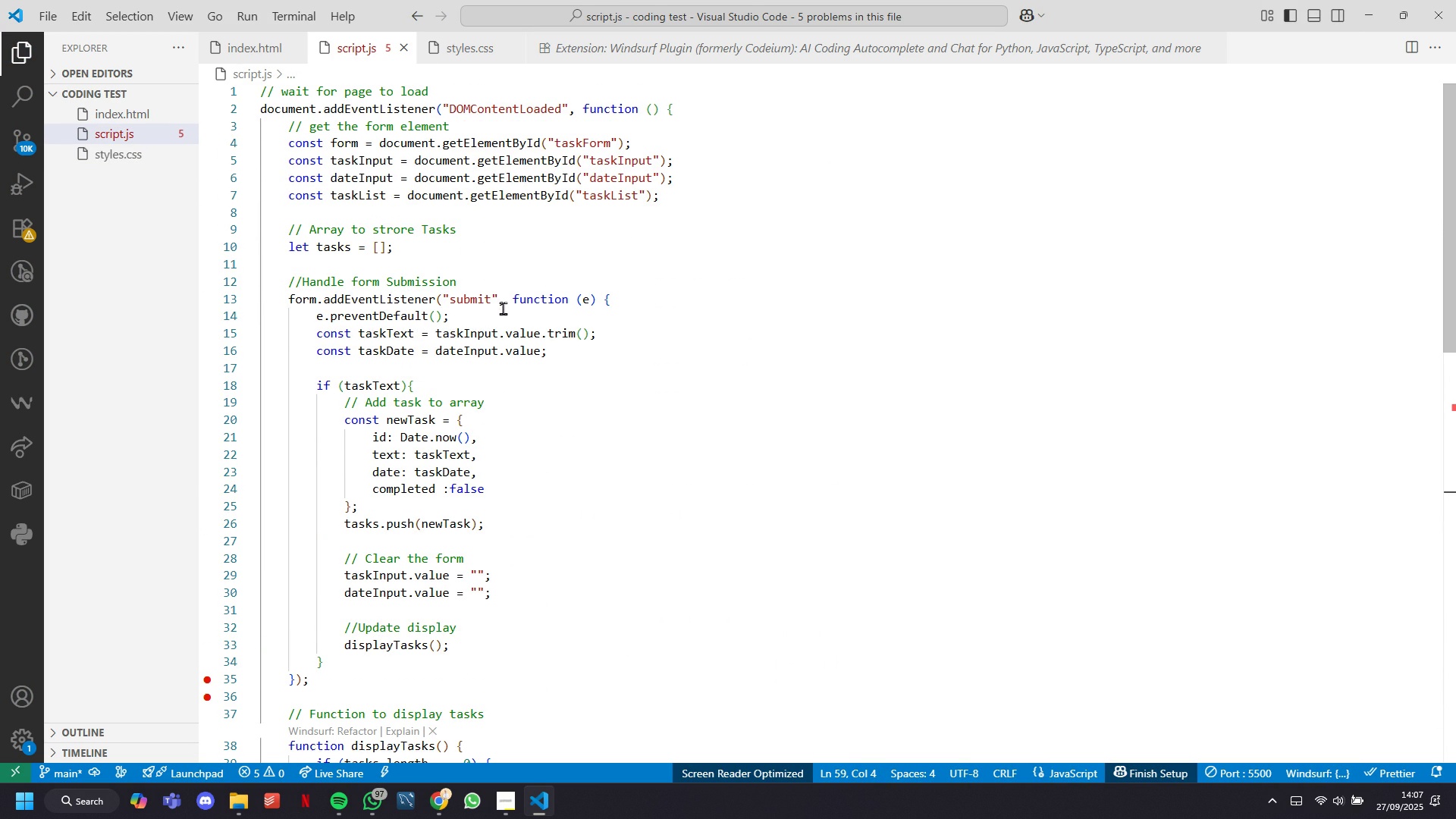 
wait(8.65)
 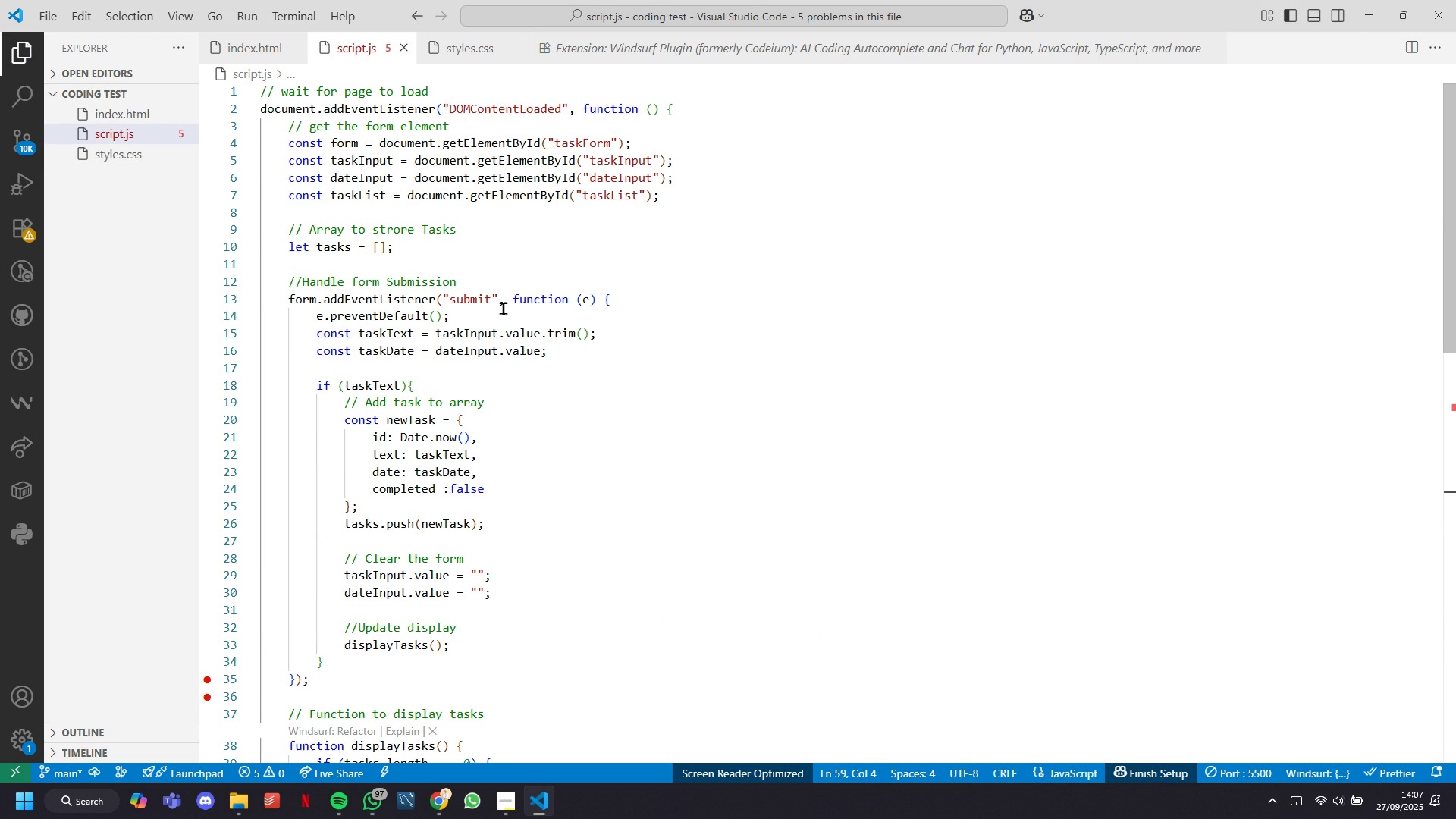 
left_click([381, 42])
 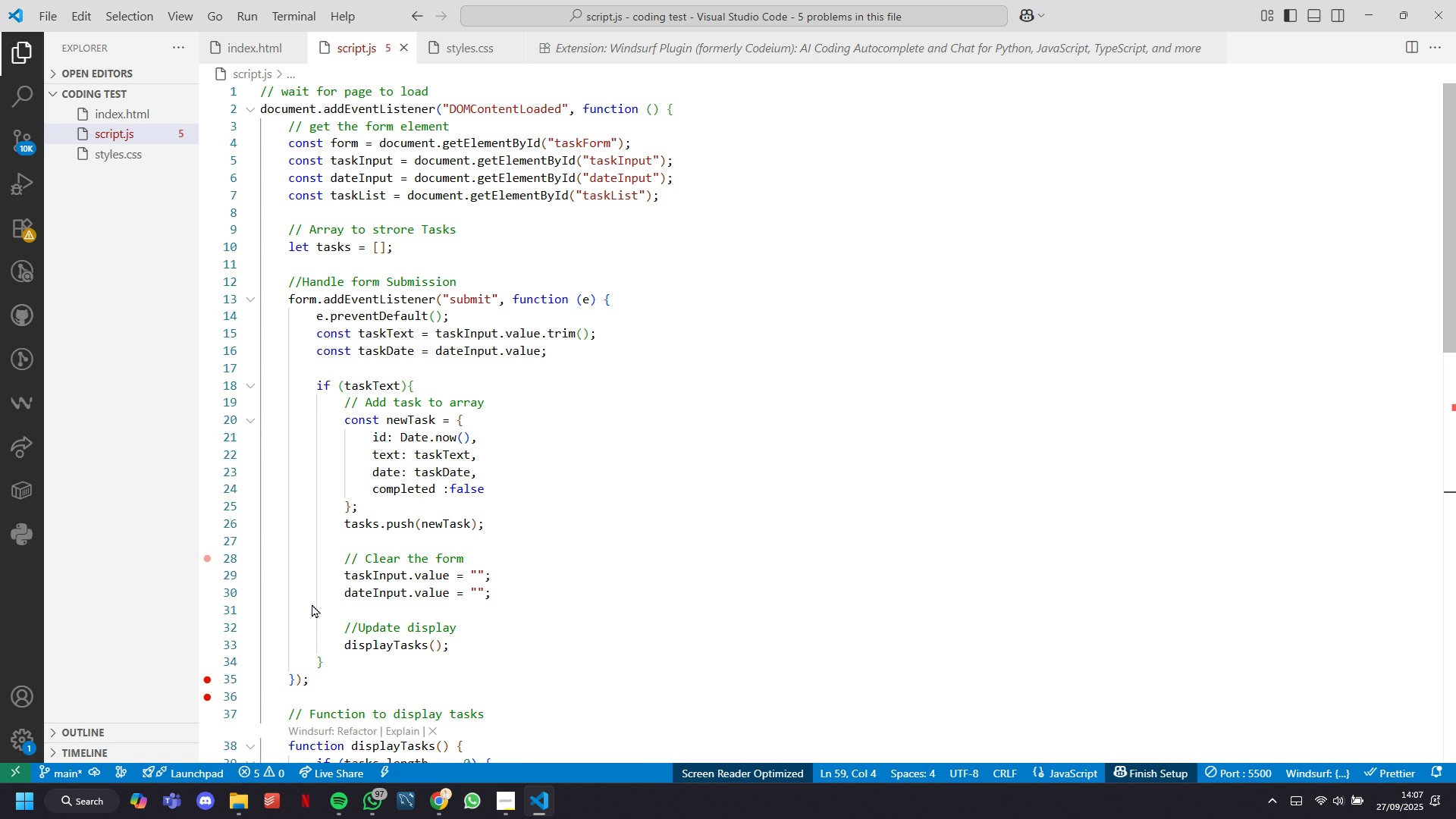 
wait(5.03)
 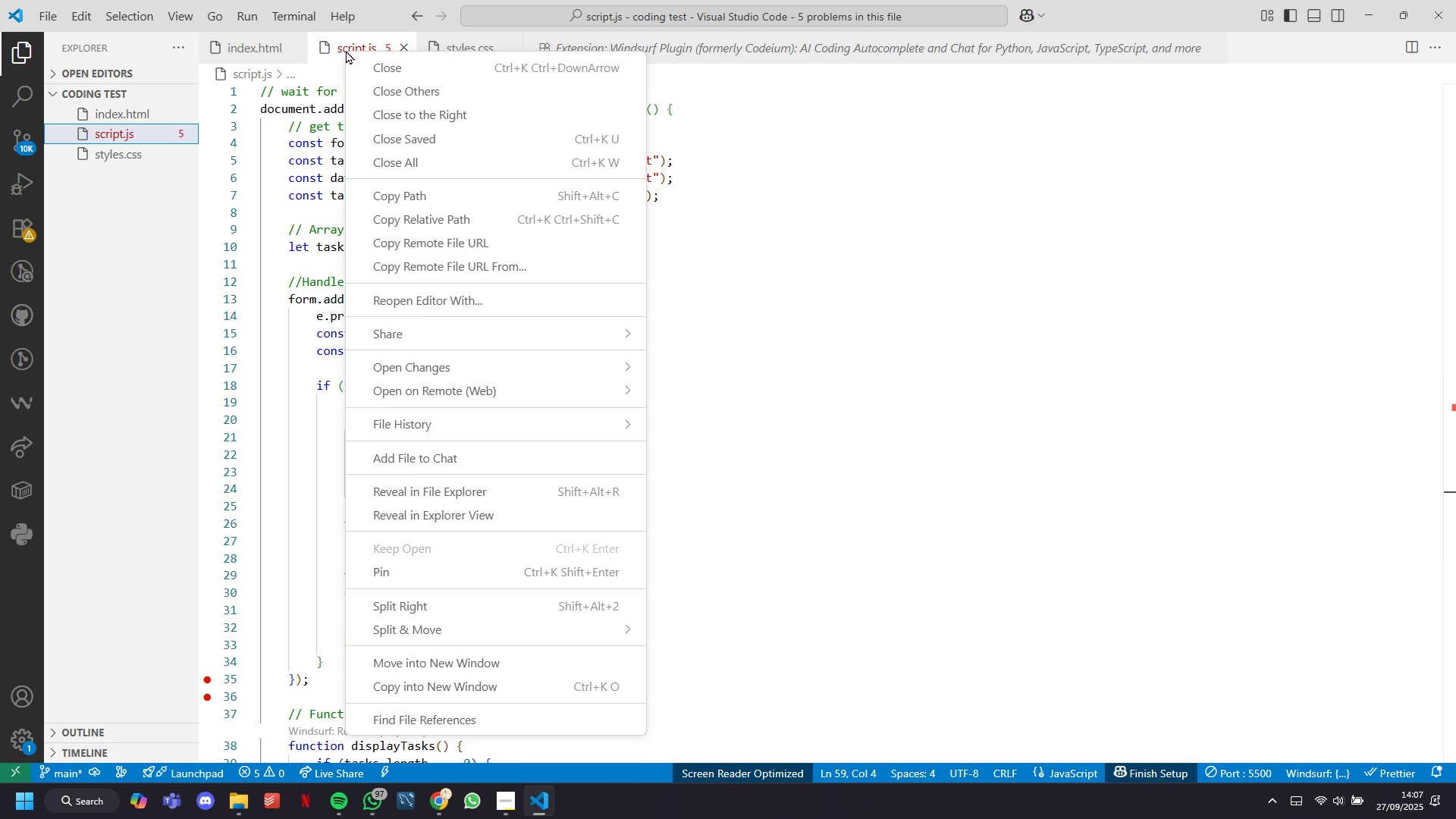 
left_click([213, 538])
 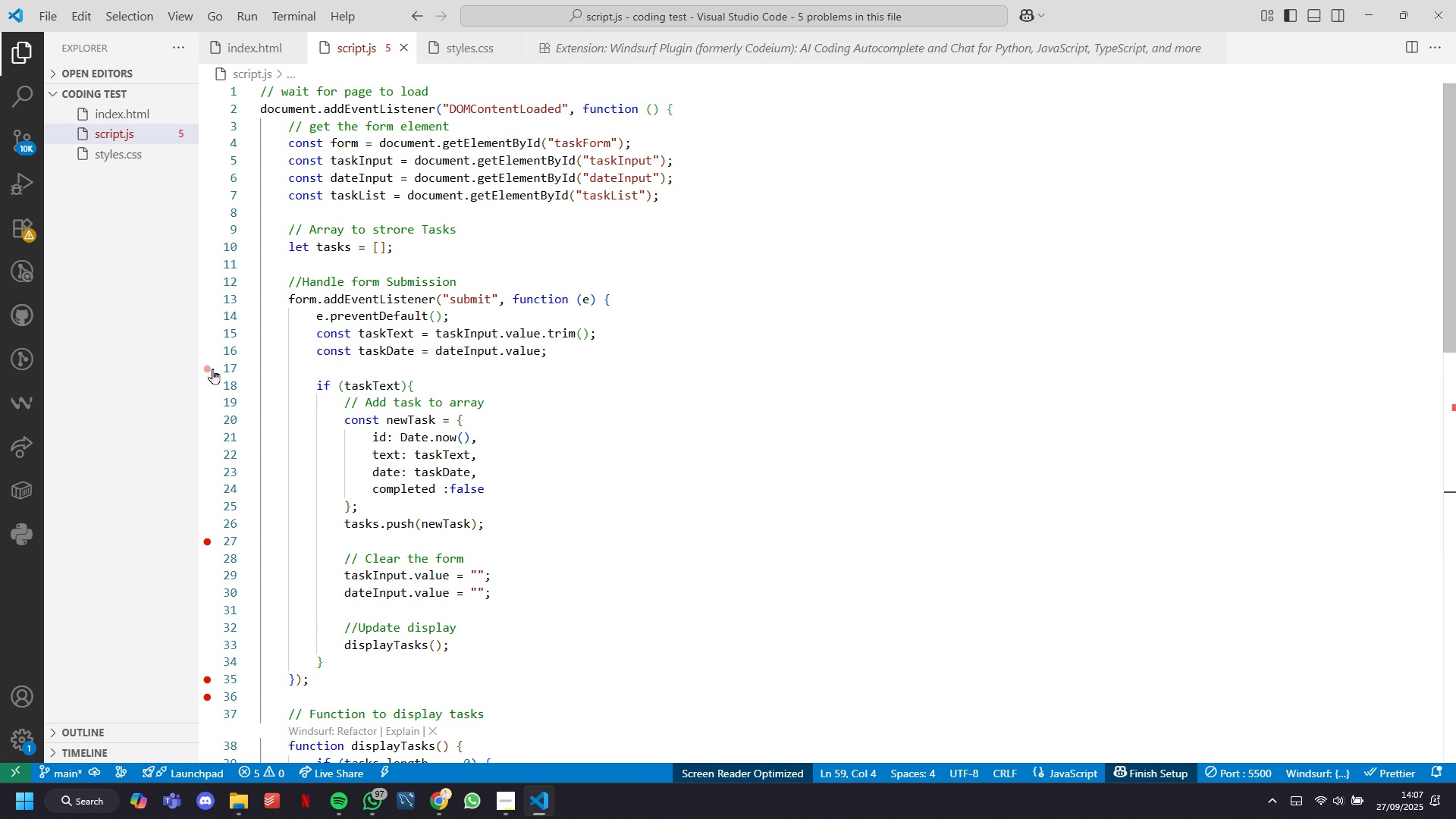 
left_click([212, 369])
 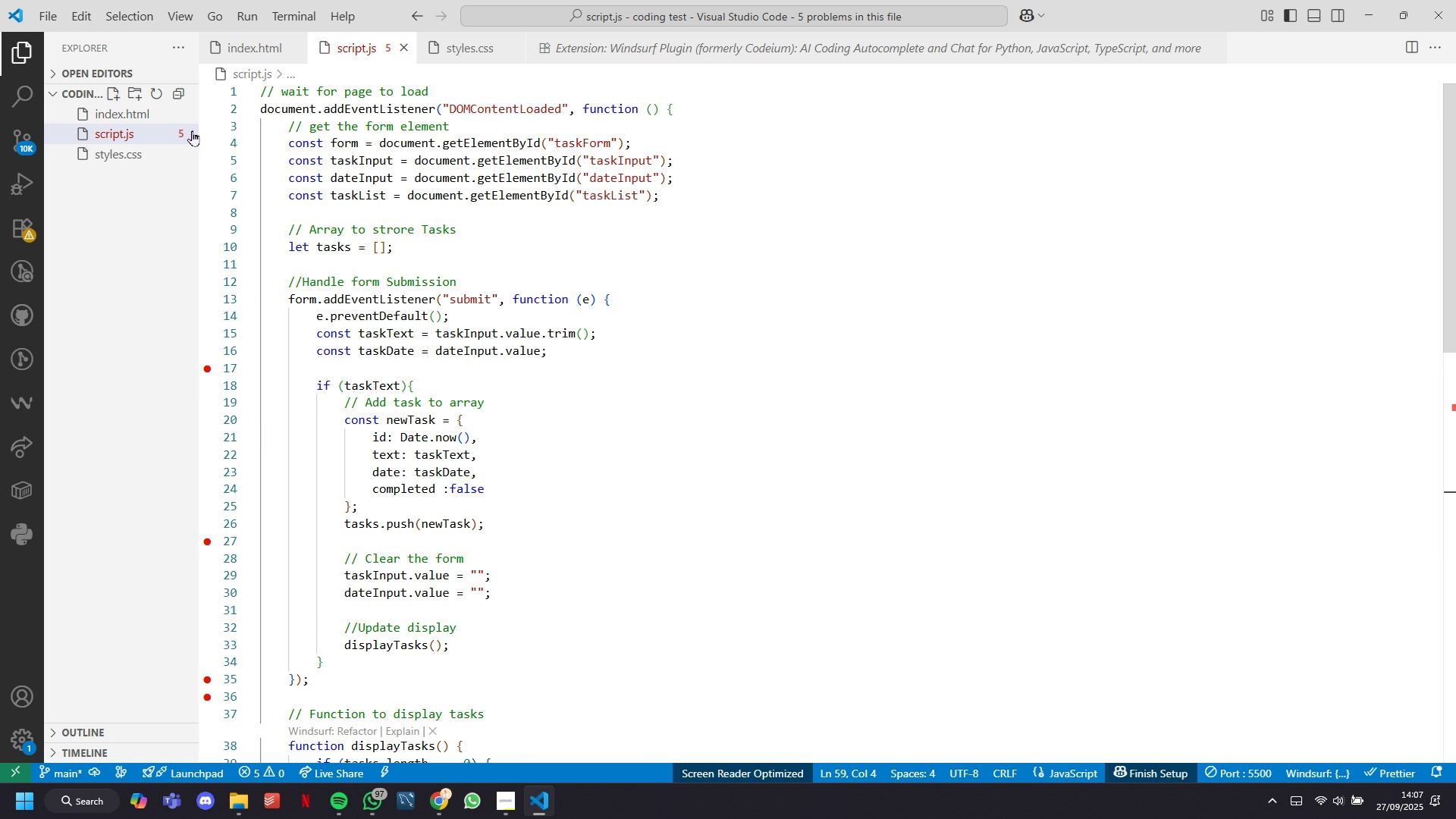 
left_click([181, 130])
 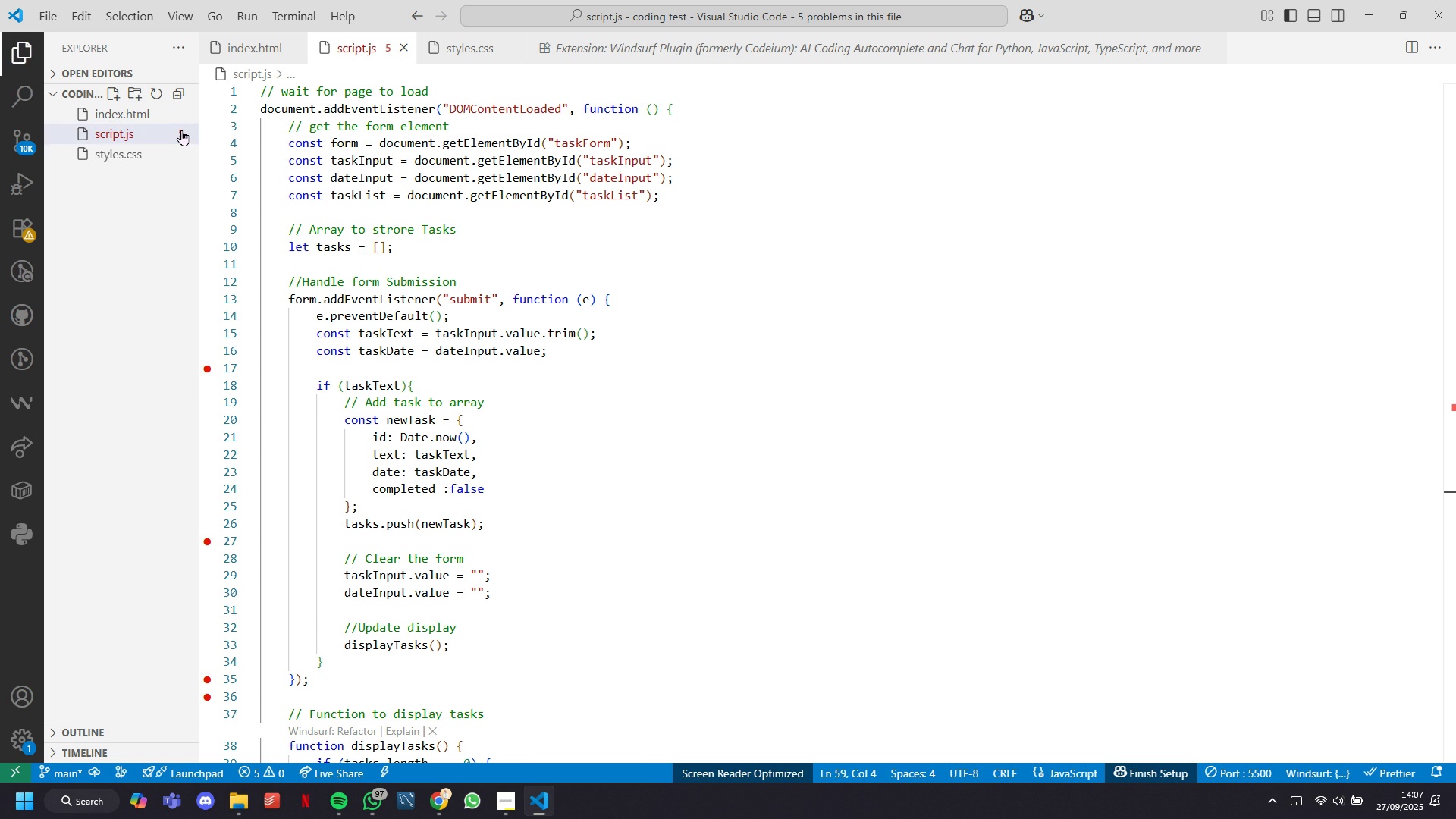 
double_click([181, 130])
 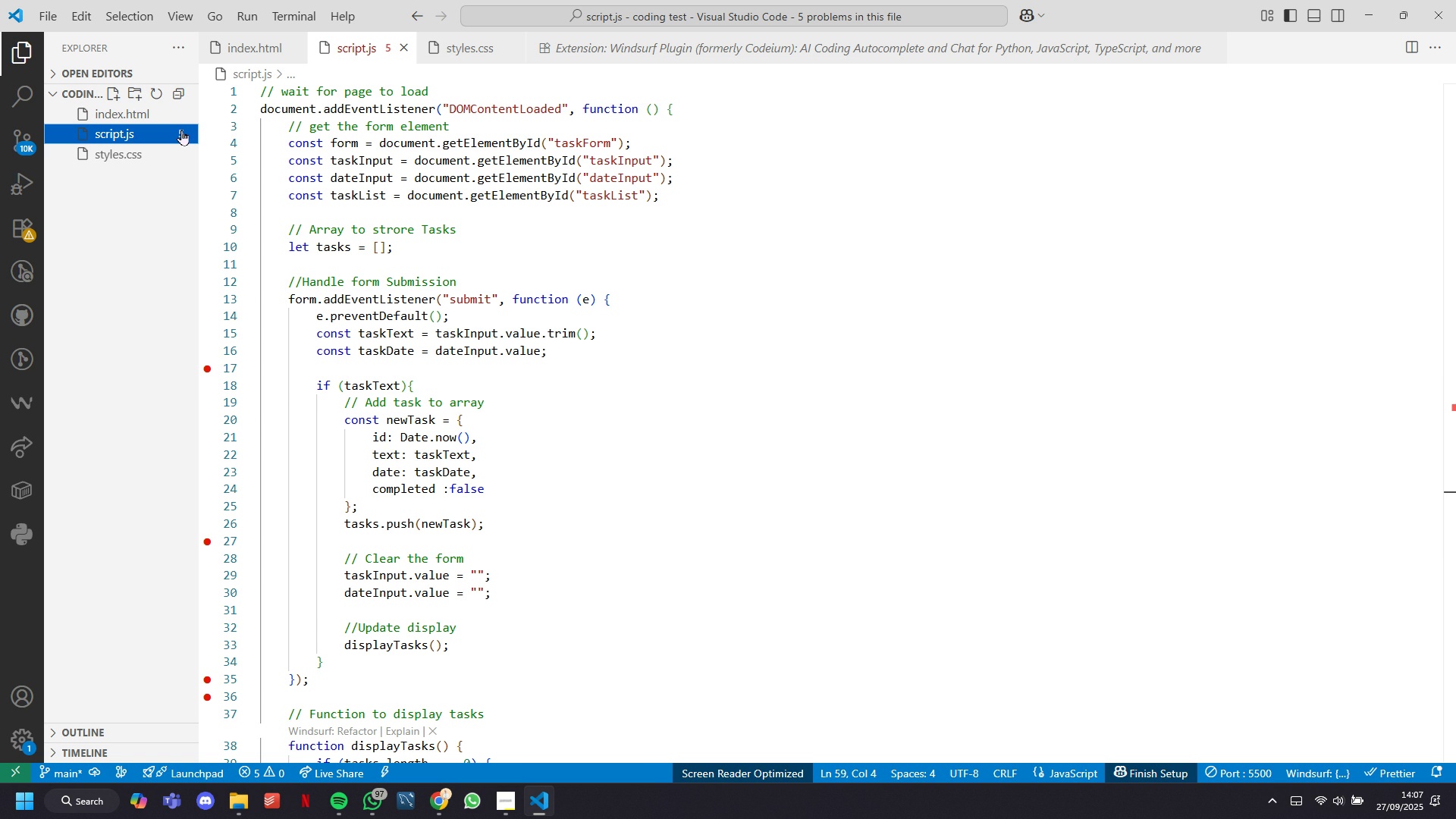 
triple_click([181, 130])
 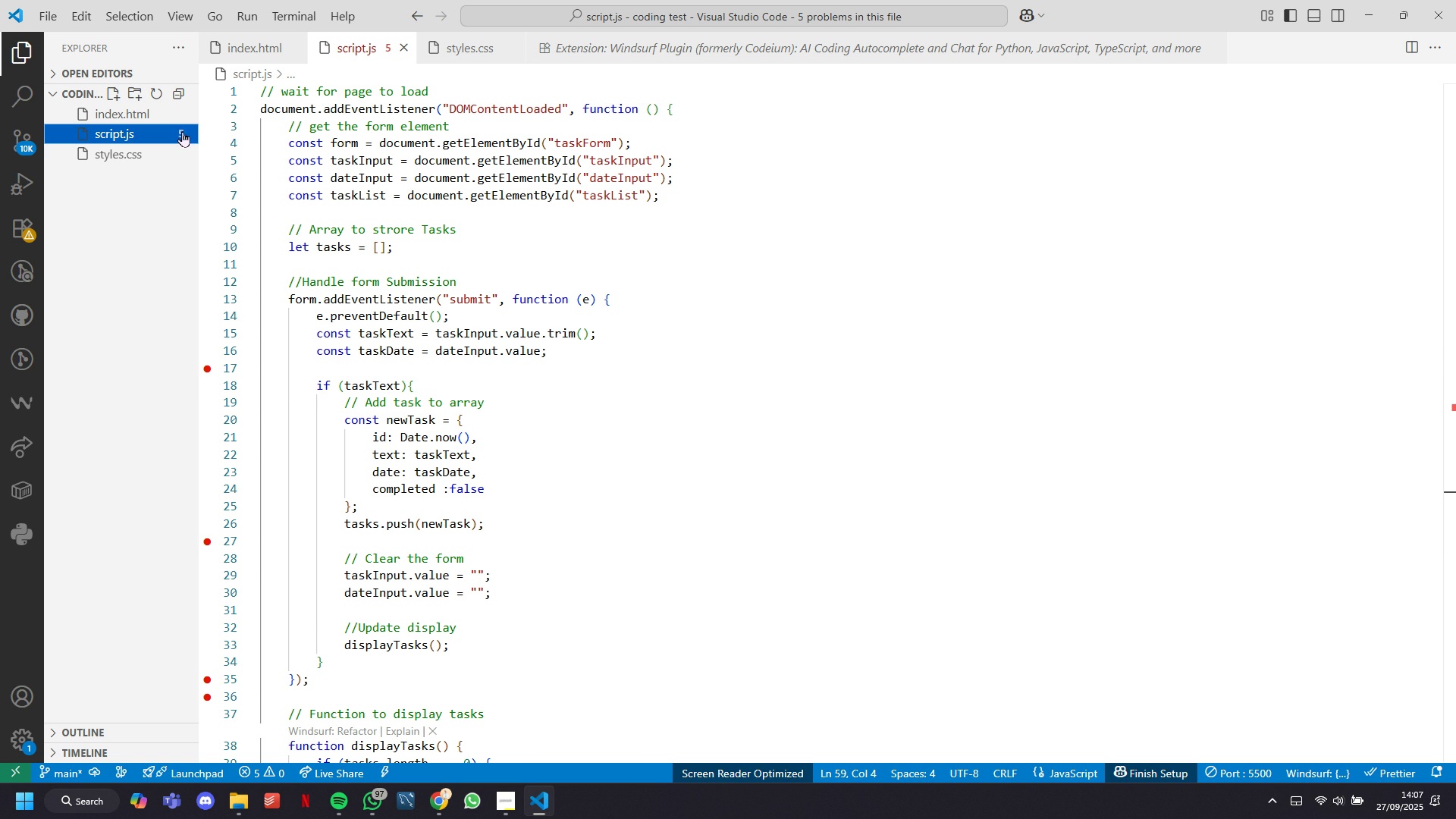 
triple_click([181, 130])
 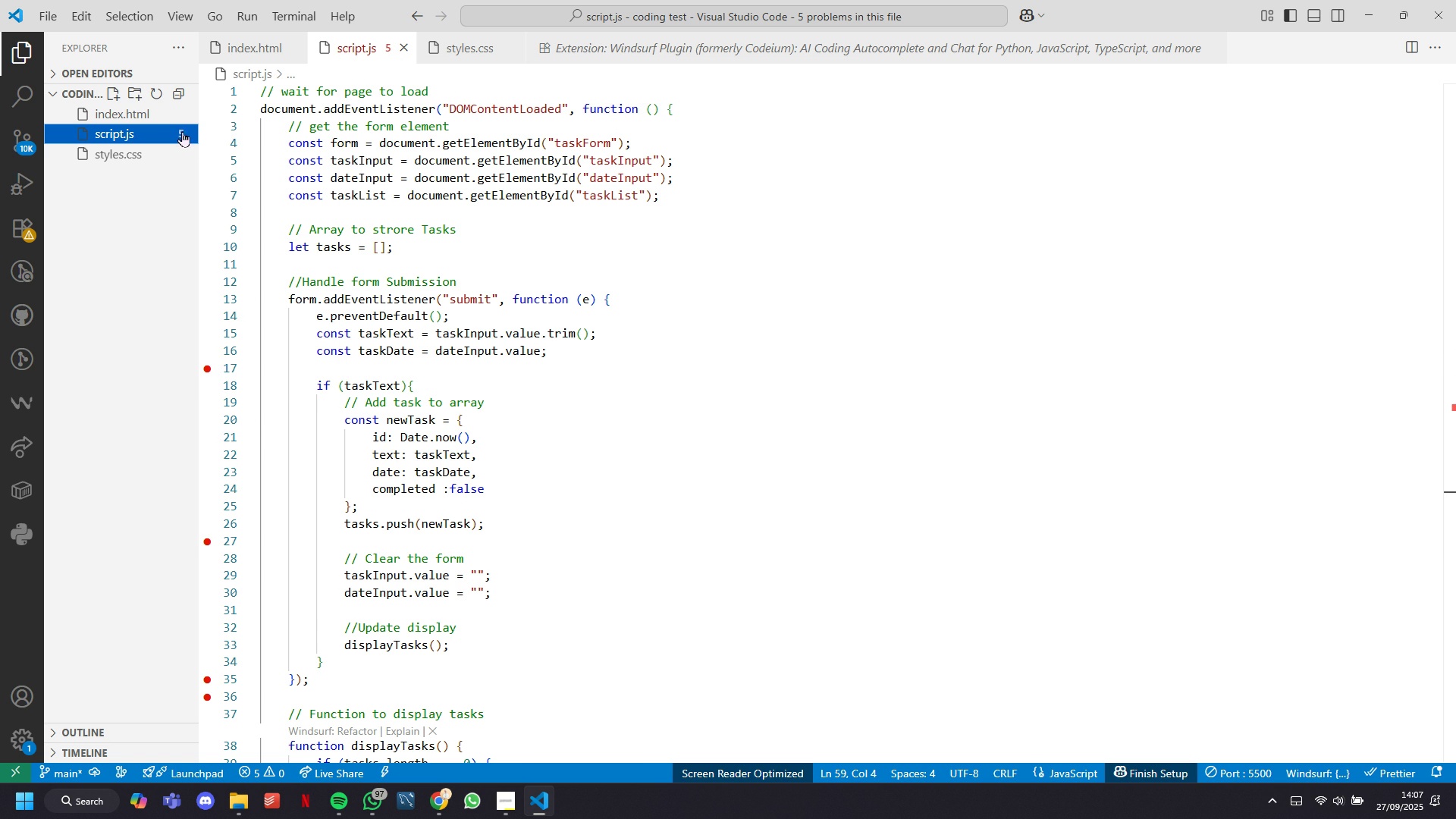 
triple_click([181, 130])
 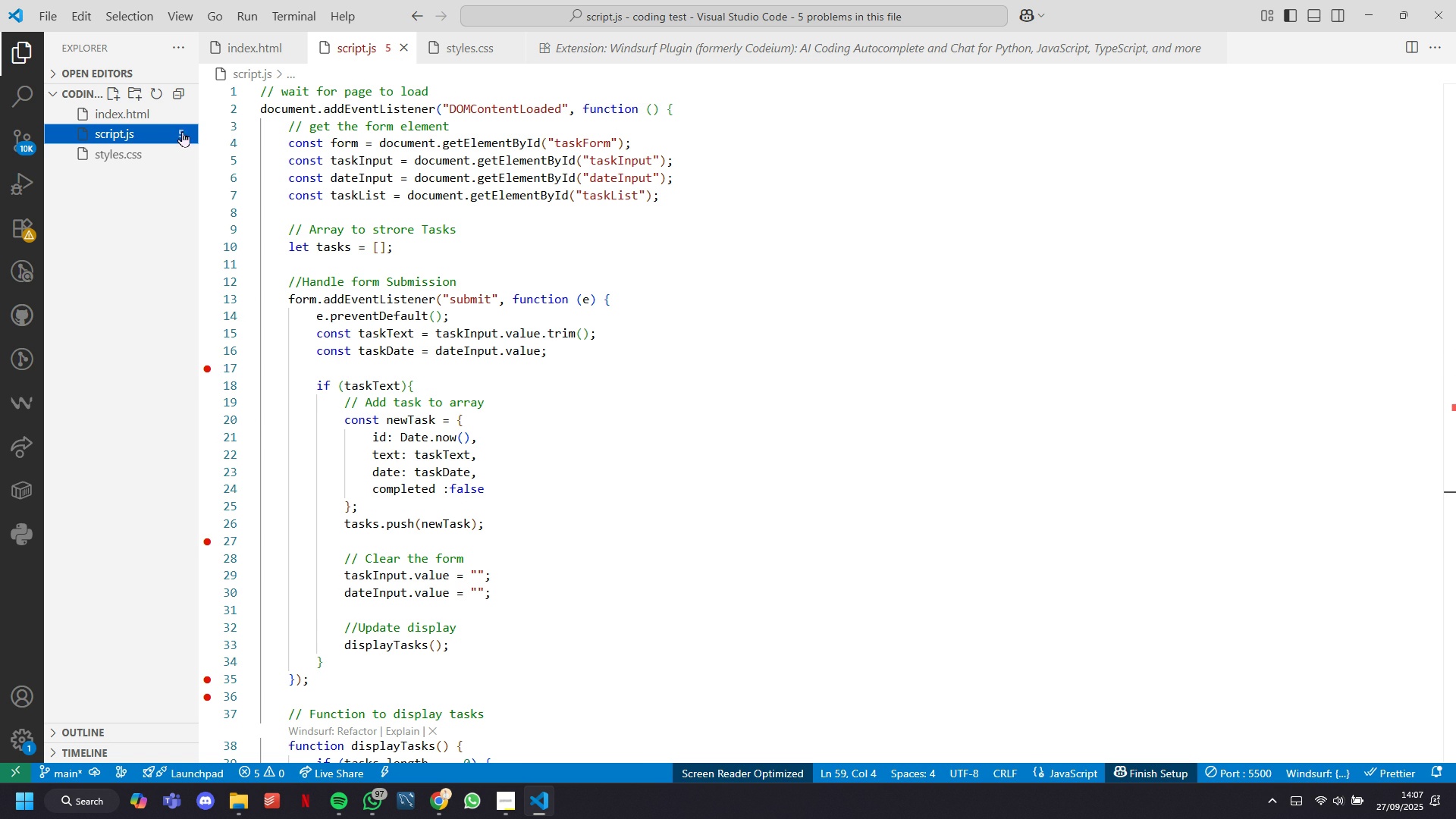 
triple_click([181, 130])
 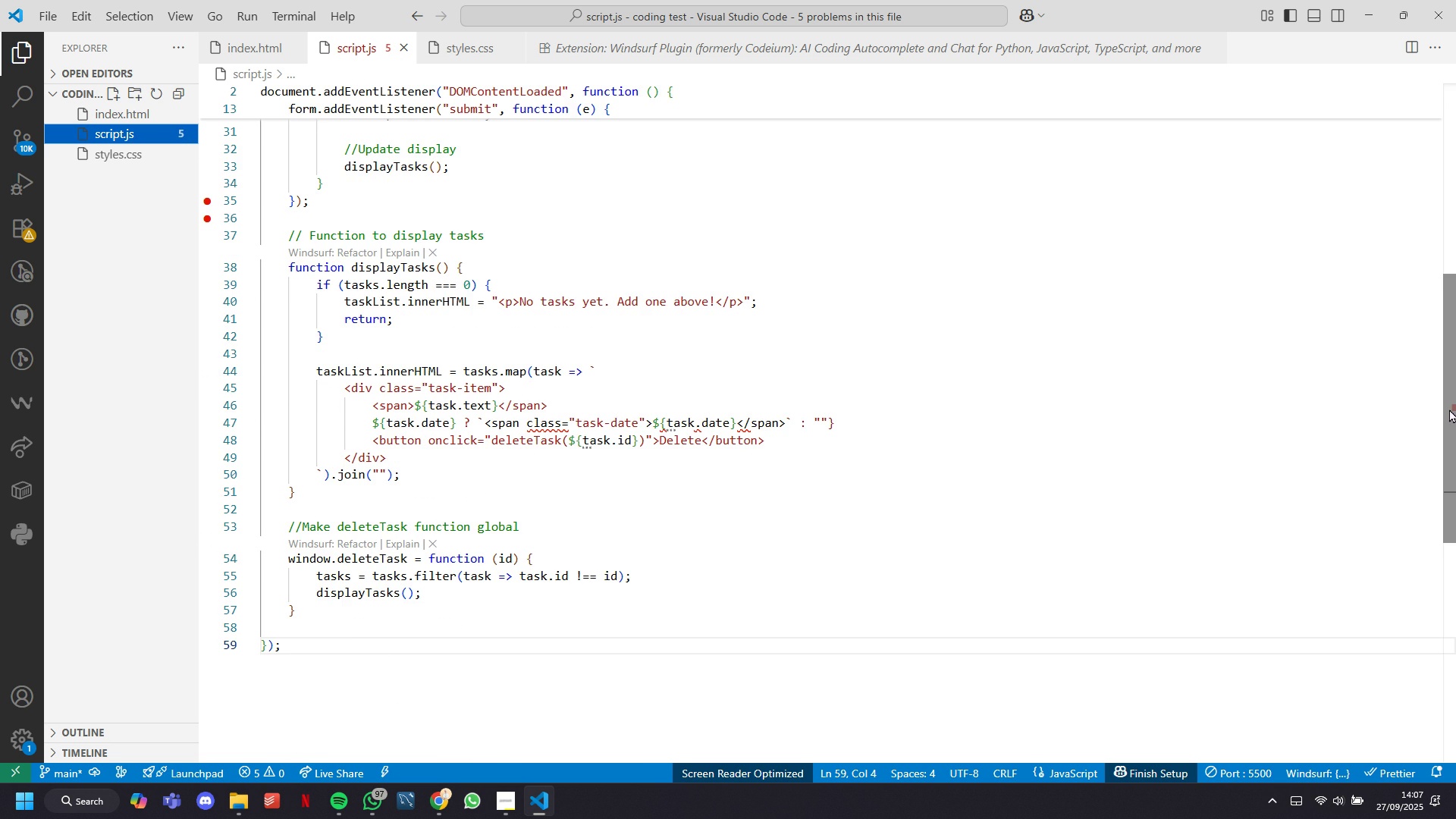 
wait(5.83)
 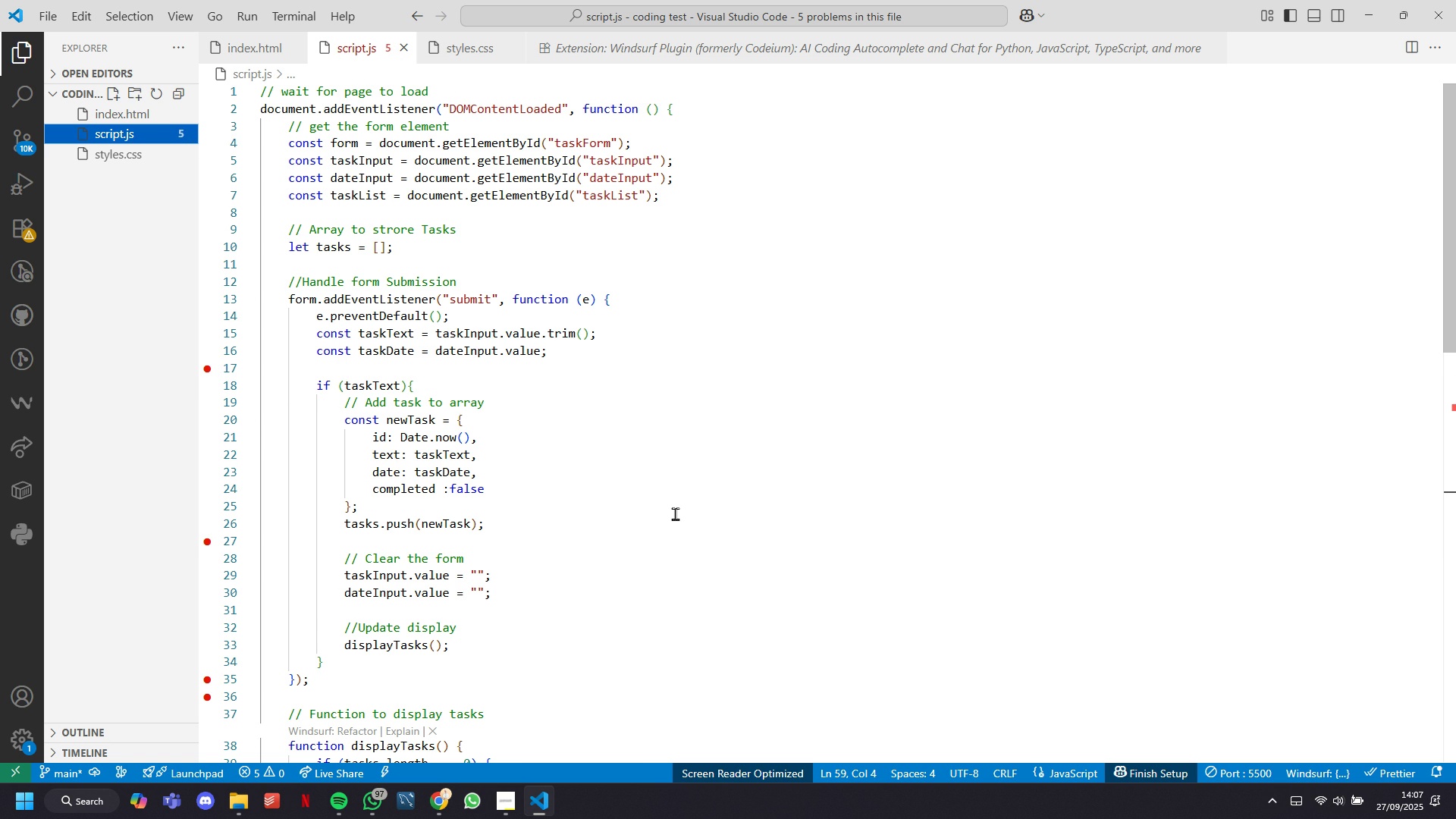 
left_click_drag(start_coordinate=[1451, 462], to_coordinate=[1428, 215])
 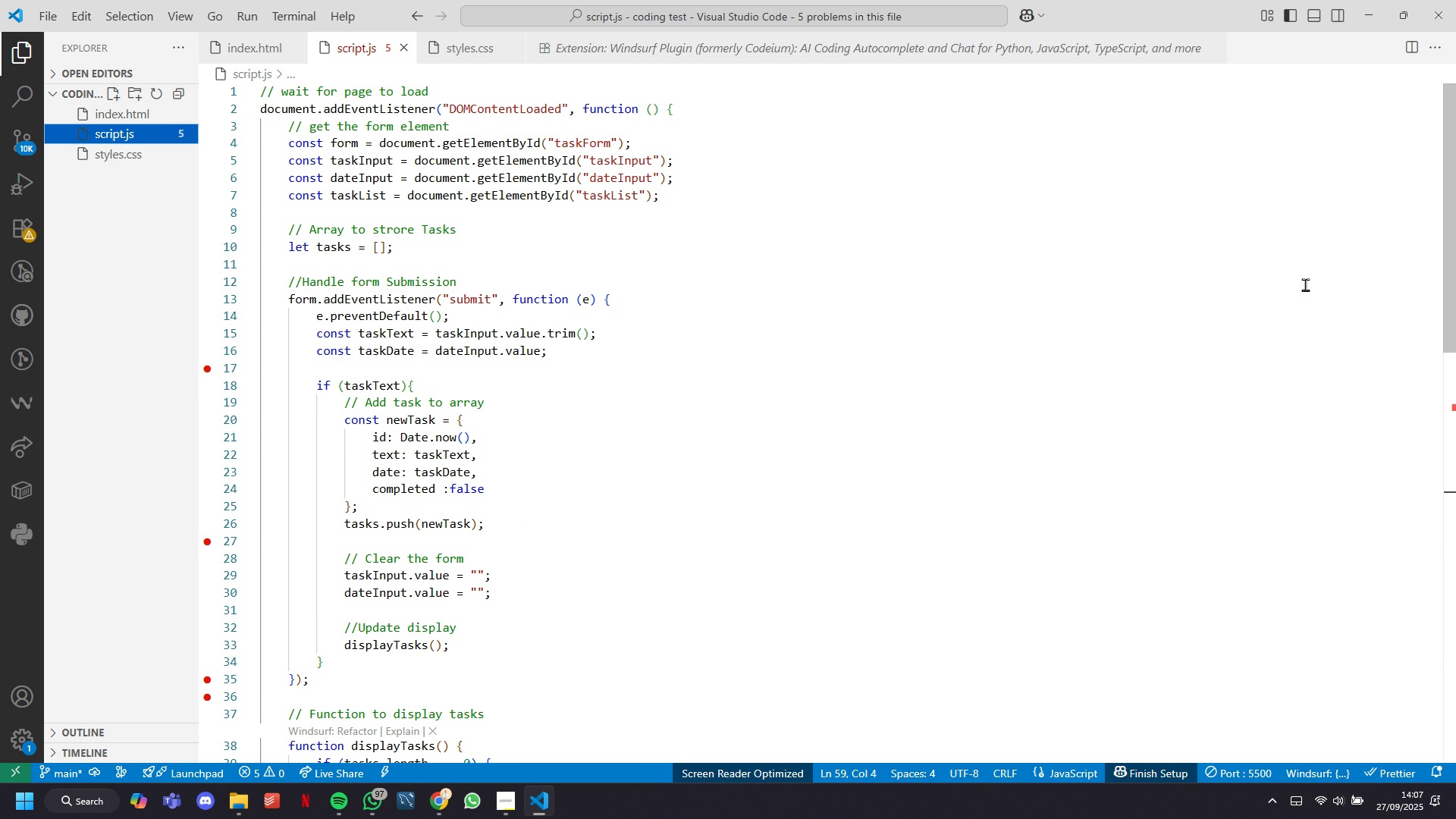 
left_click([1304, 284])
 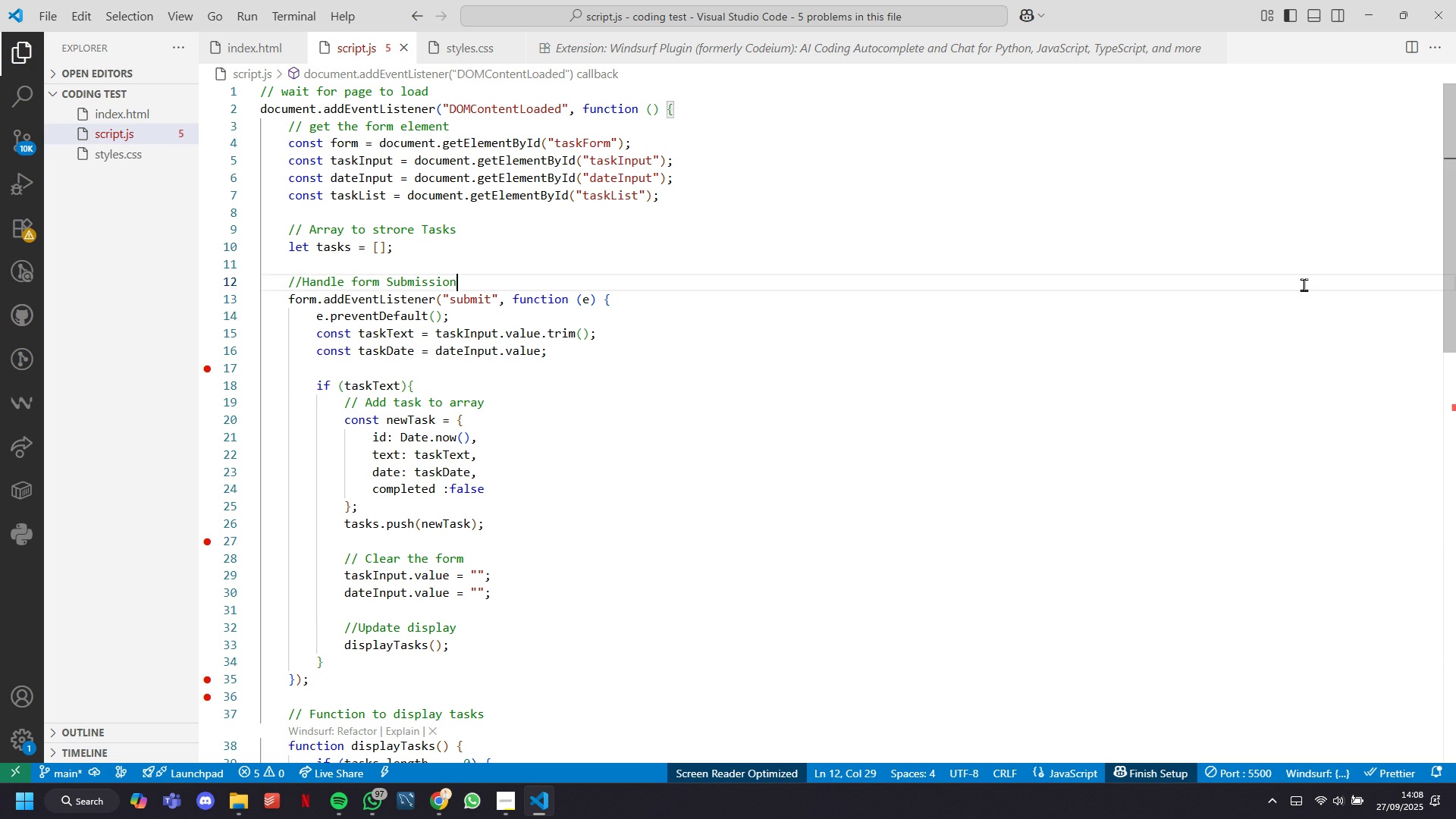 
scroll: coordinate [1304, 284], scroll_direction: down, amount: 1.0
 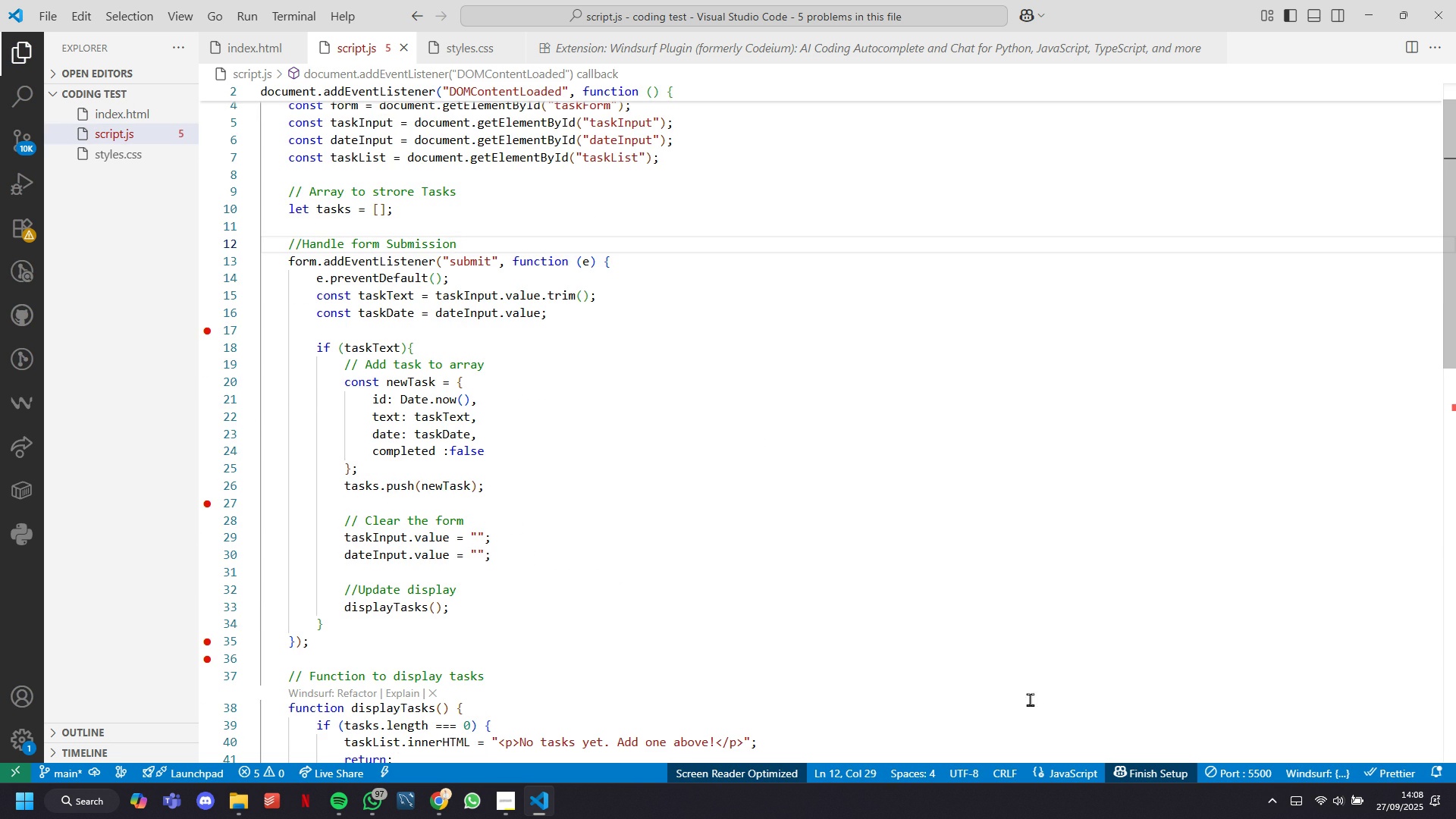 
scroll: coordinate [518, 648], scroll_direction: up, amount: 13.0
 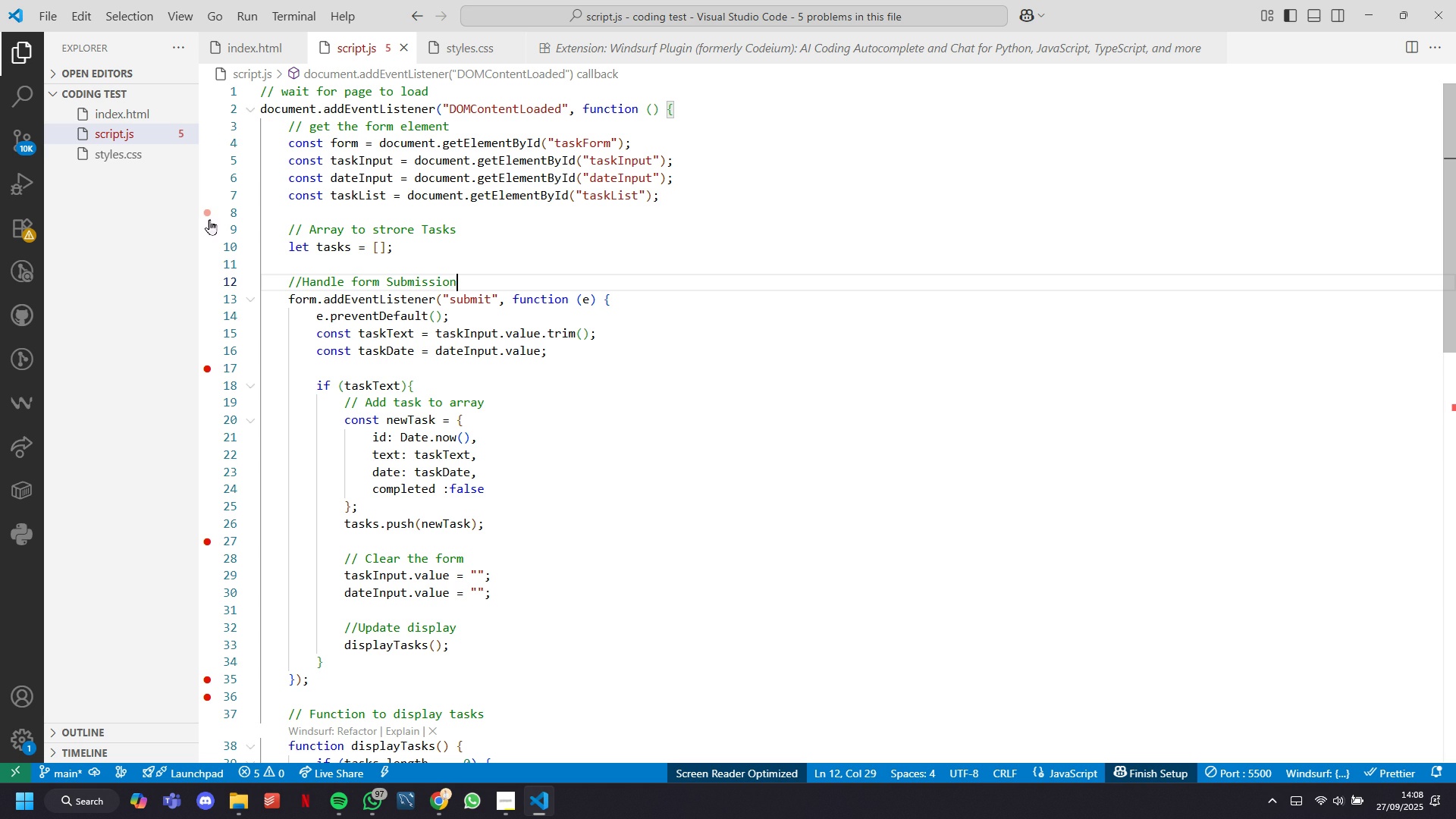 
left_click([209, 218])
 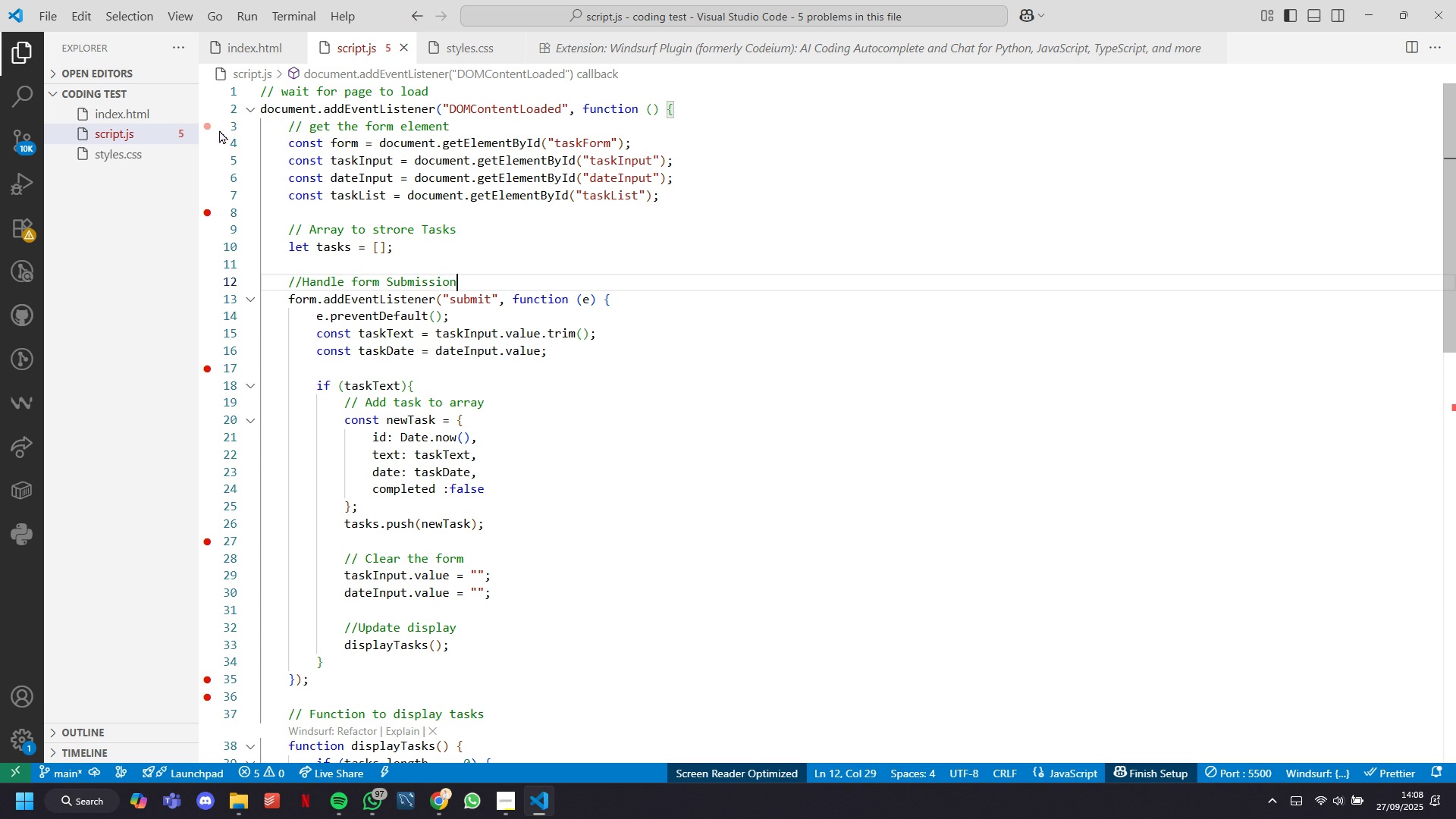 
left_click([219, 130])
 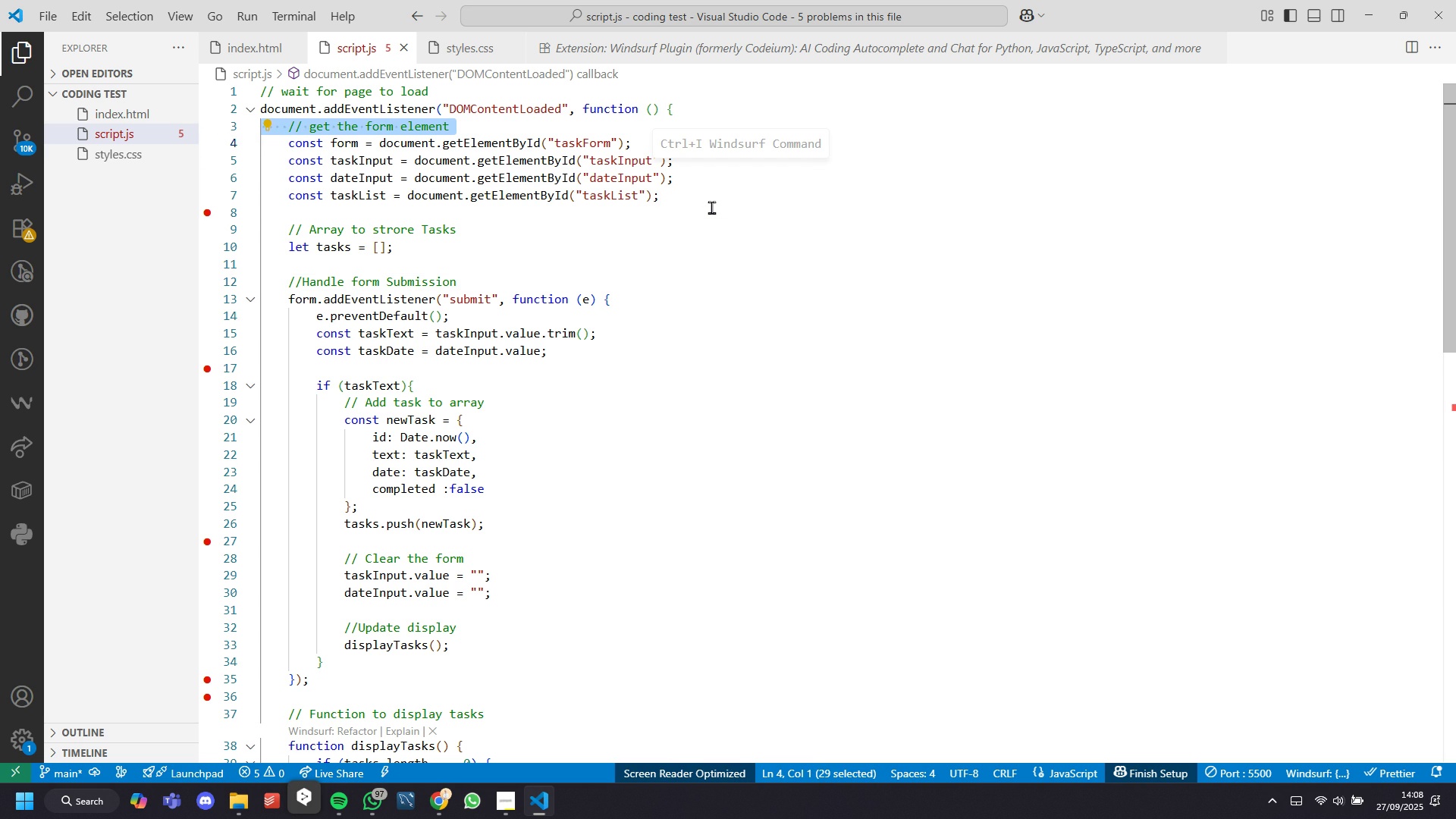 
left_click([713, 209])
 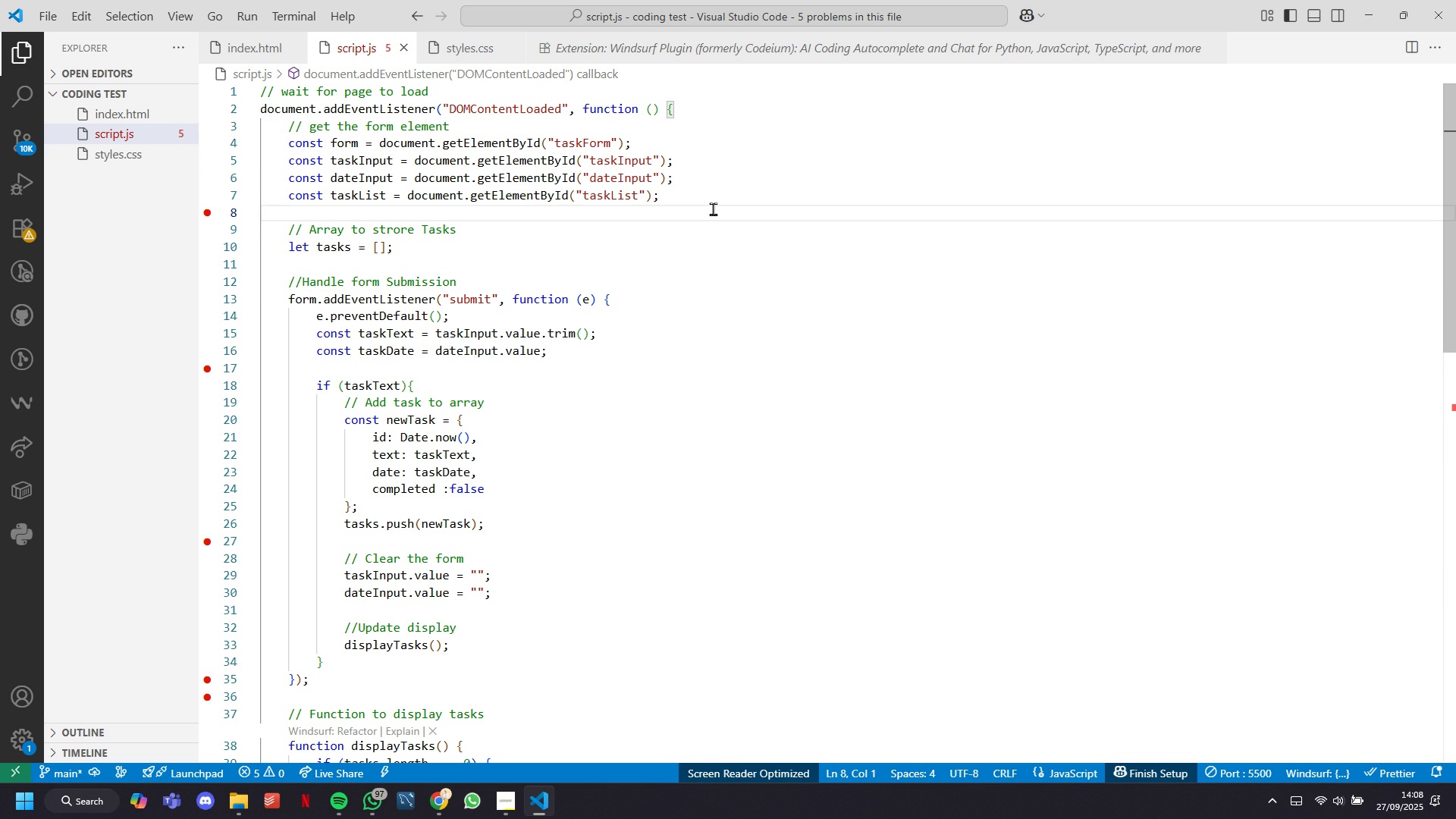 
wait(23.0)
 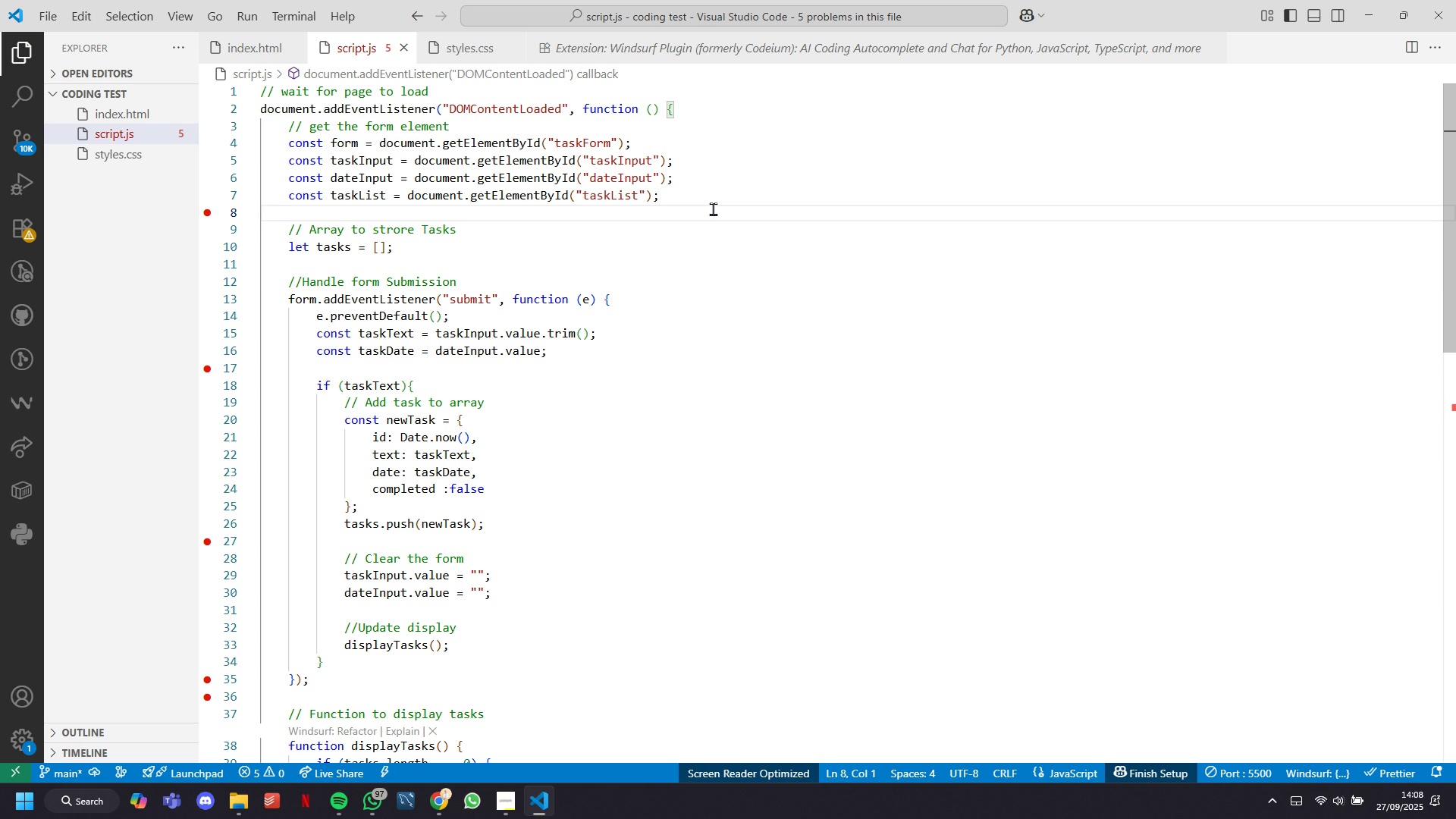 
mouse_move([507, 101])
 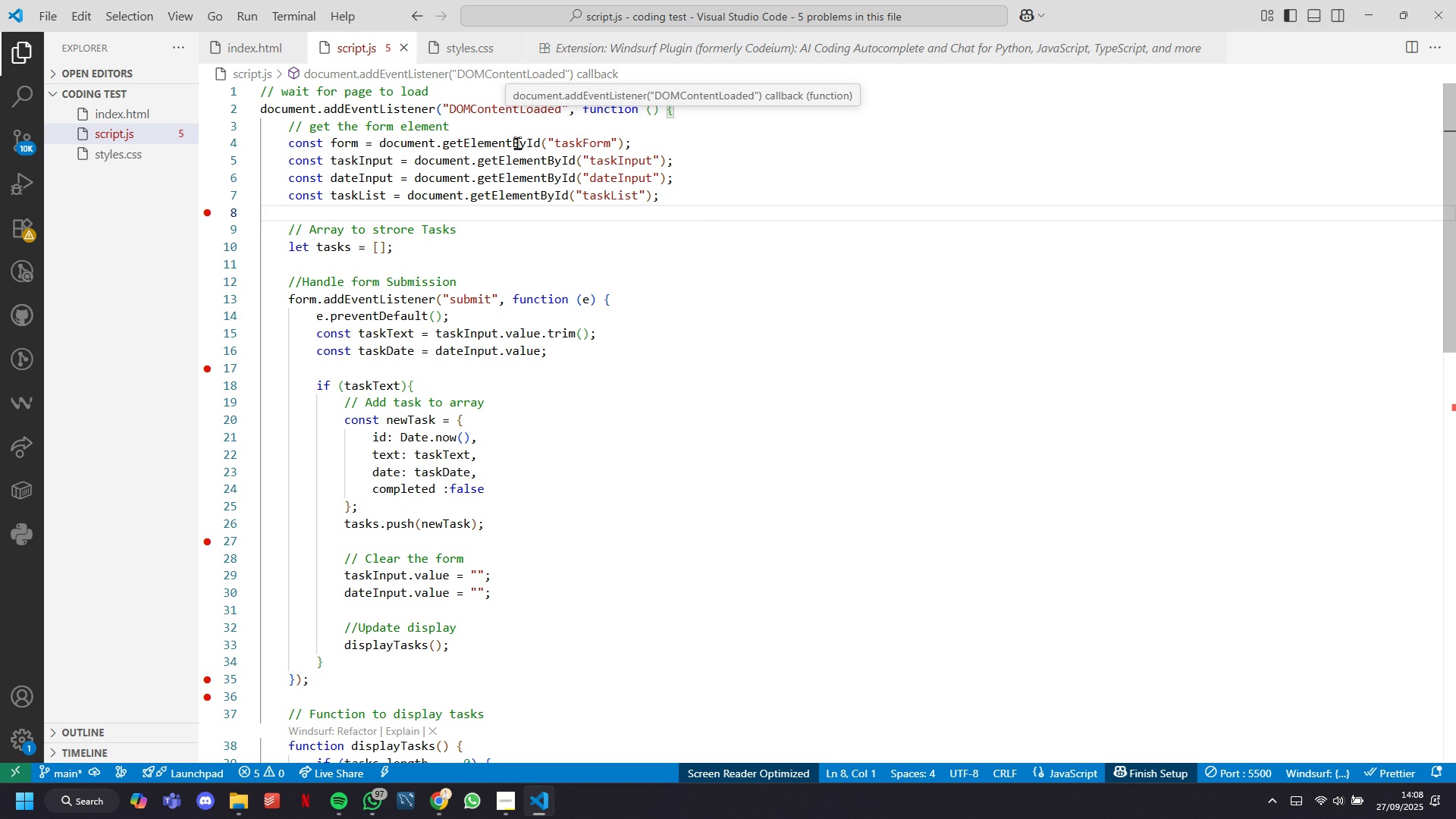 
mouse_move([522, 155])
 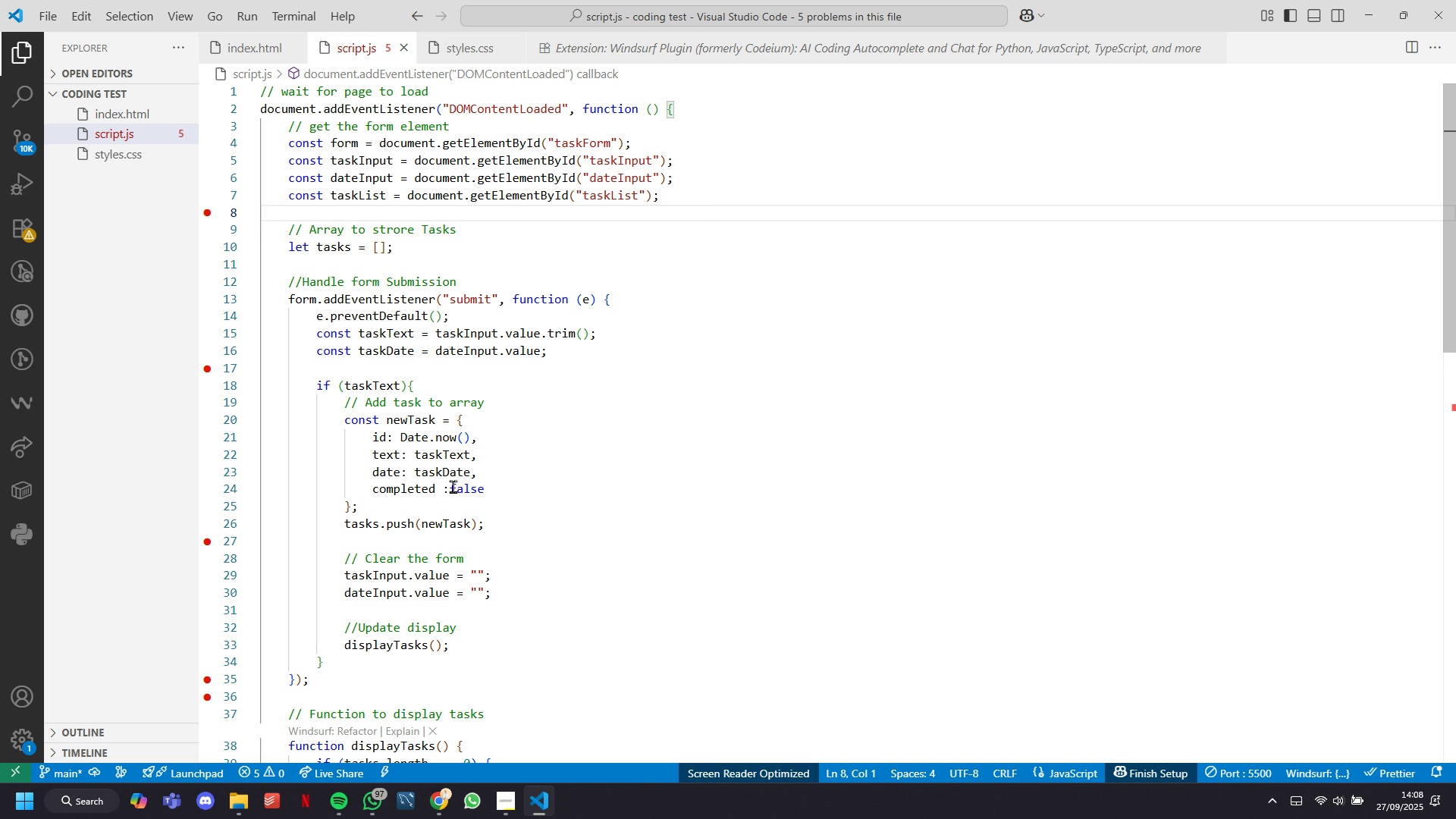 
wait(16.77)
 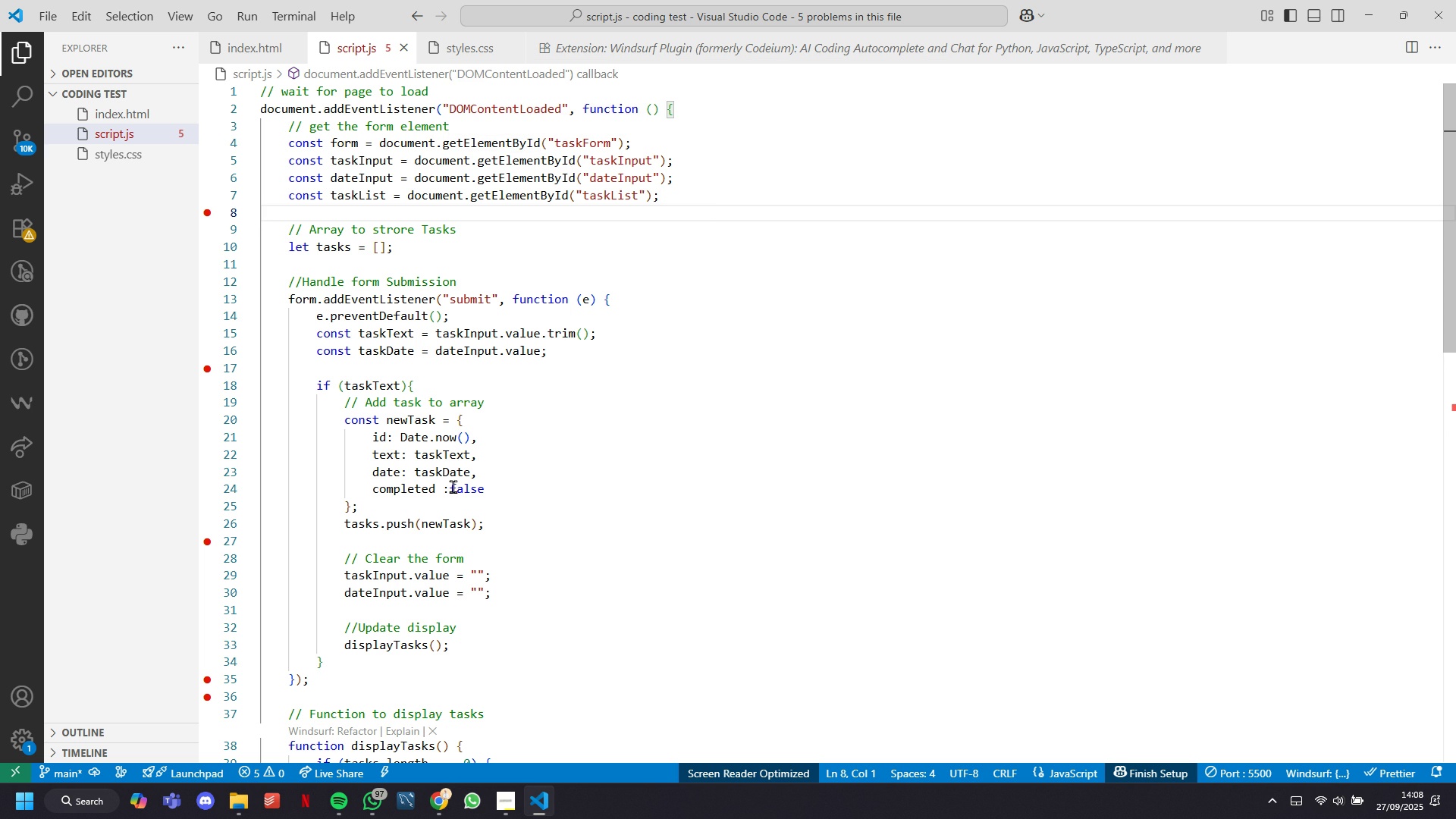 
left_click([500, 529])
 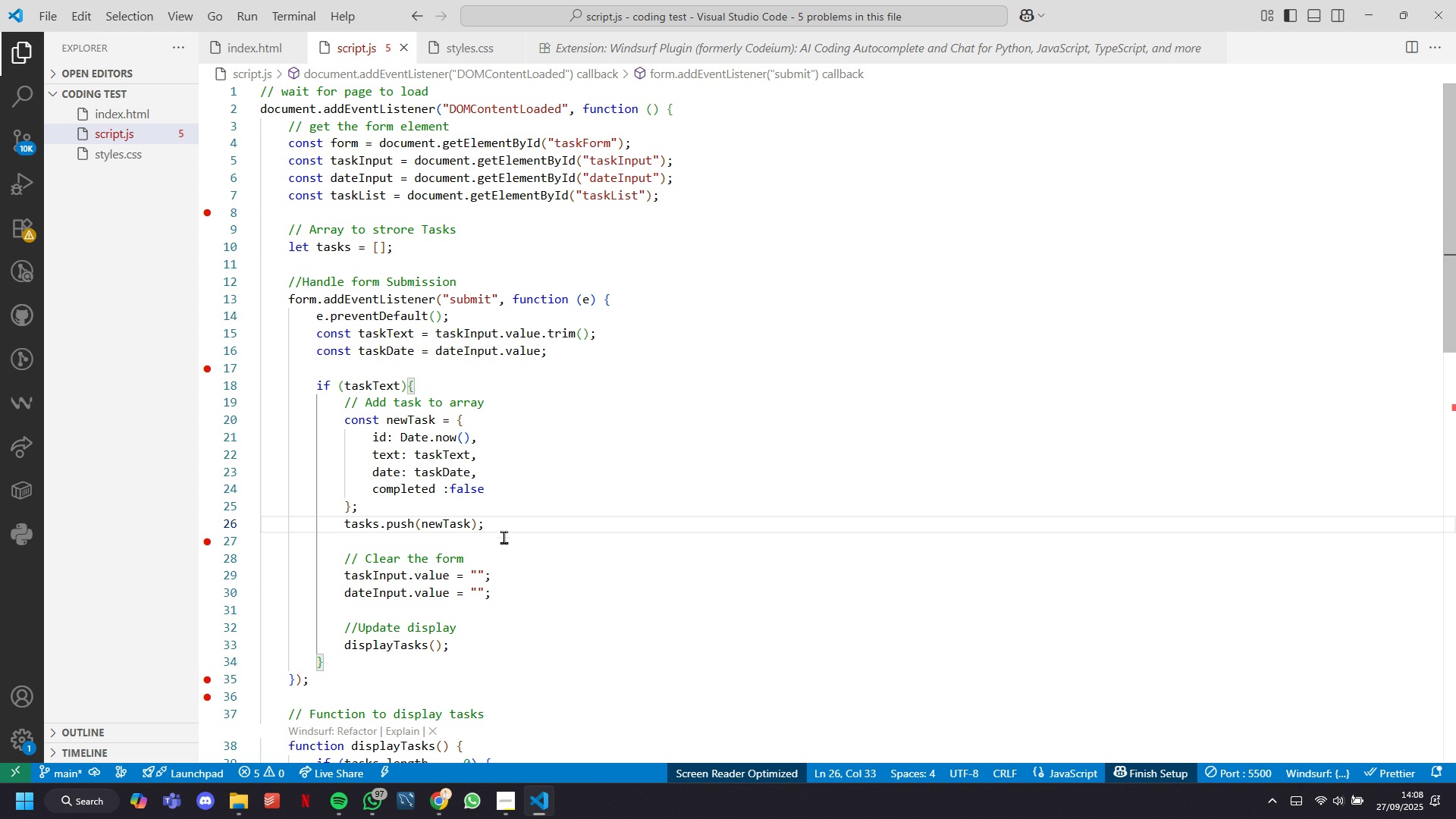 
left_click([515, 578])
 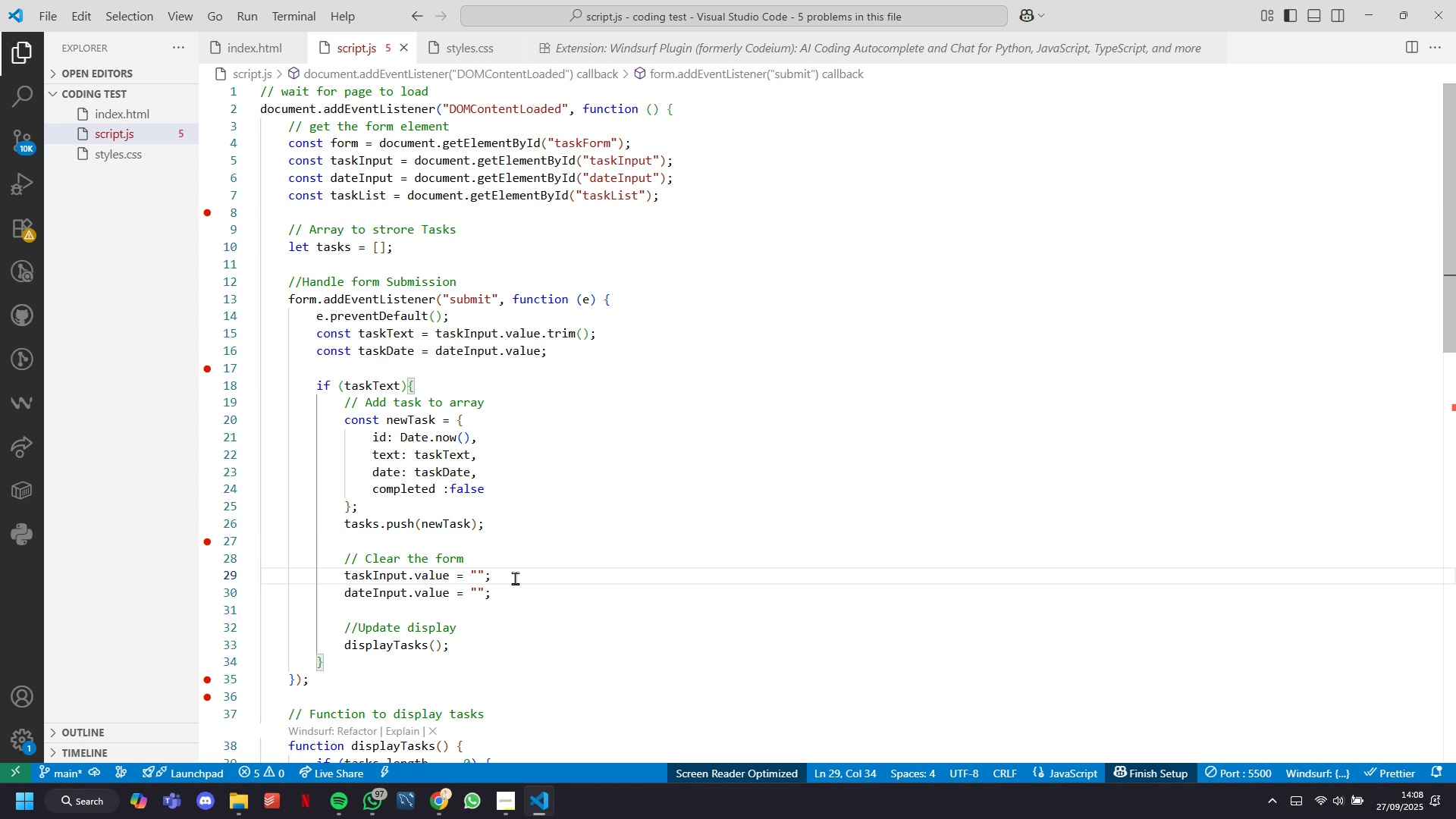 
scroll: coordinate [515, 578], scroll_direction: down, amount: 11.0
 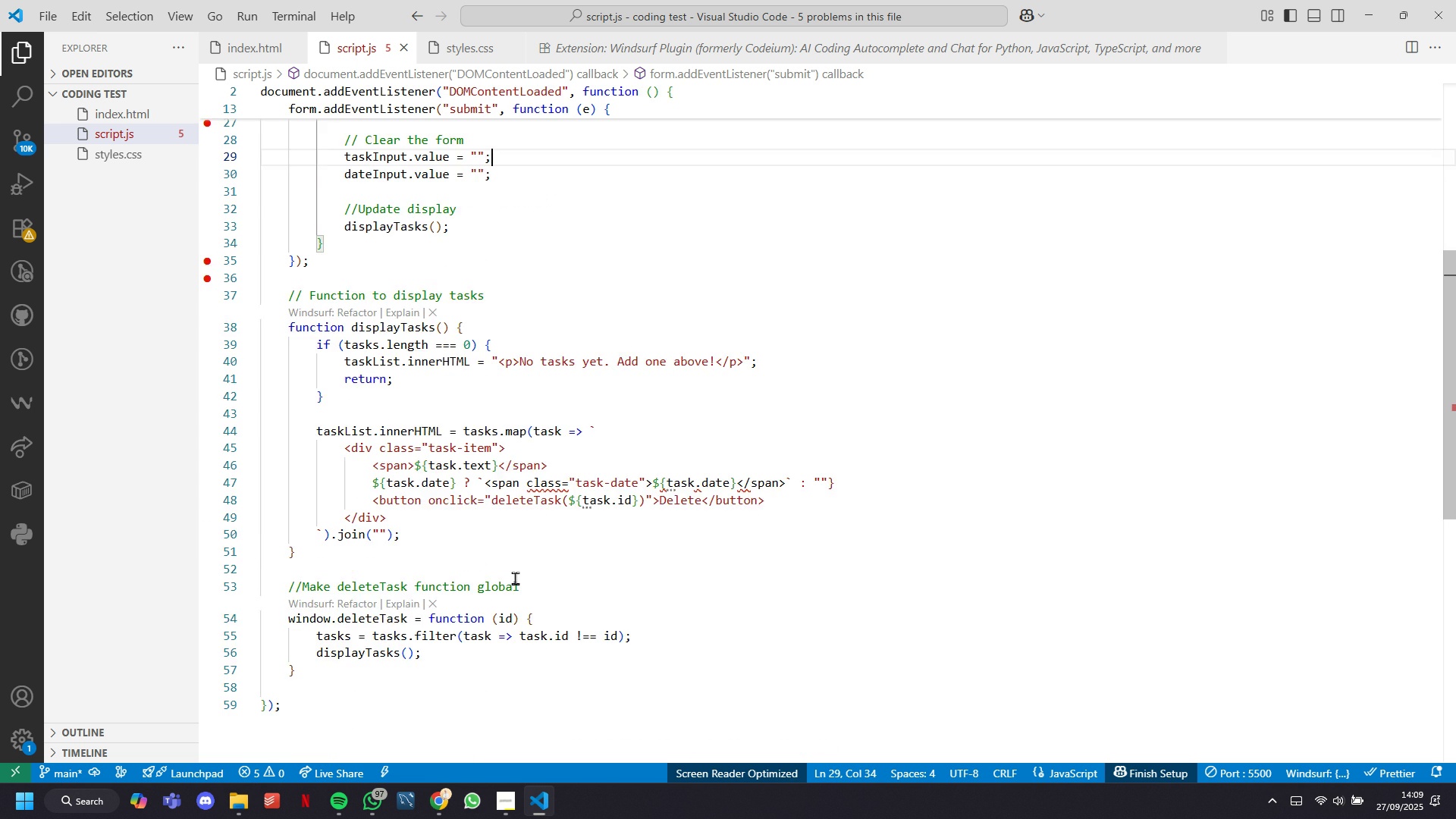 
scroll: coordinate [515, 578], scroll_direction: up, amount: 1.0
 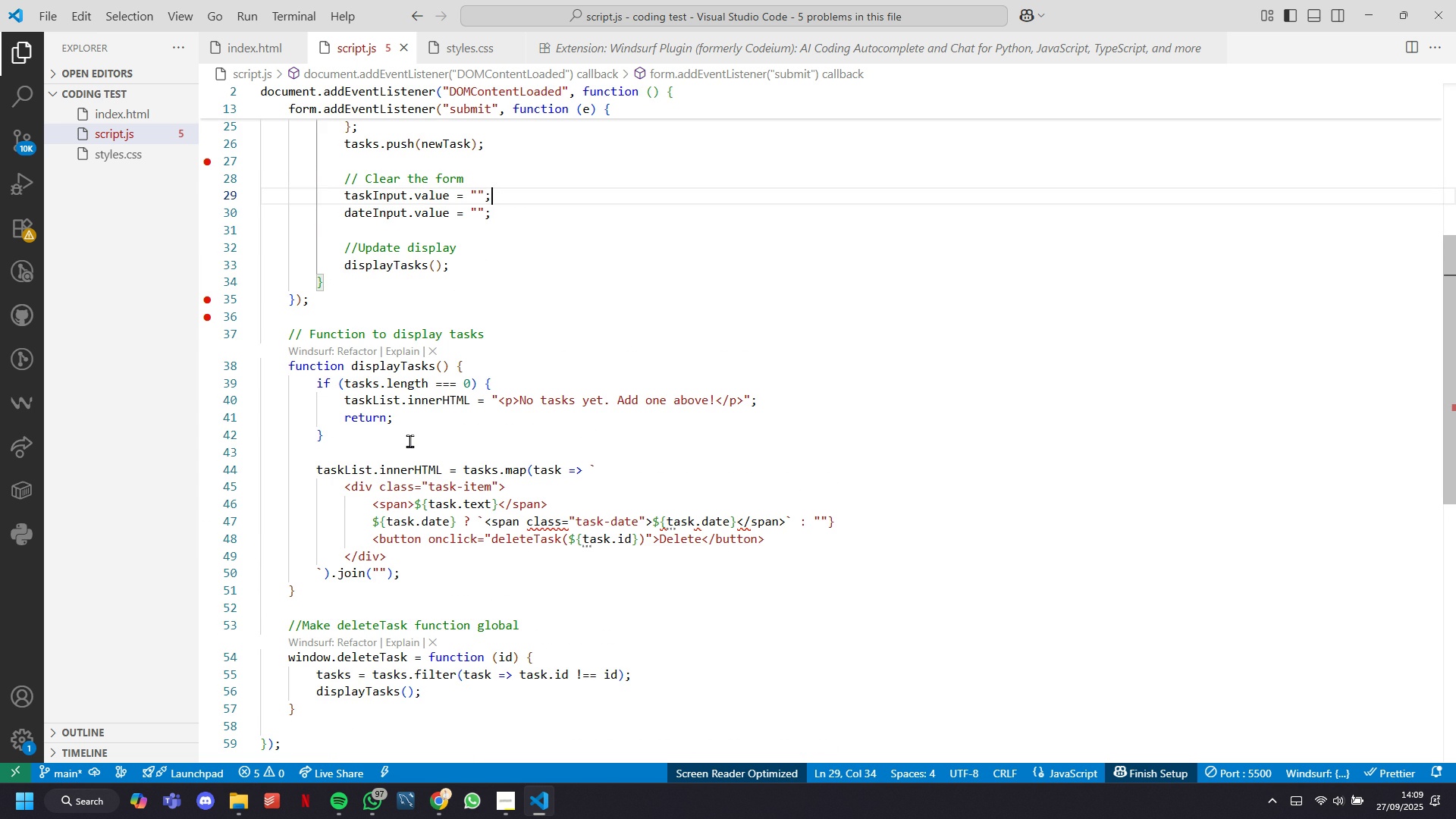 
left_click([366, 702])
 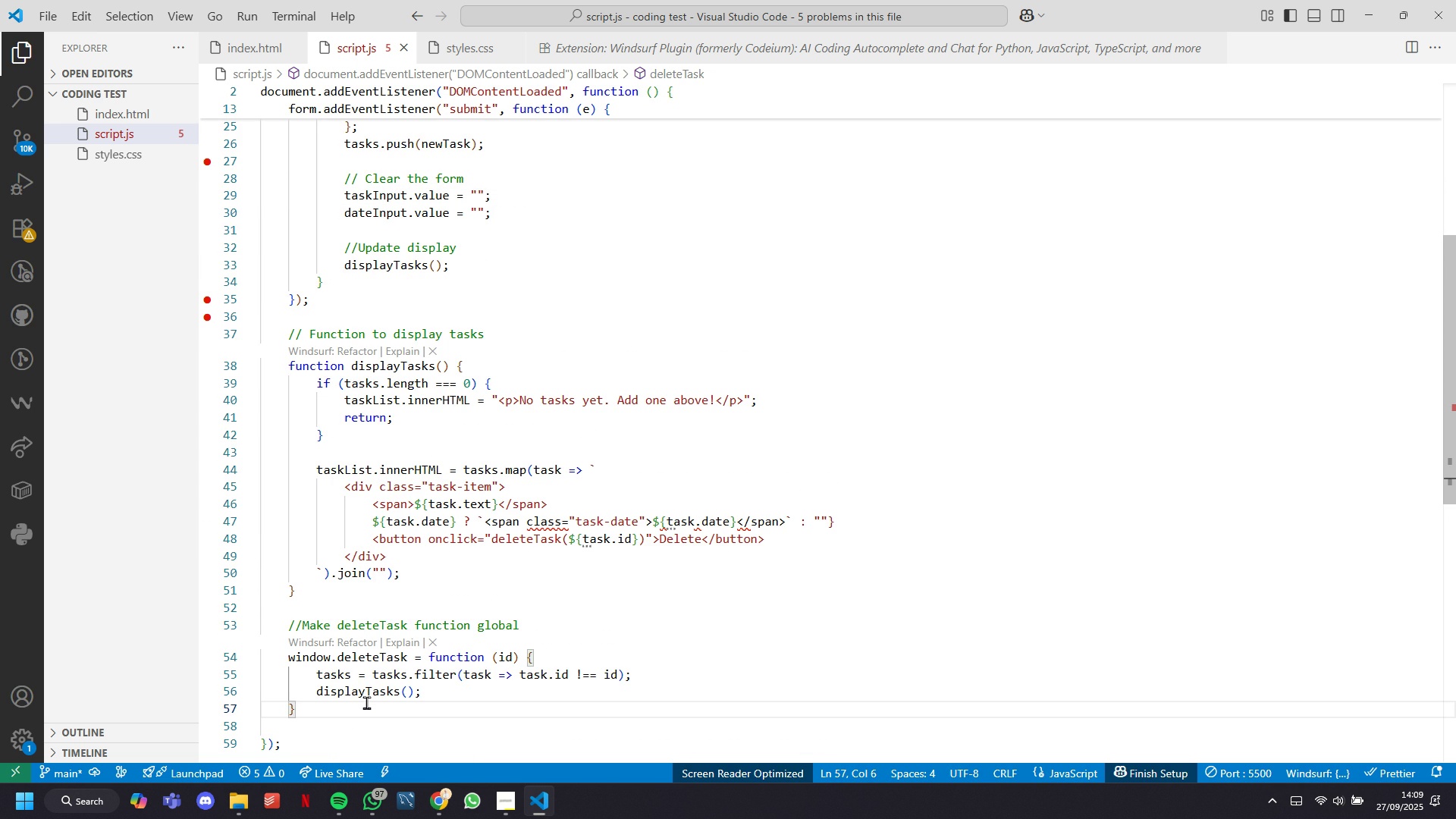 
key(Semicolon)
 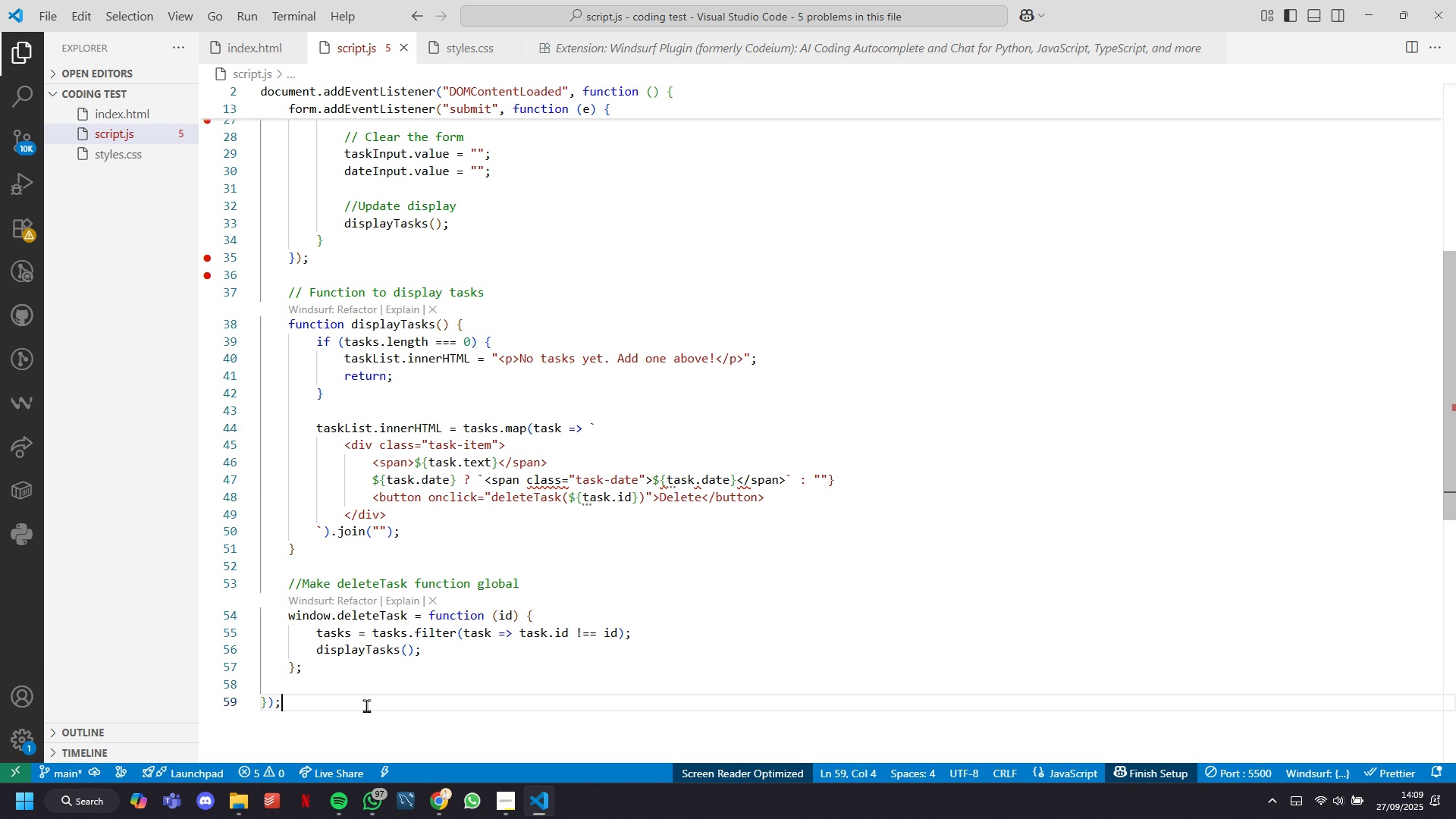 
wait(6.3)
 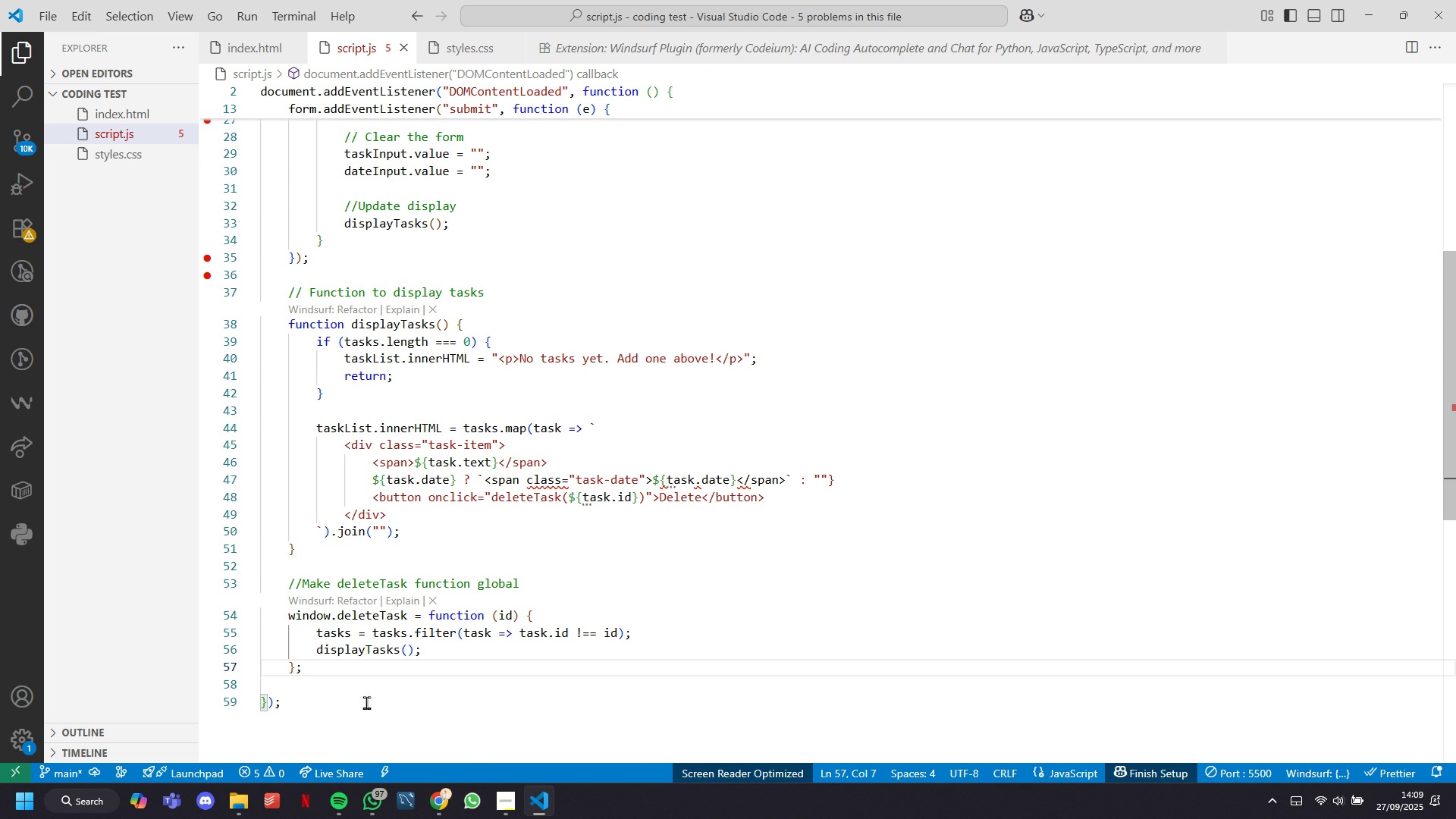 
key(Control+S)
 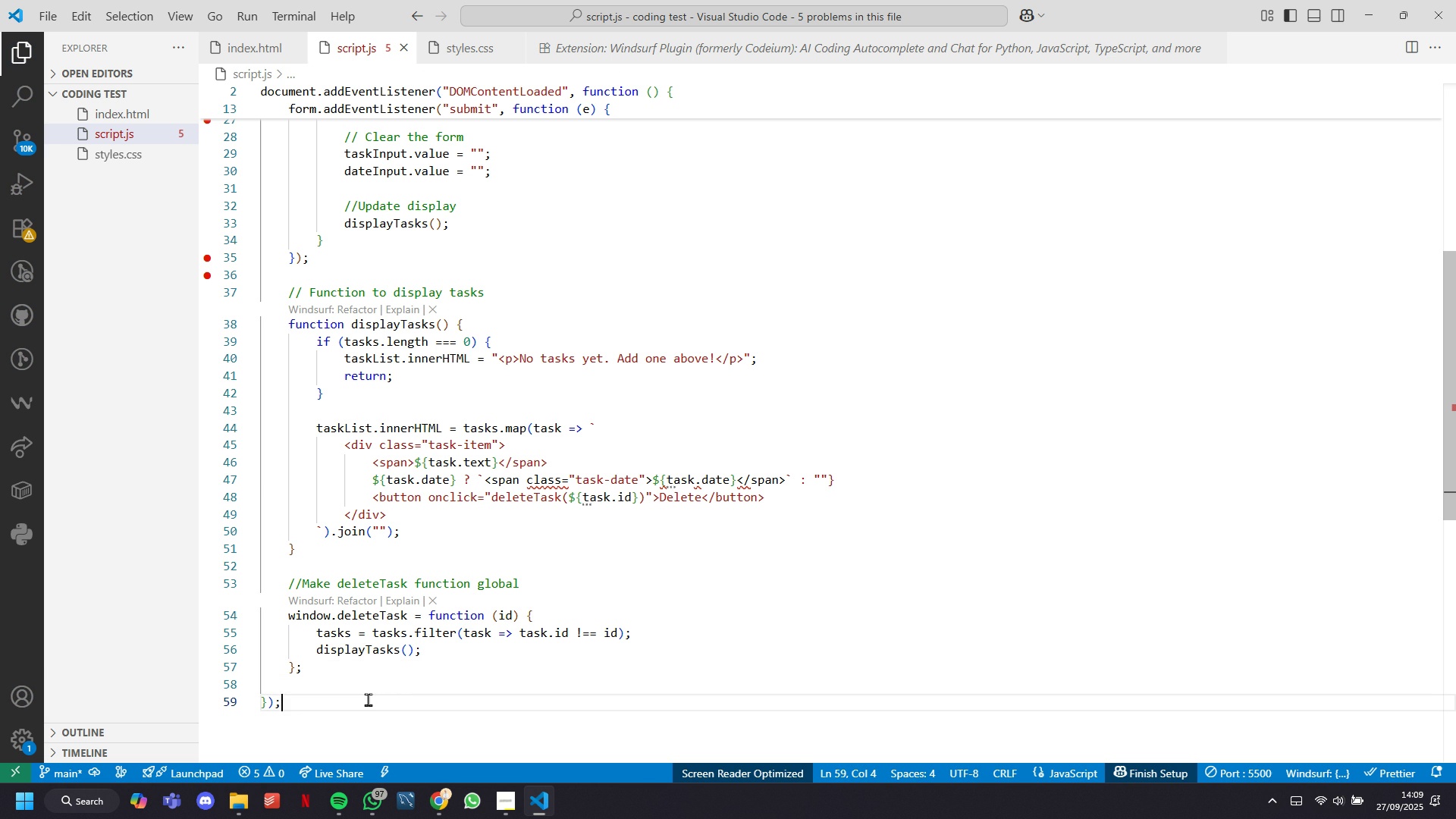 
wait(5.76)
 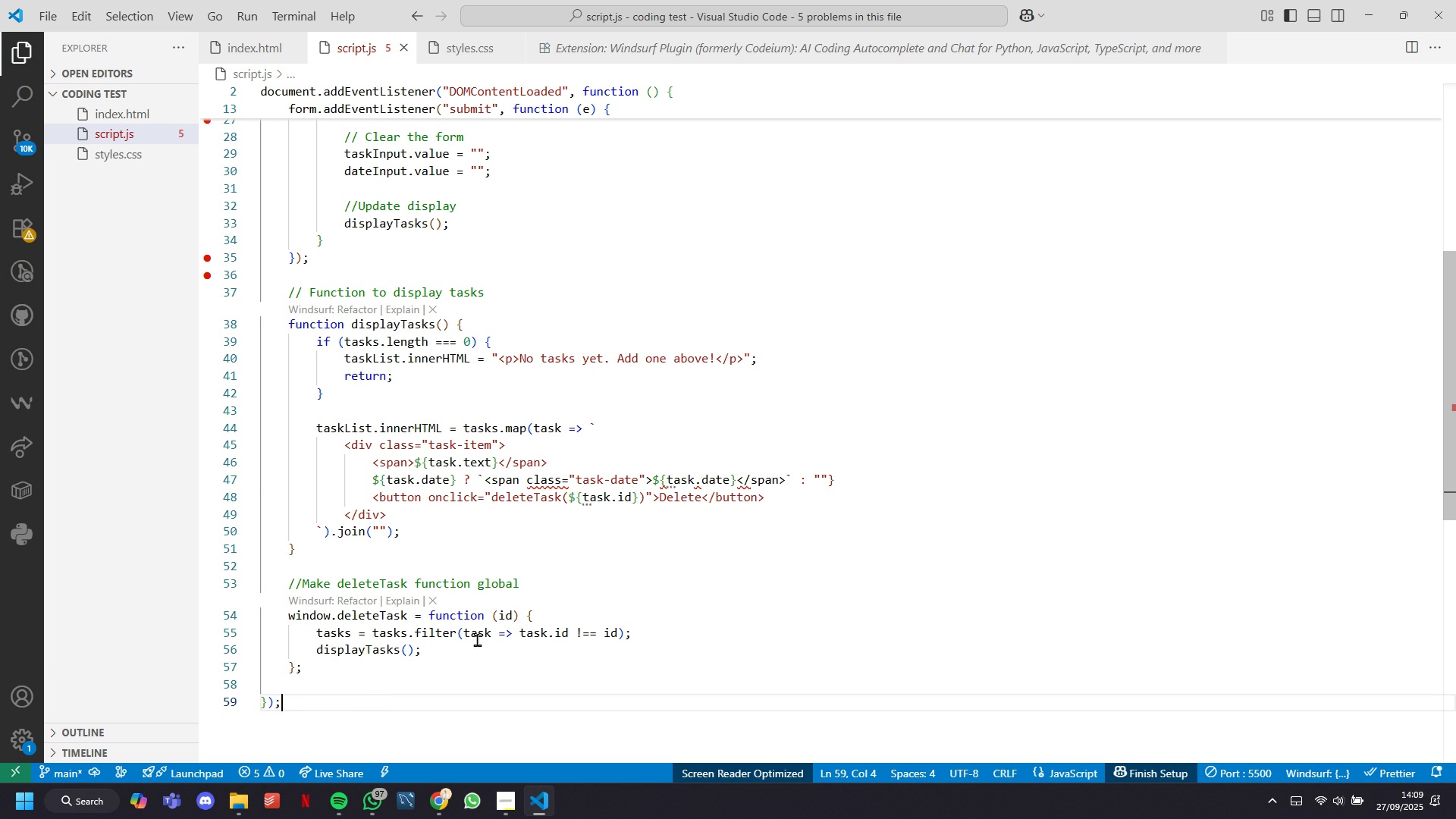 
mouse_move([386, 612])
 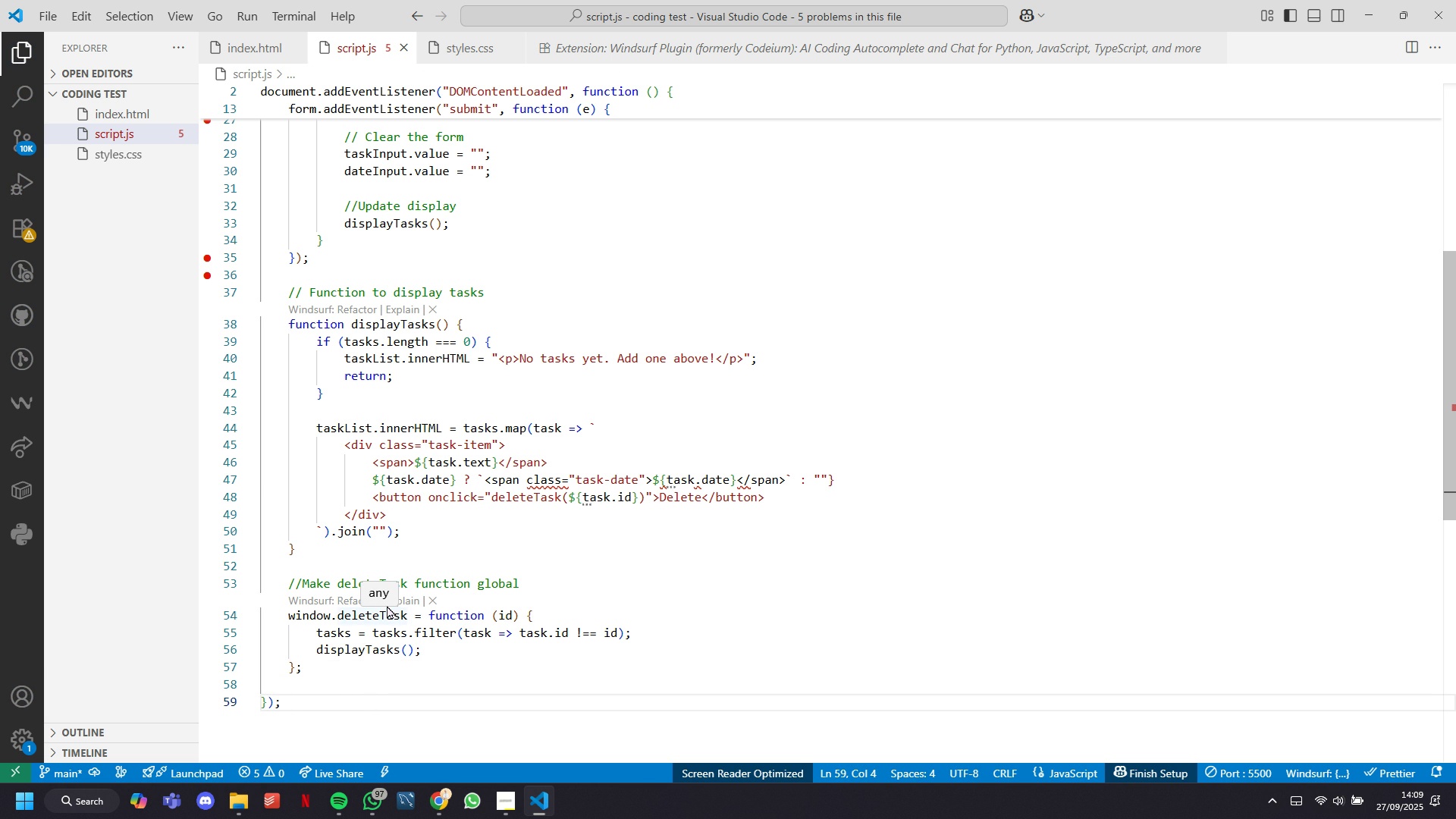 
mouse_move([404, 587])
 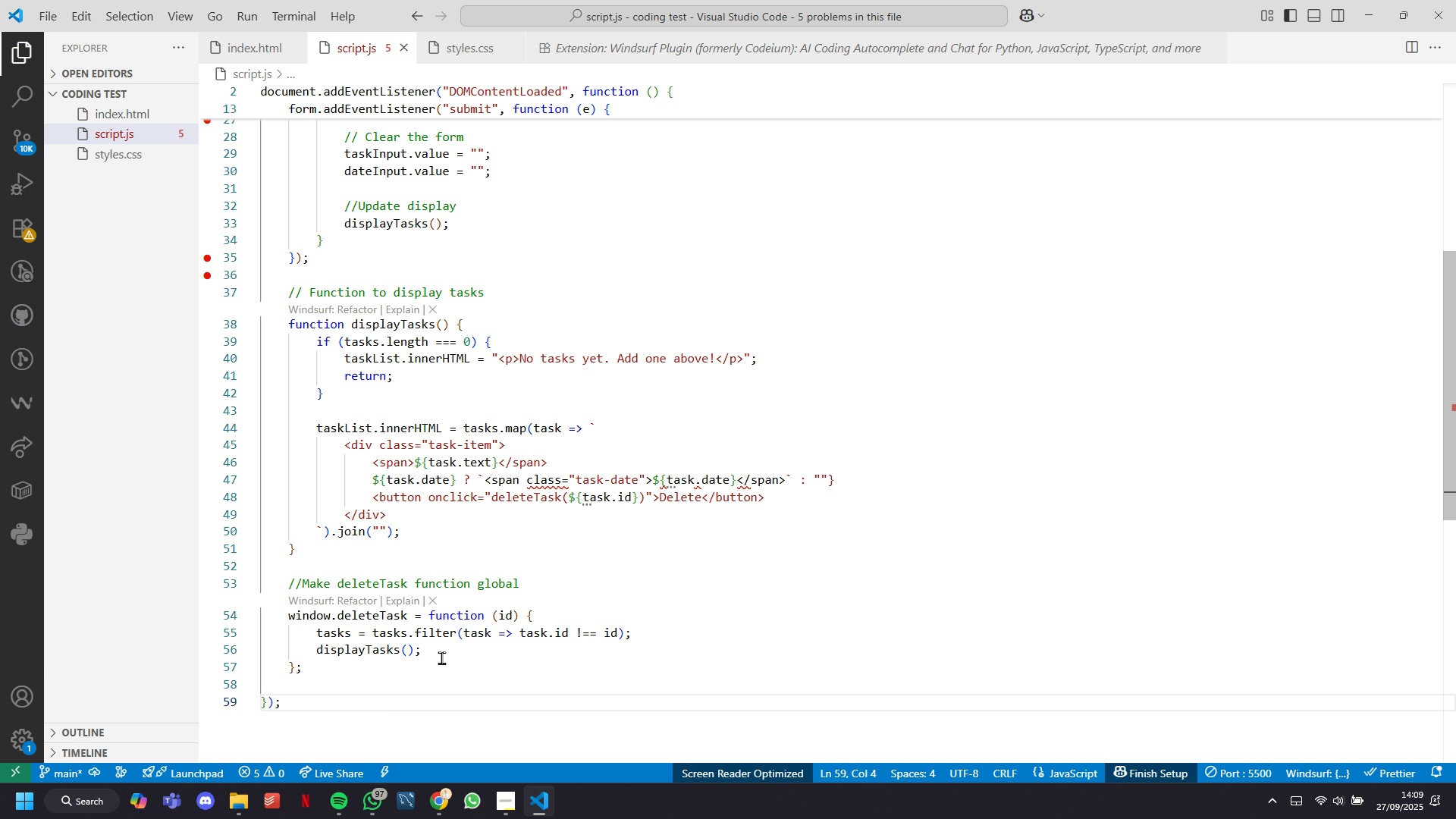 
left_click([441, 657])
 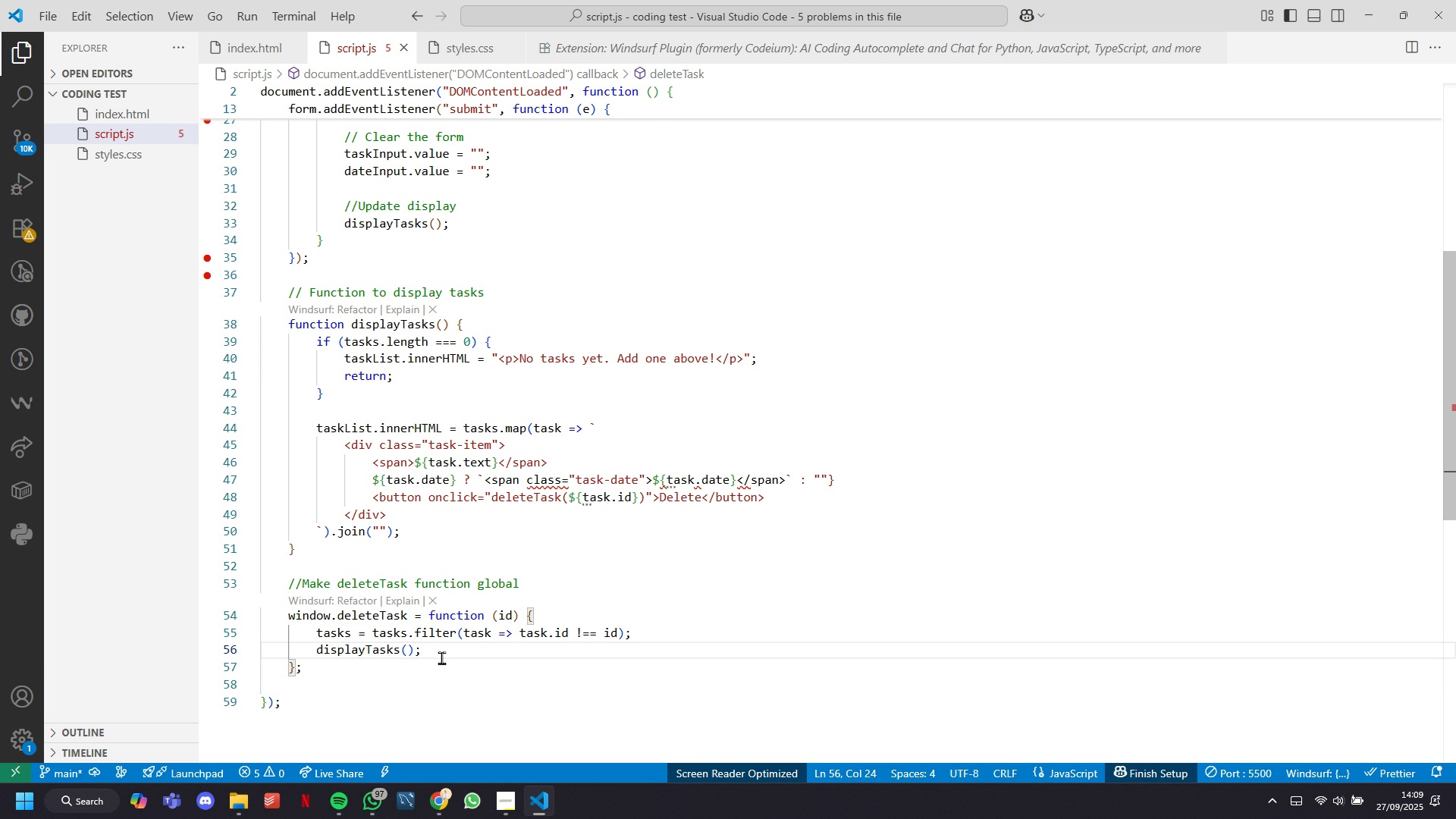 
scroll: coordinate [441, 657], scroll_direction: up, amount: 3.0
 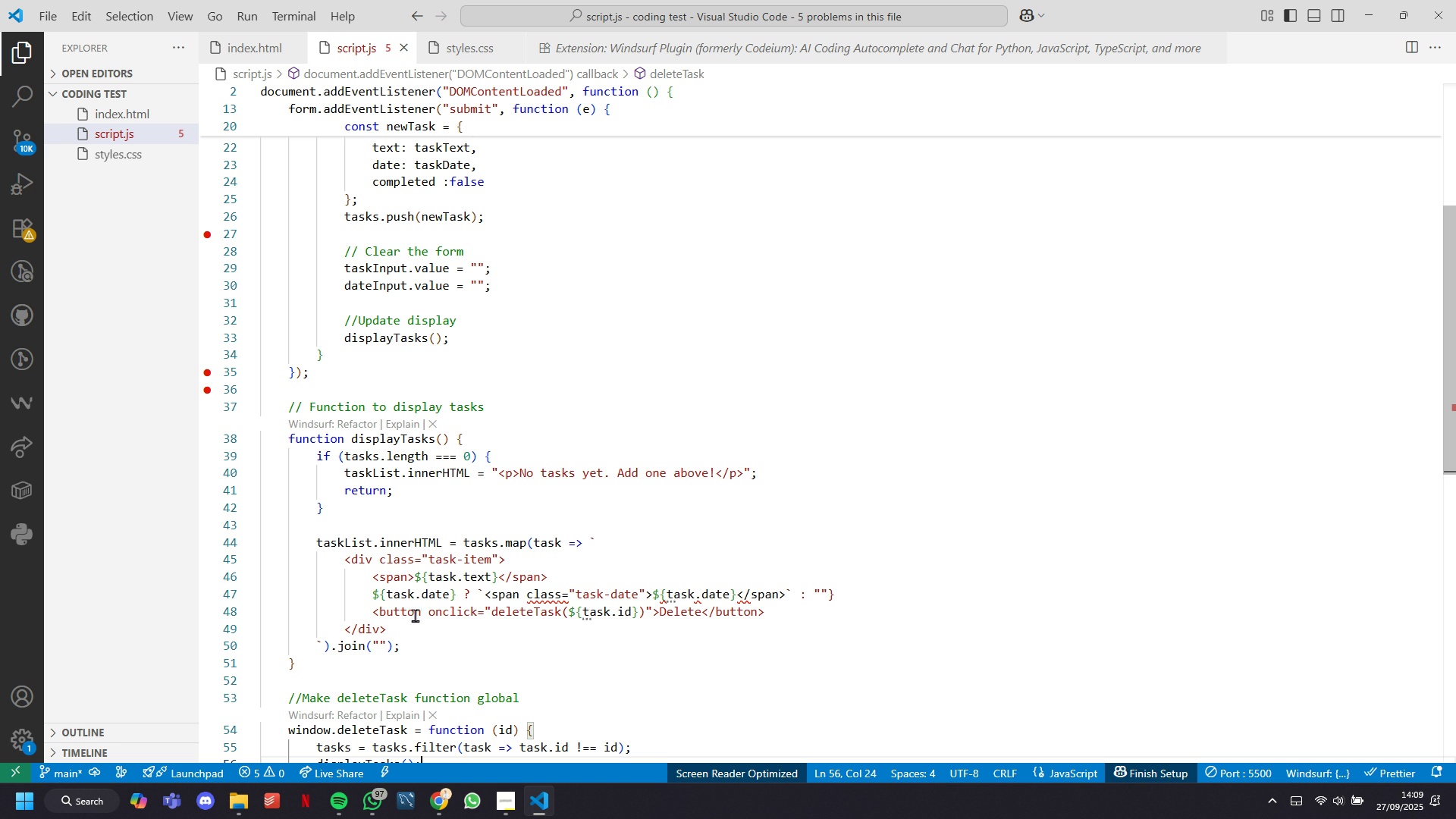 
wait(21.16)
 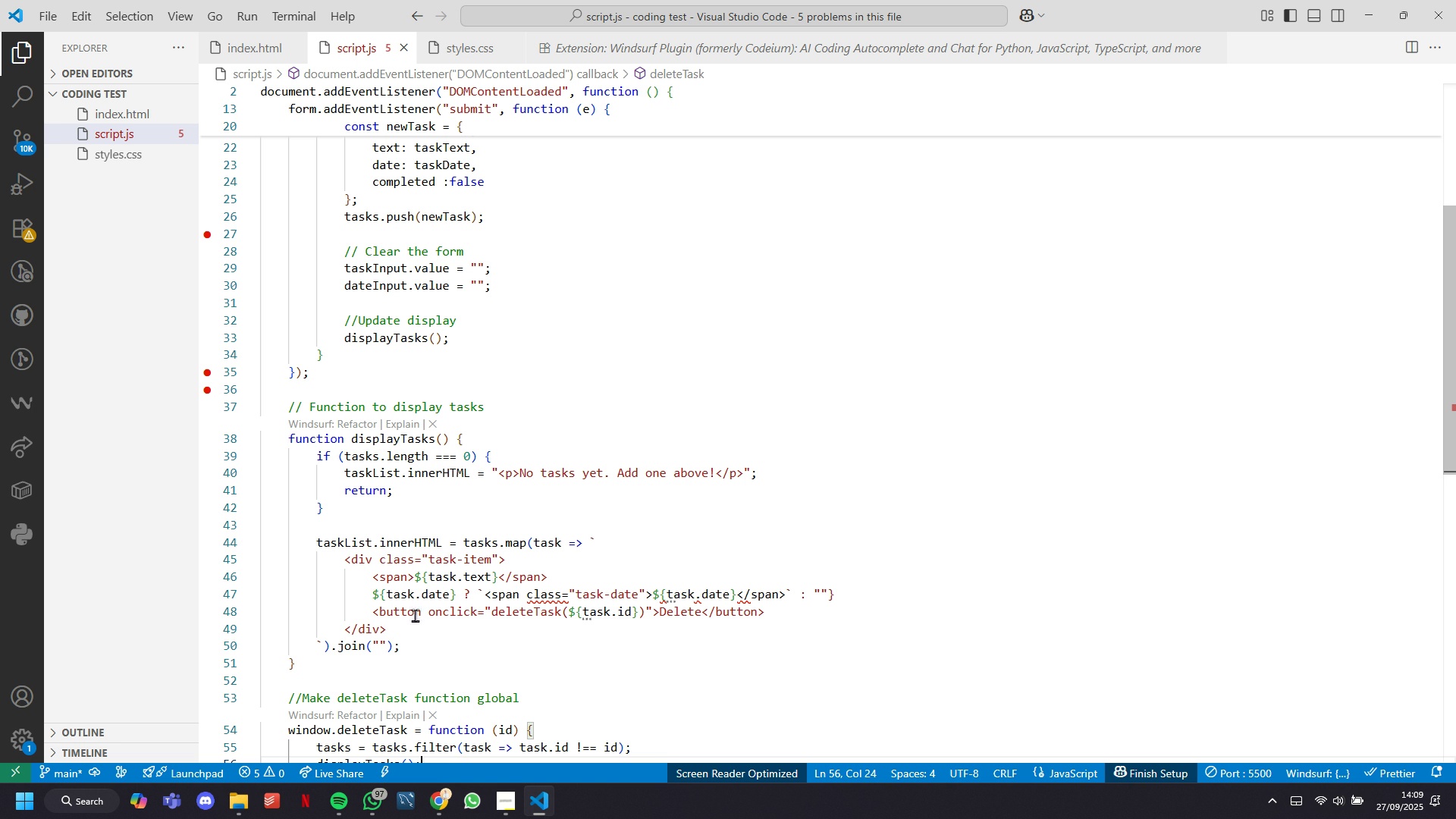 
left_click([214, 563])
 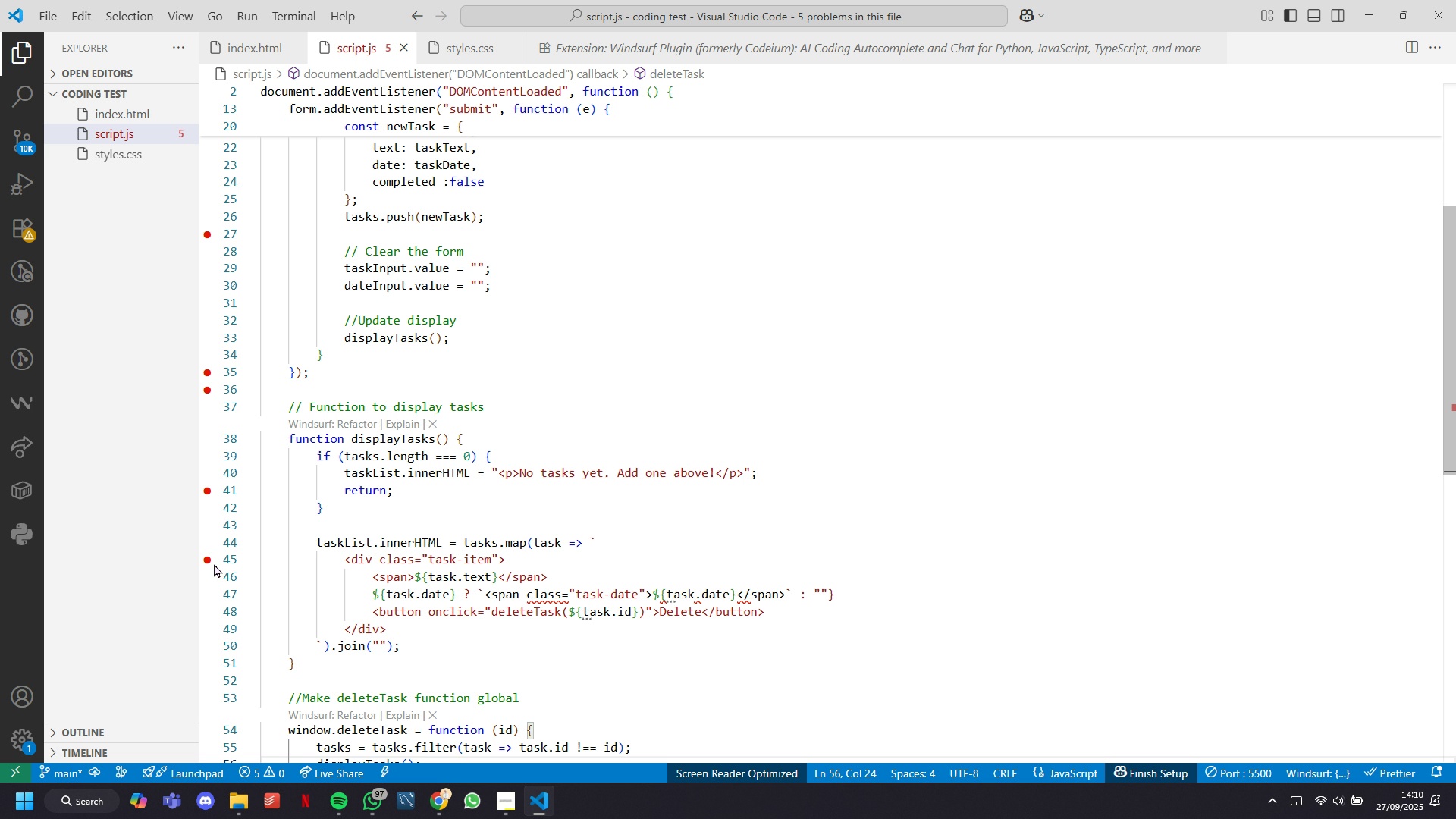 
wait(29.99)
 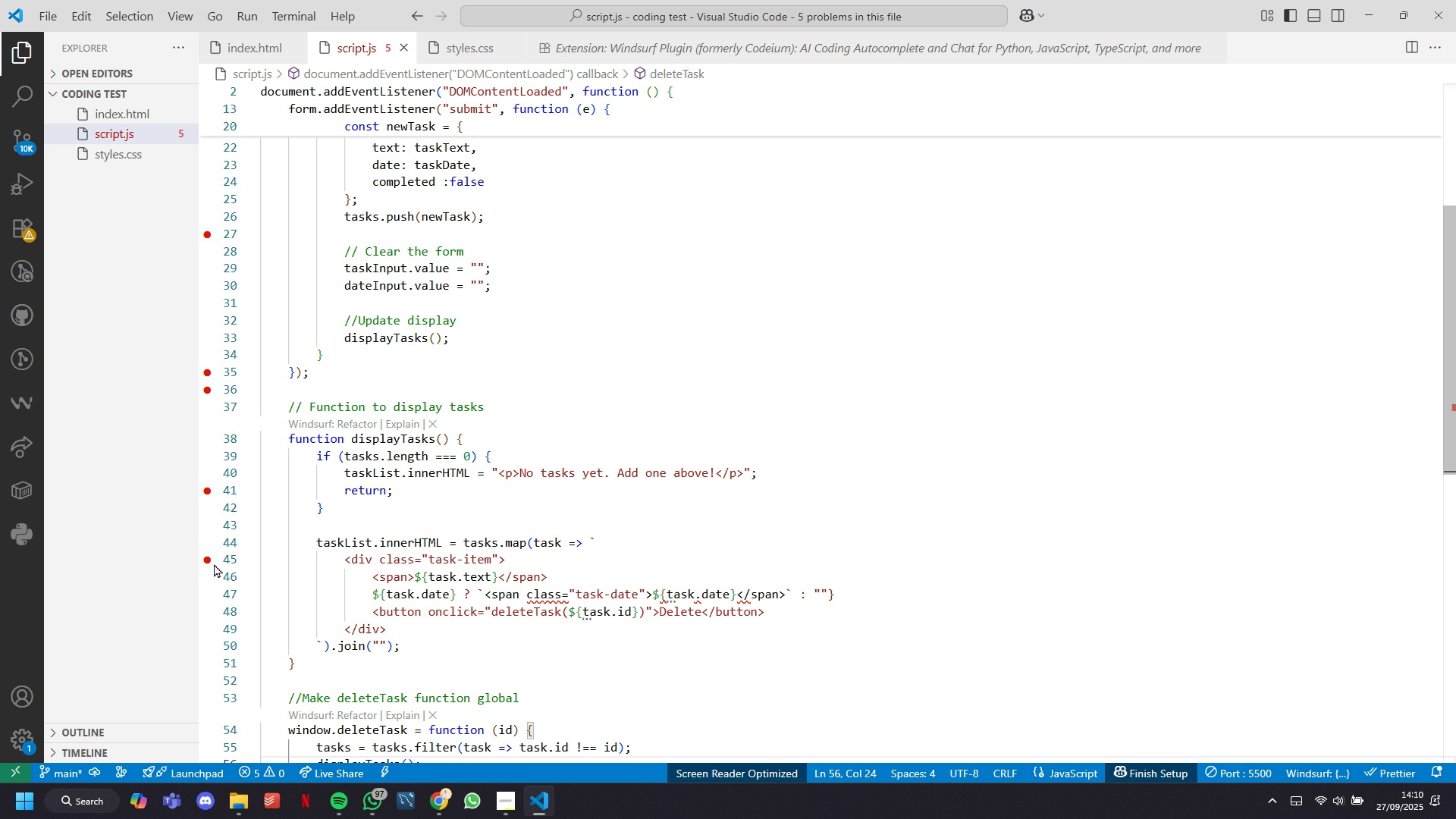 
scroll: coordinate [399, 482], scroll_direction: down, amount: 7.0
 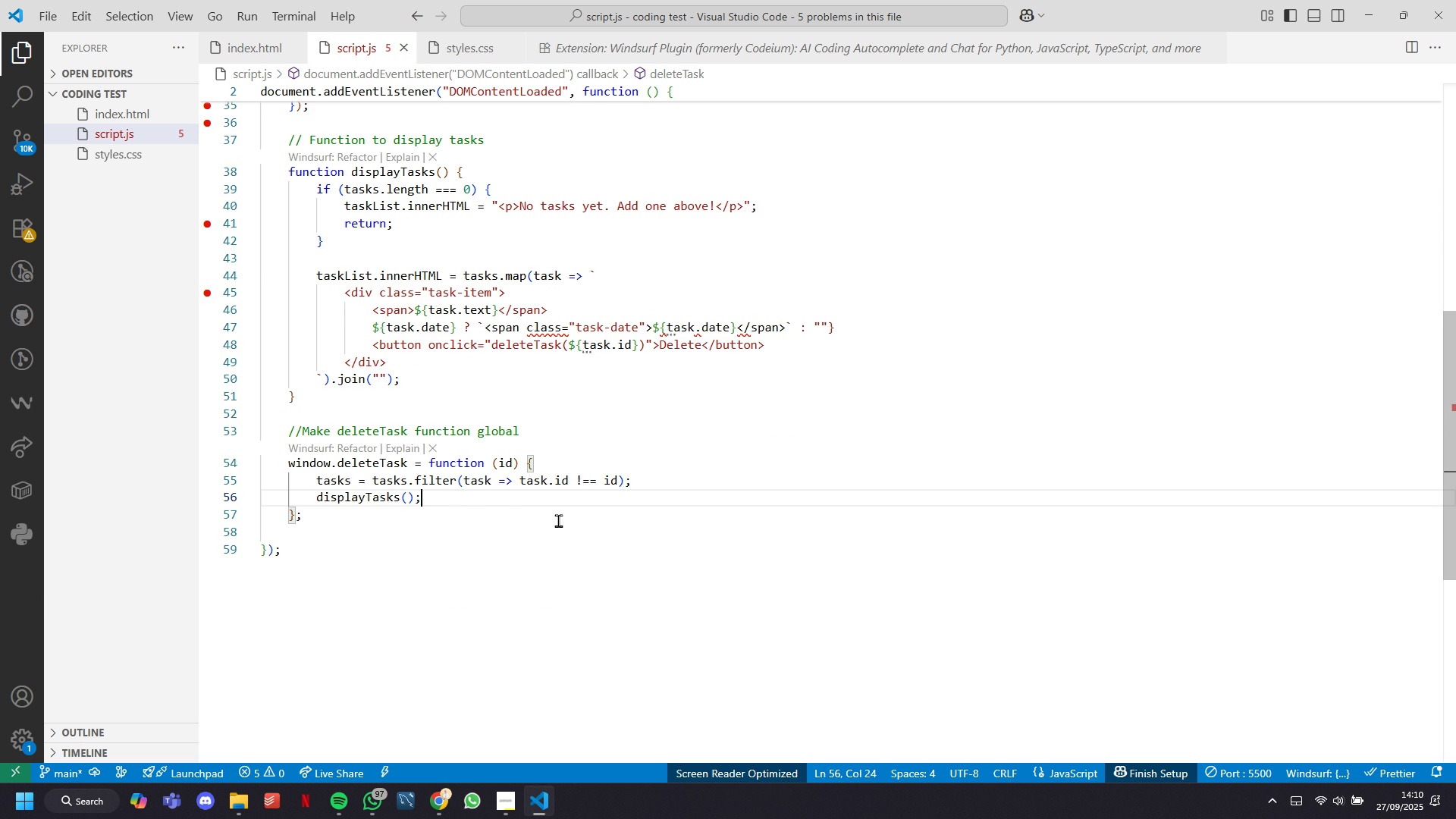 
scroll: coordinate [558, 520], scroll_direction: up, amount: 2.0
 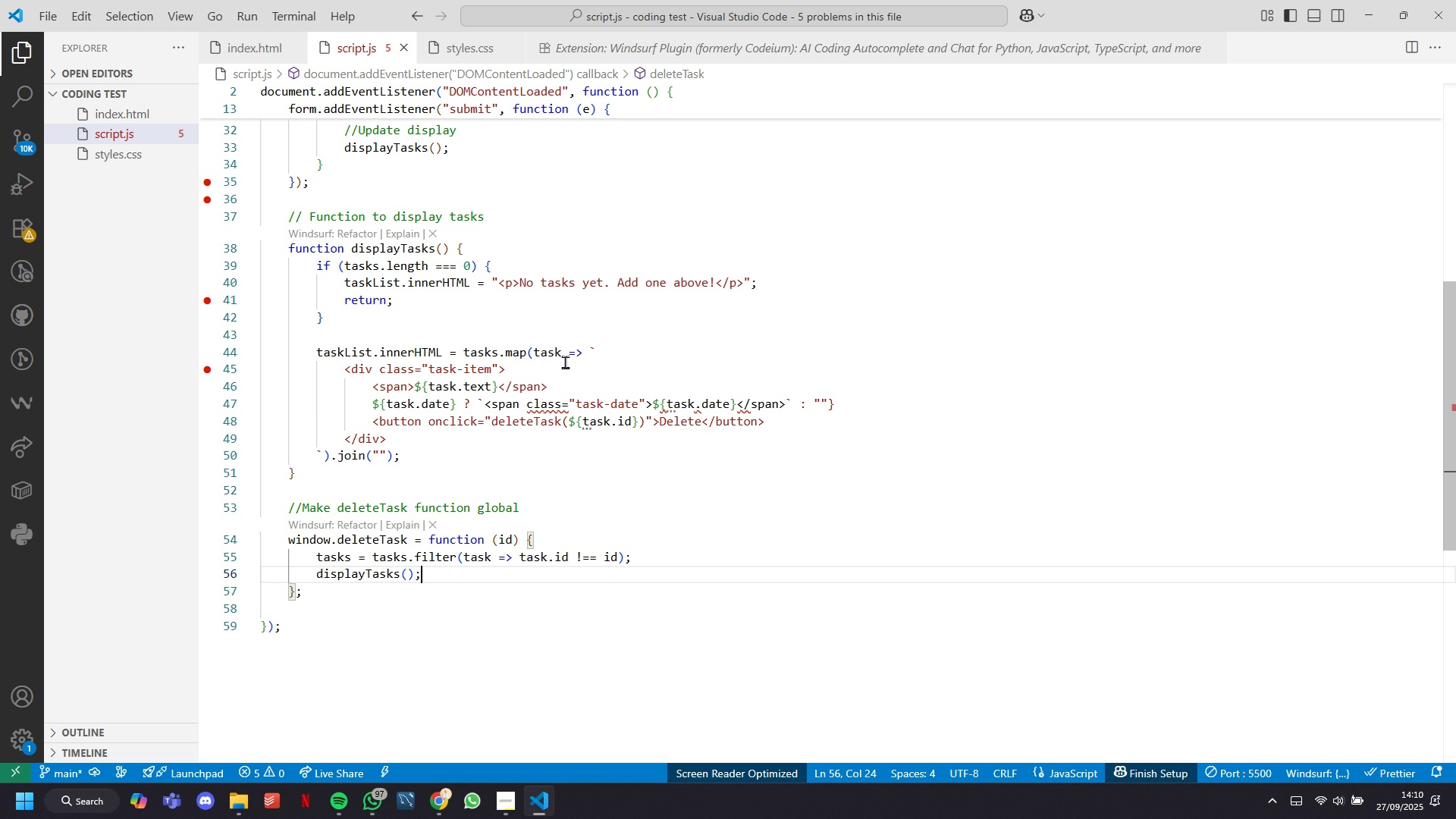 
wait(22.32)
 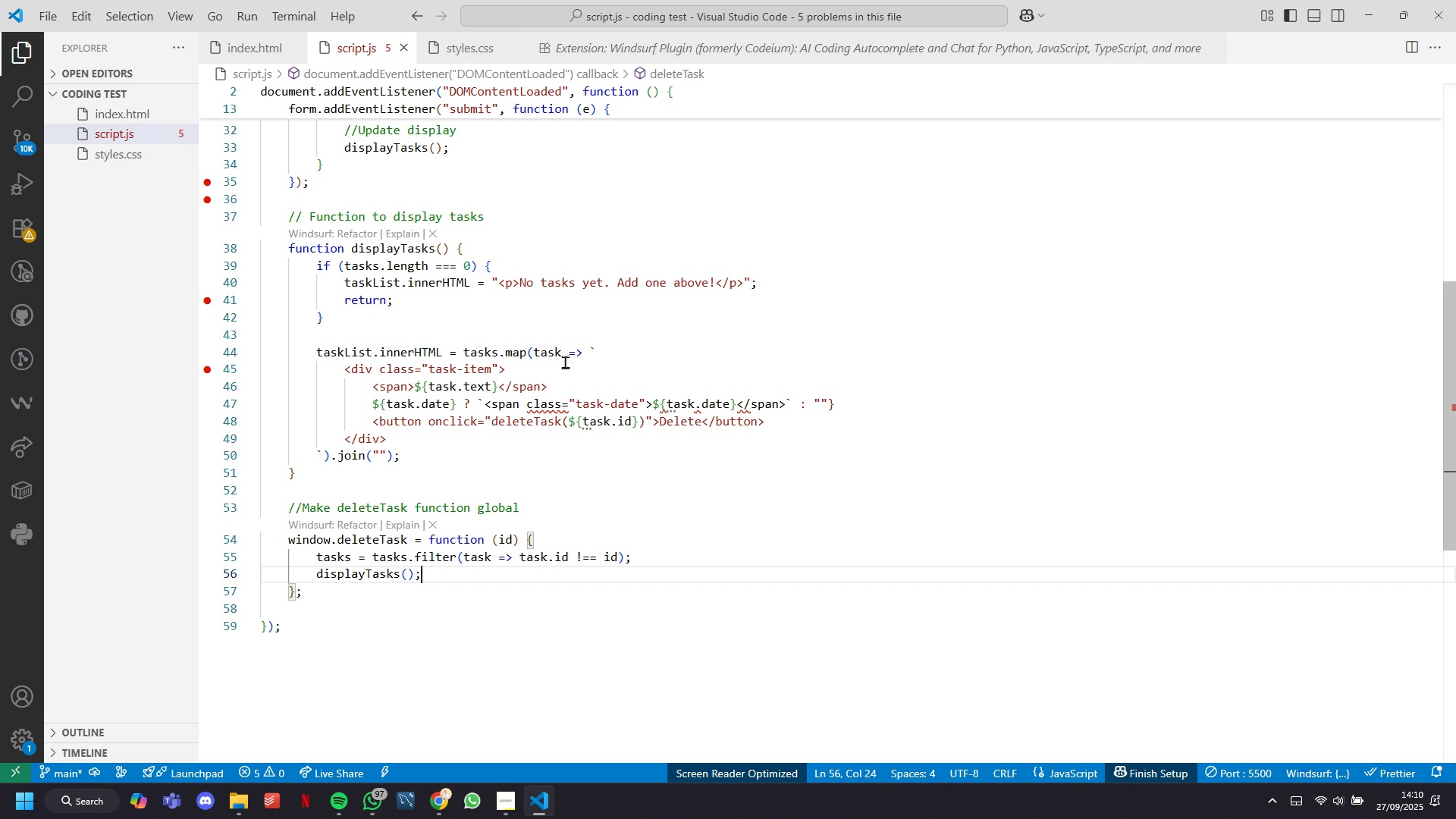 
left_click([552, 249])
 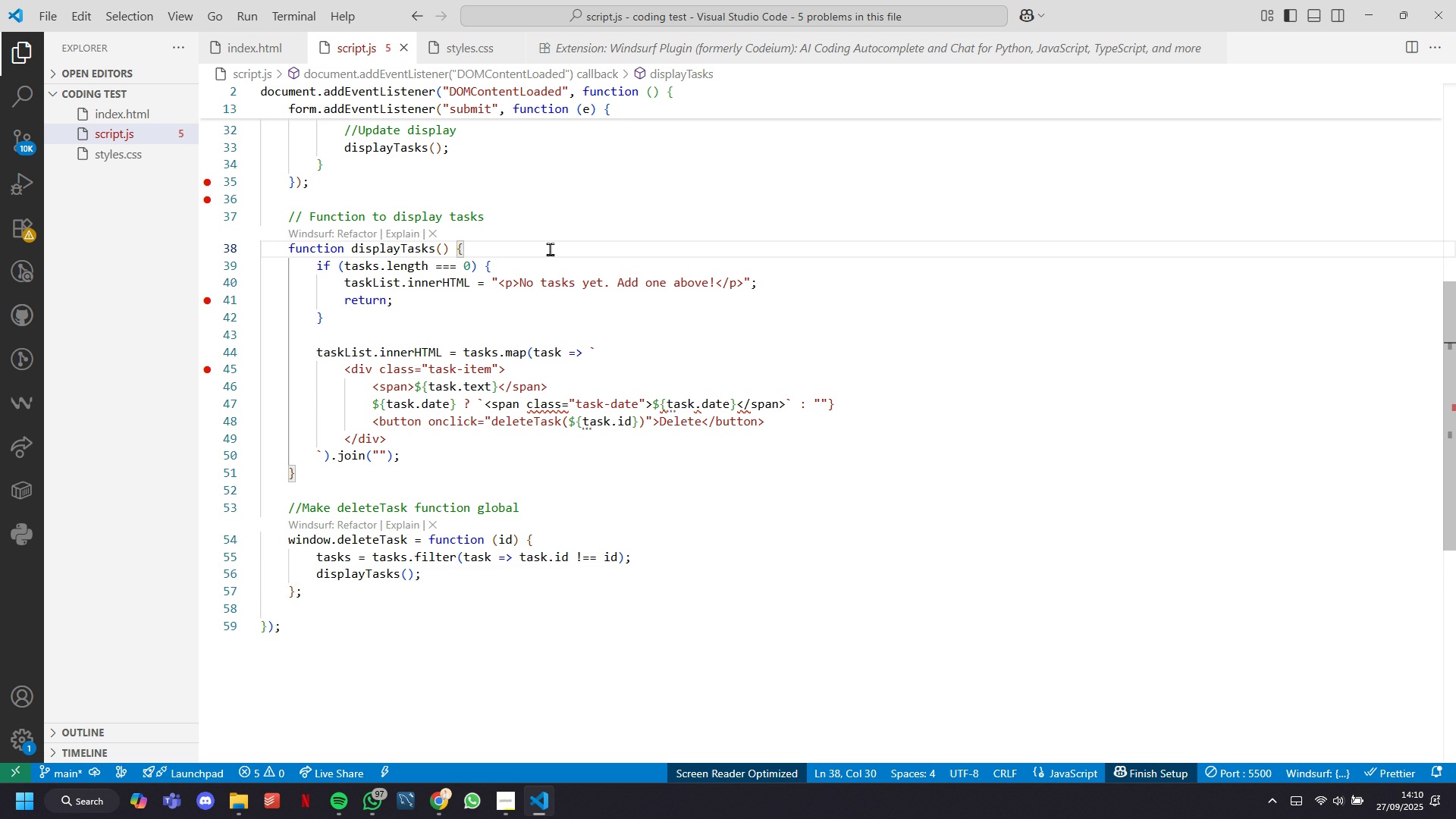 
key(Enter)
 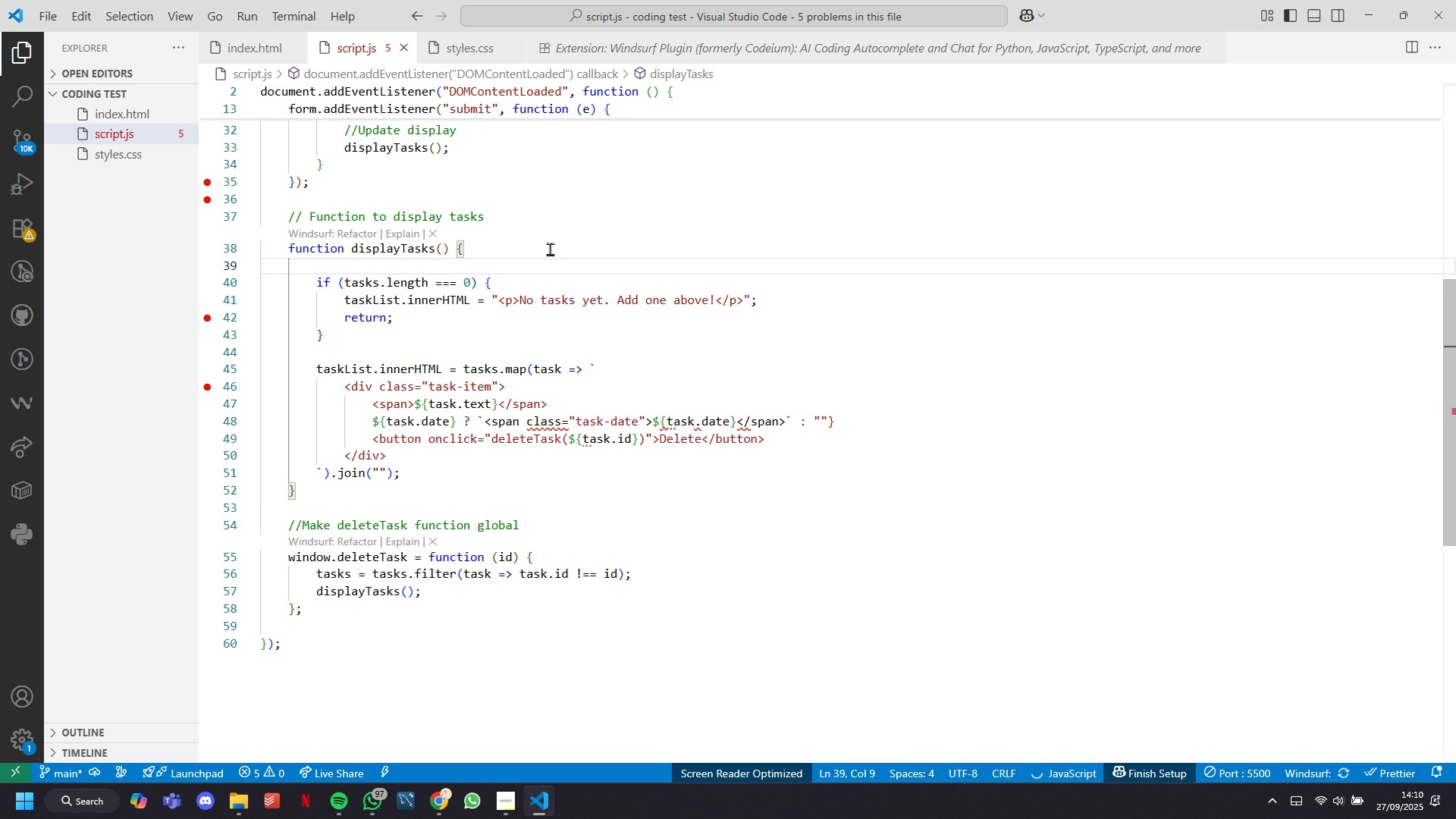 
key(Enter)
 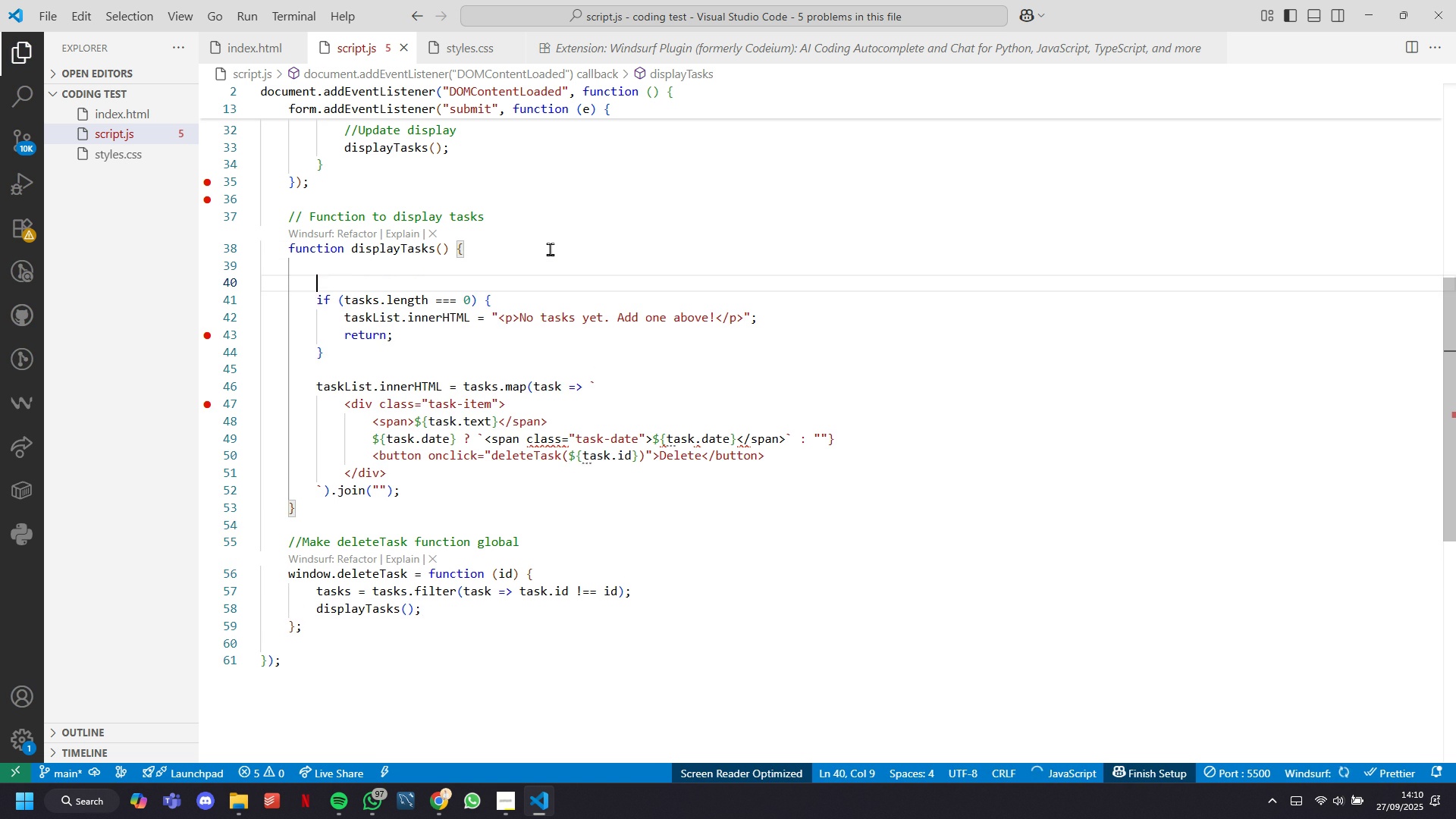 
key(ArrowDown)
 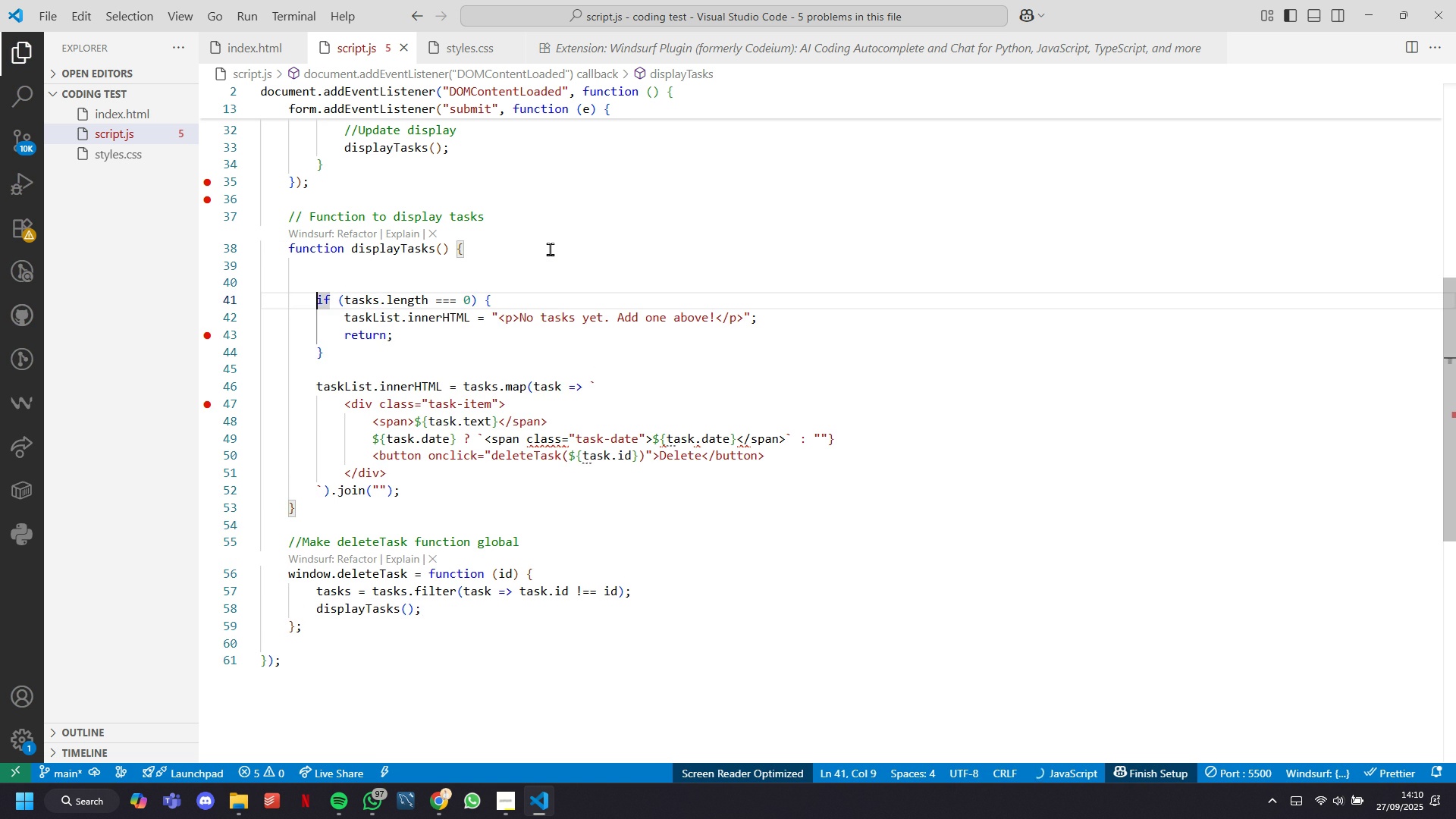 
key(ArrowUp)
 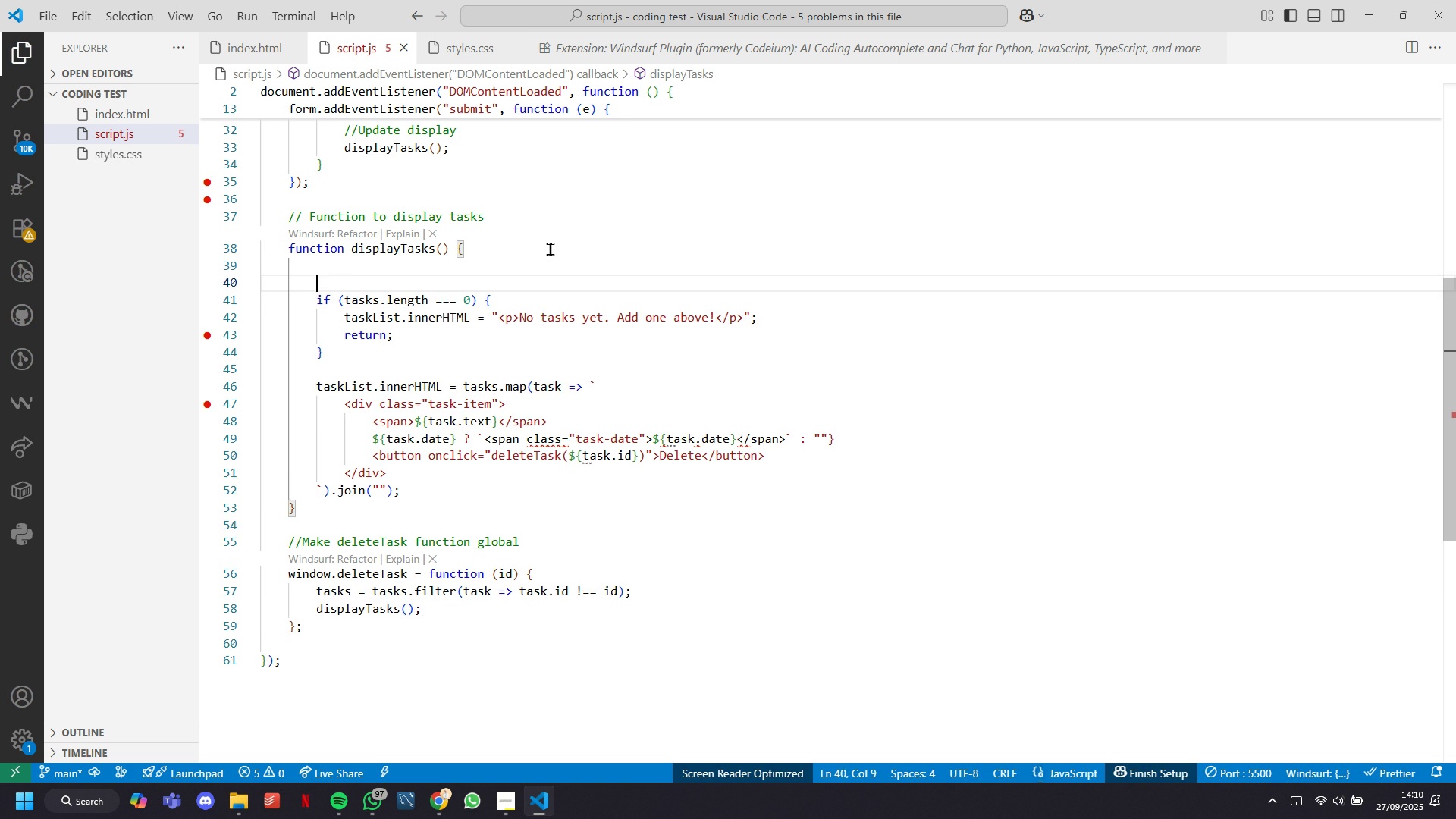 
key(ArrowUp)
 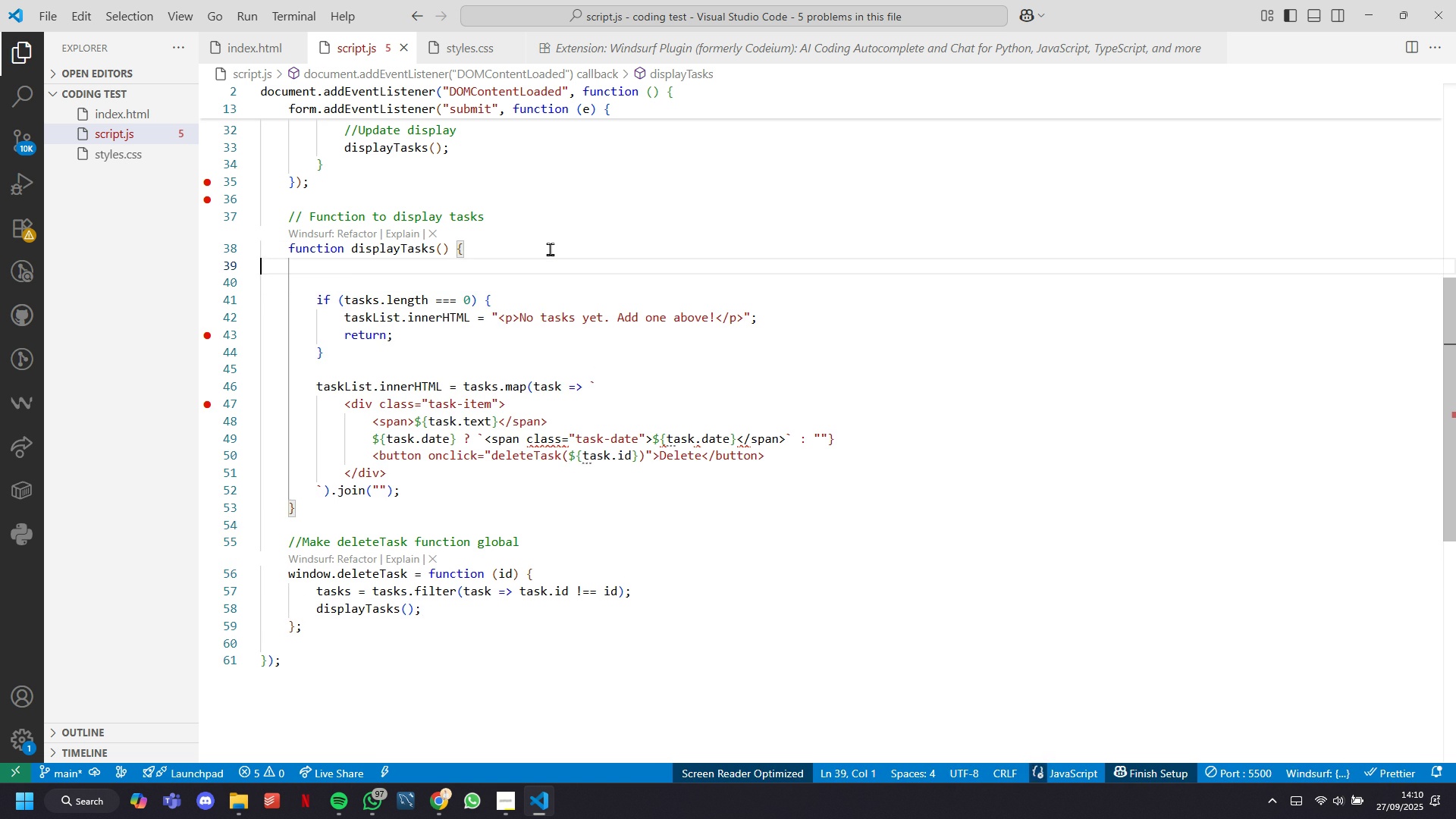 
key(ArrowUp)
 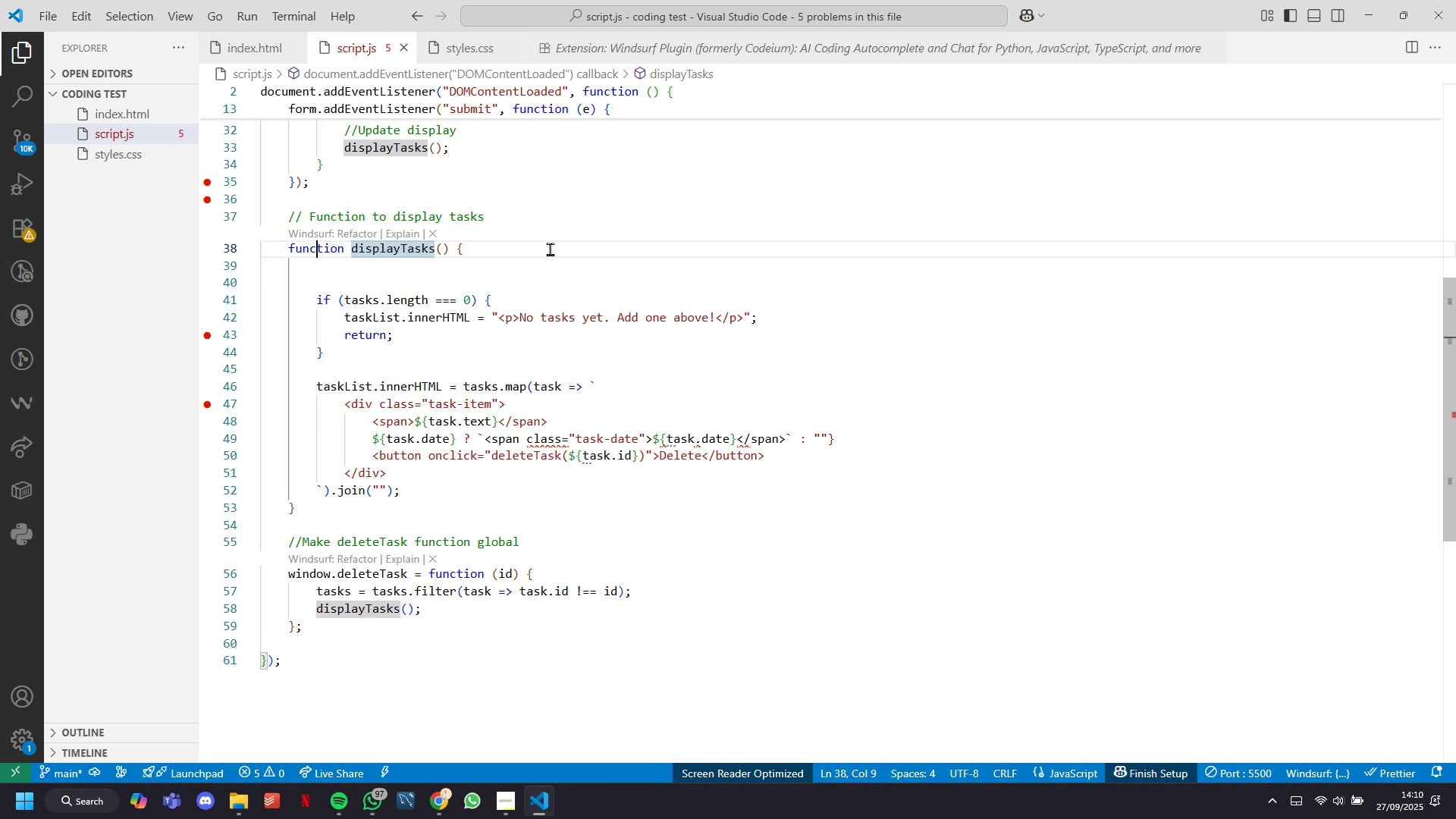 
key(ArrowDown)
 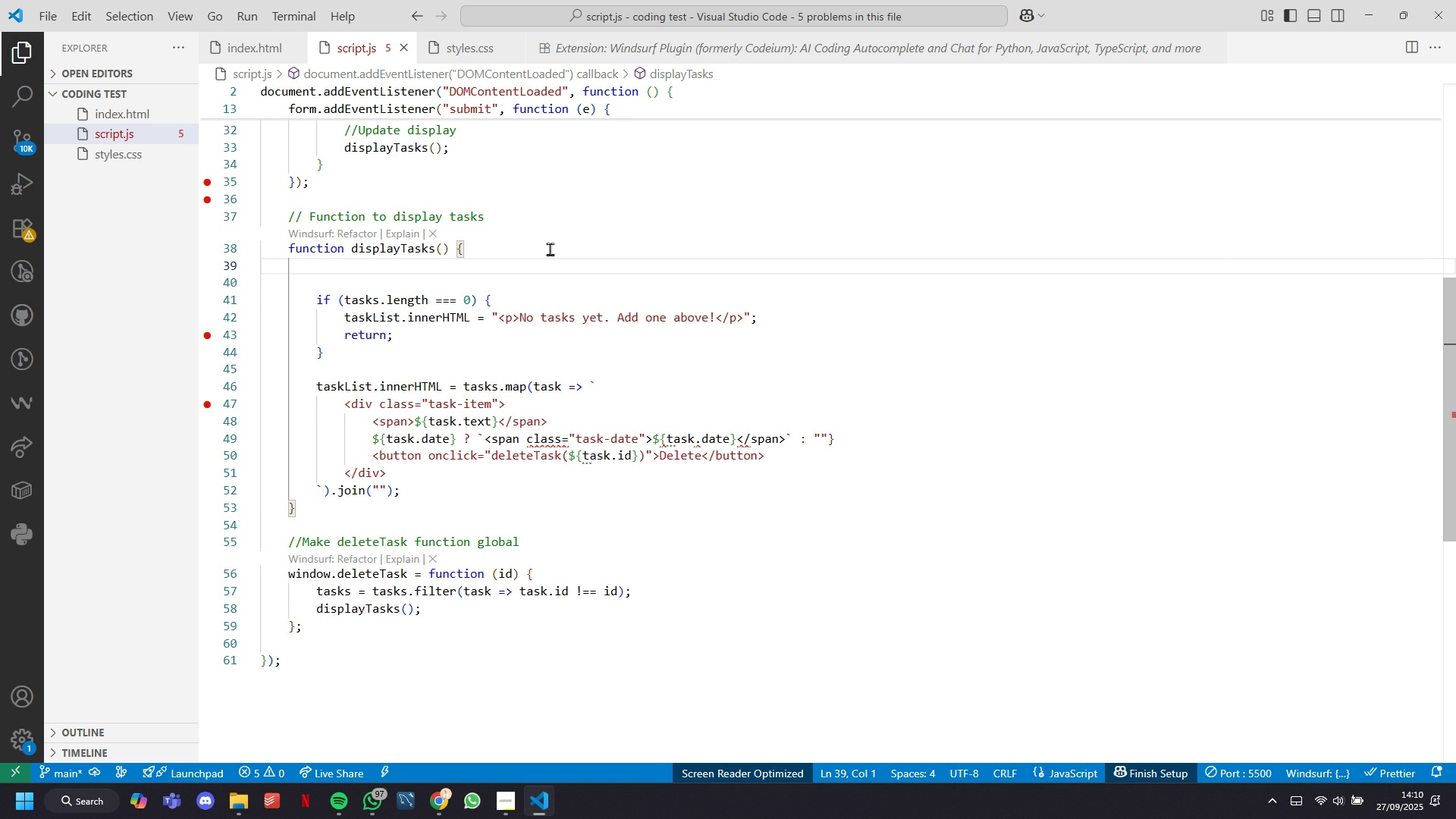 
key(CapsLock)
 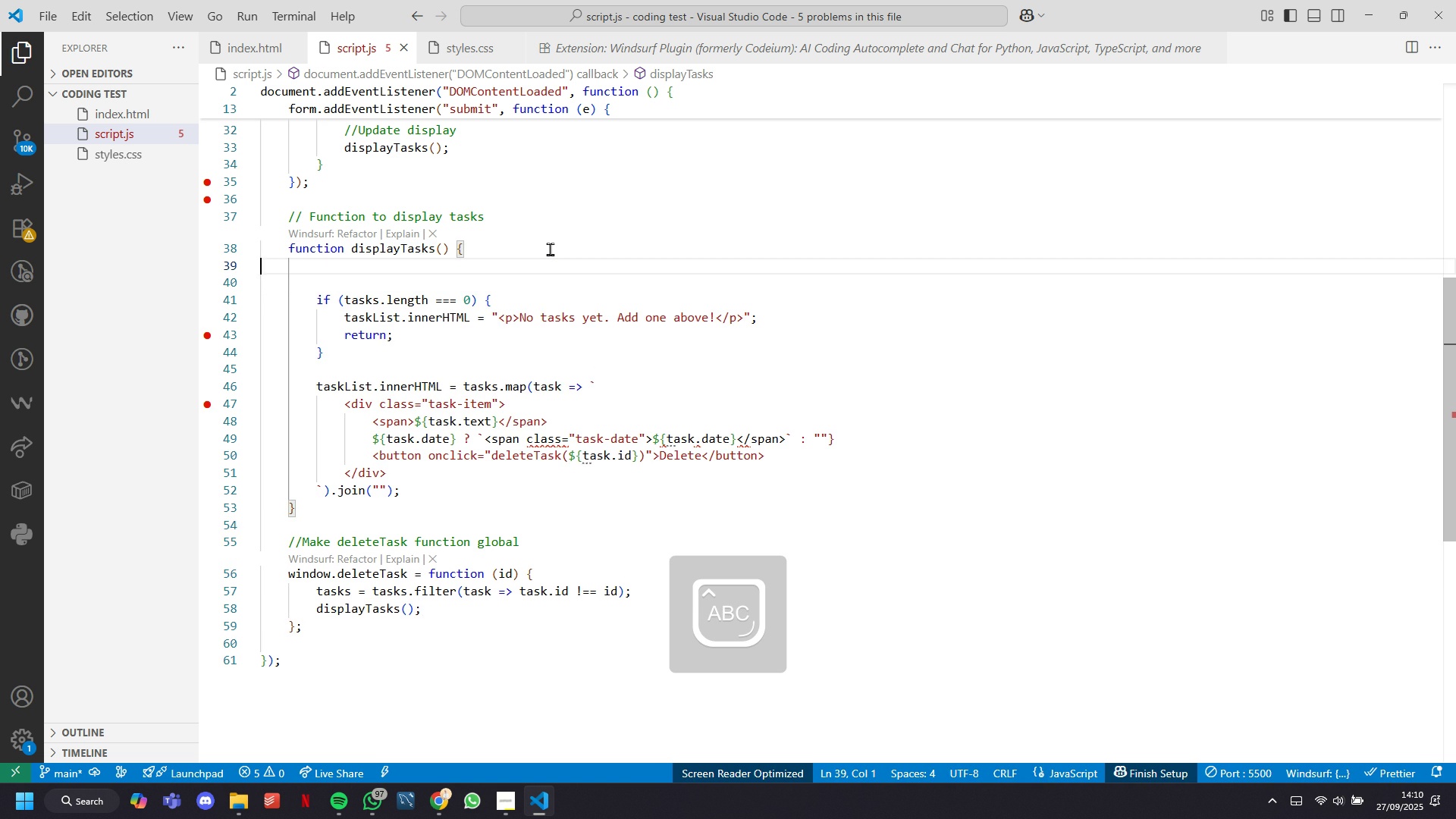 
key(CapsLock)
 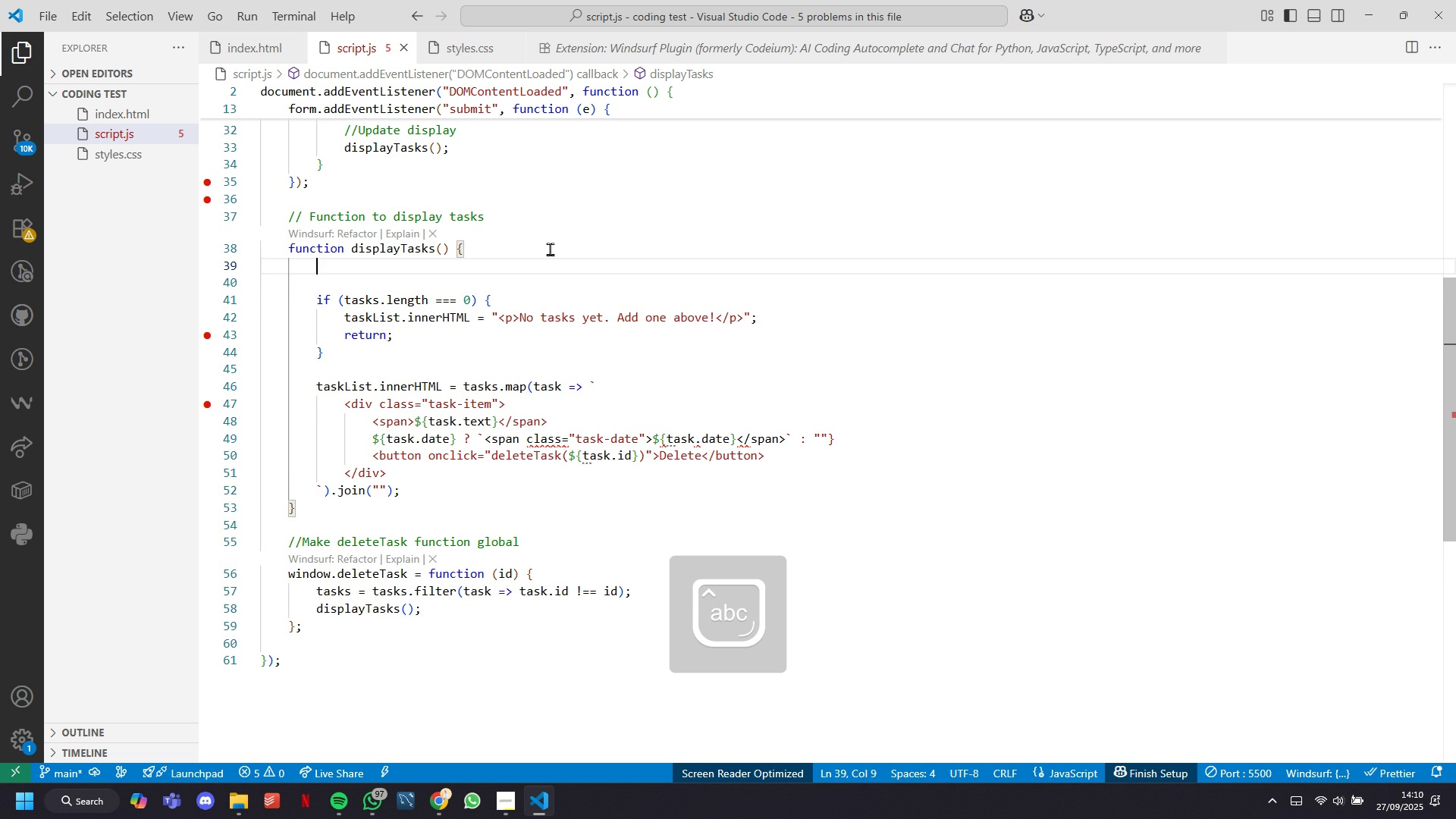 
key(Tab)
 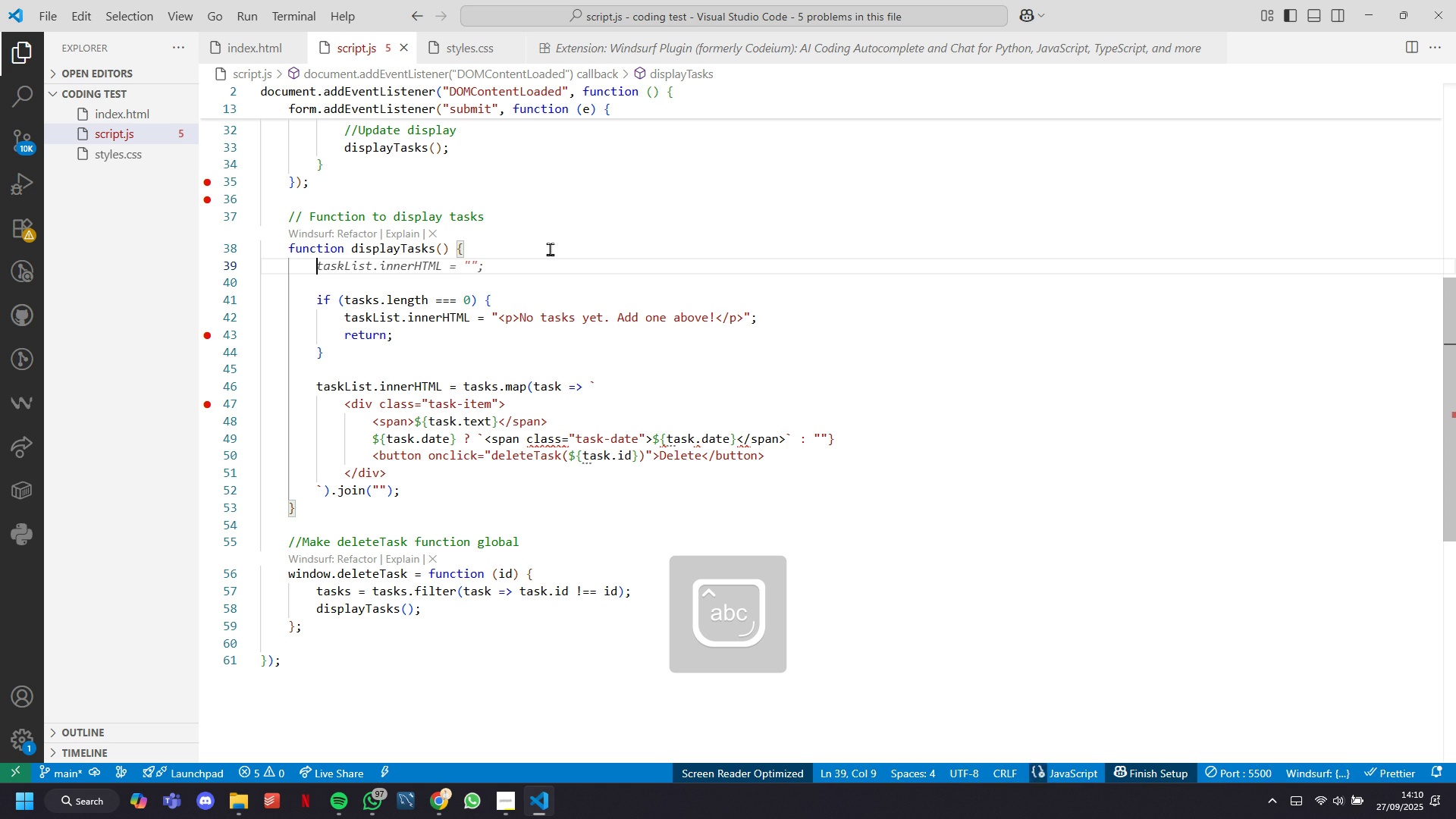 
type(//Update tasl count in header)
 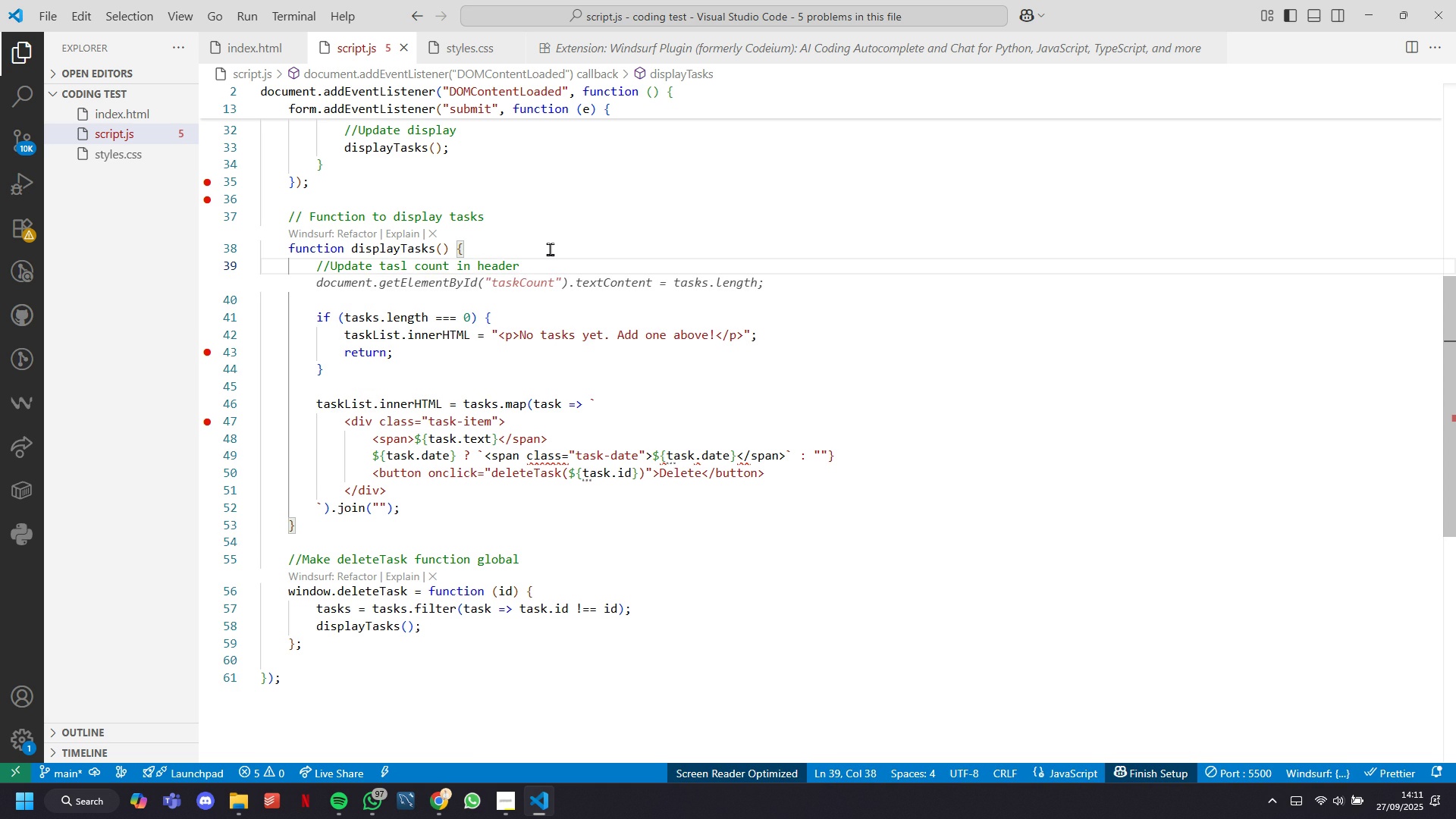 
key(Enter)
 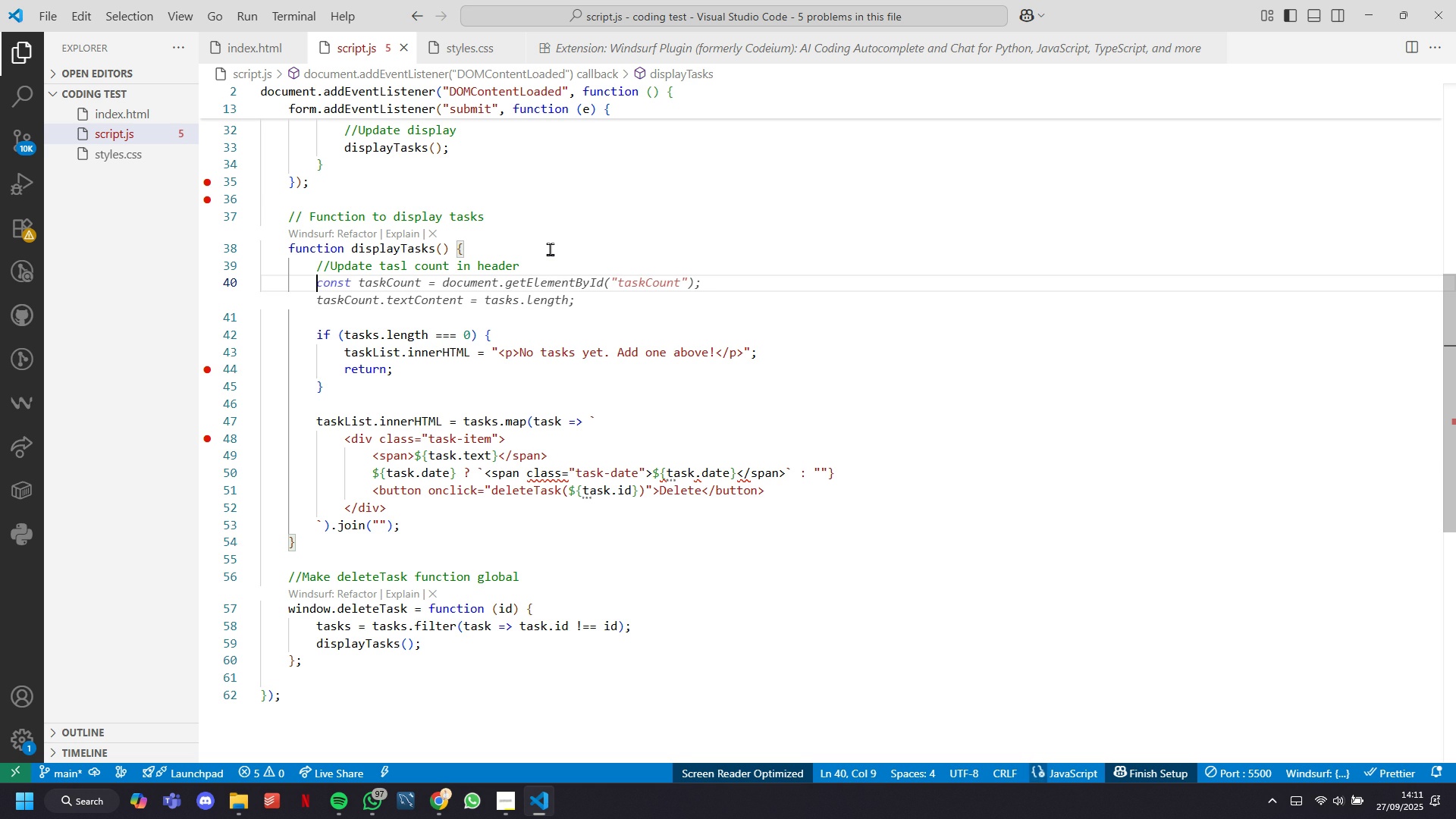 
type(const )
 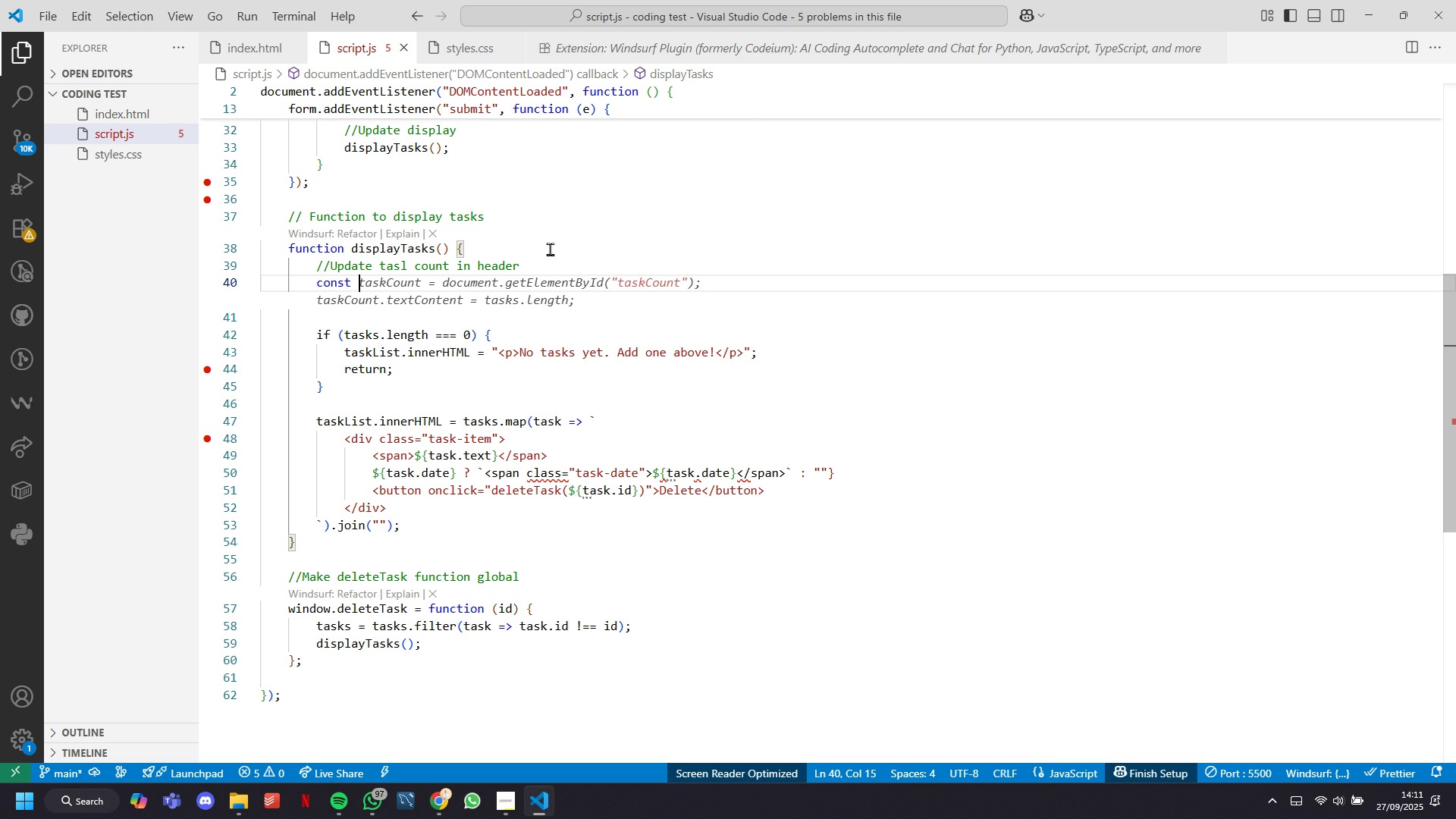 
type(taskCount = task)
key(Tab)
 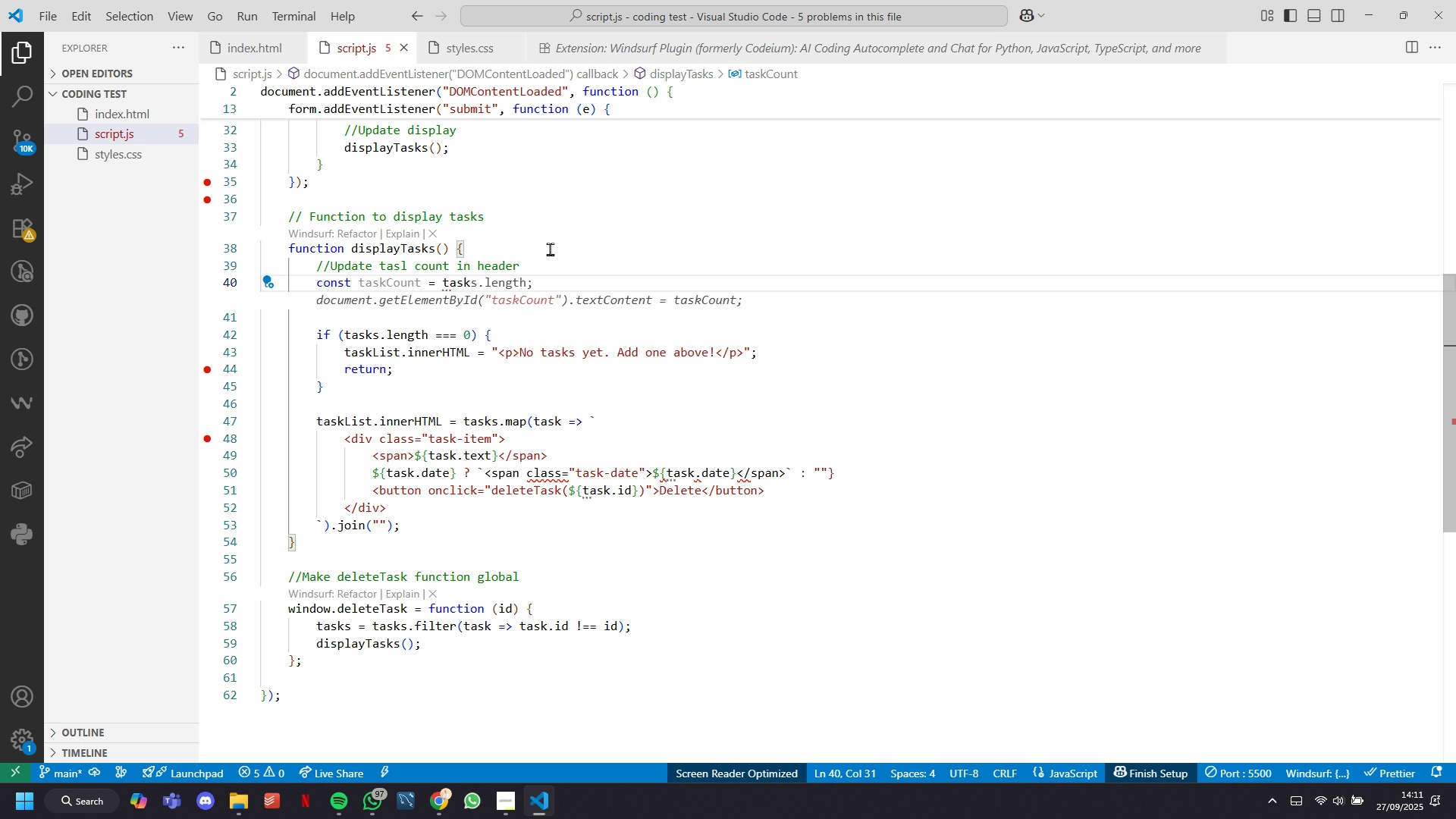 
wait(7.17)
 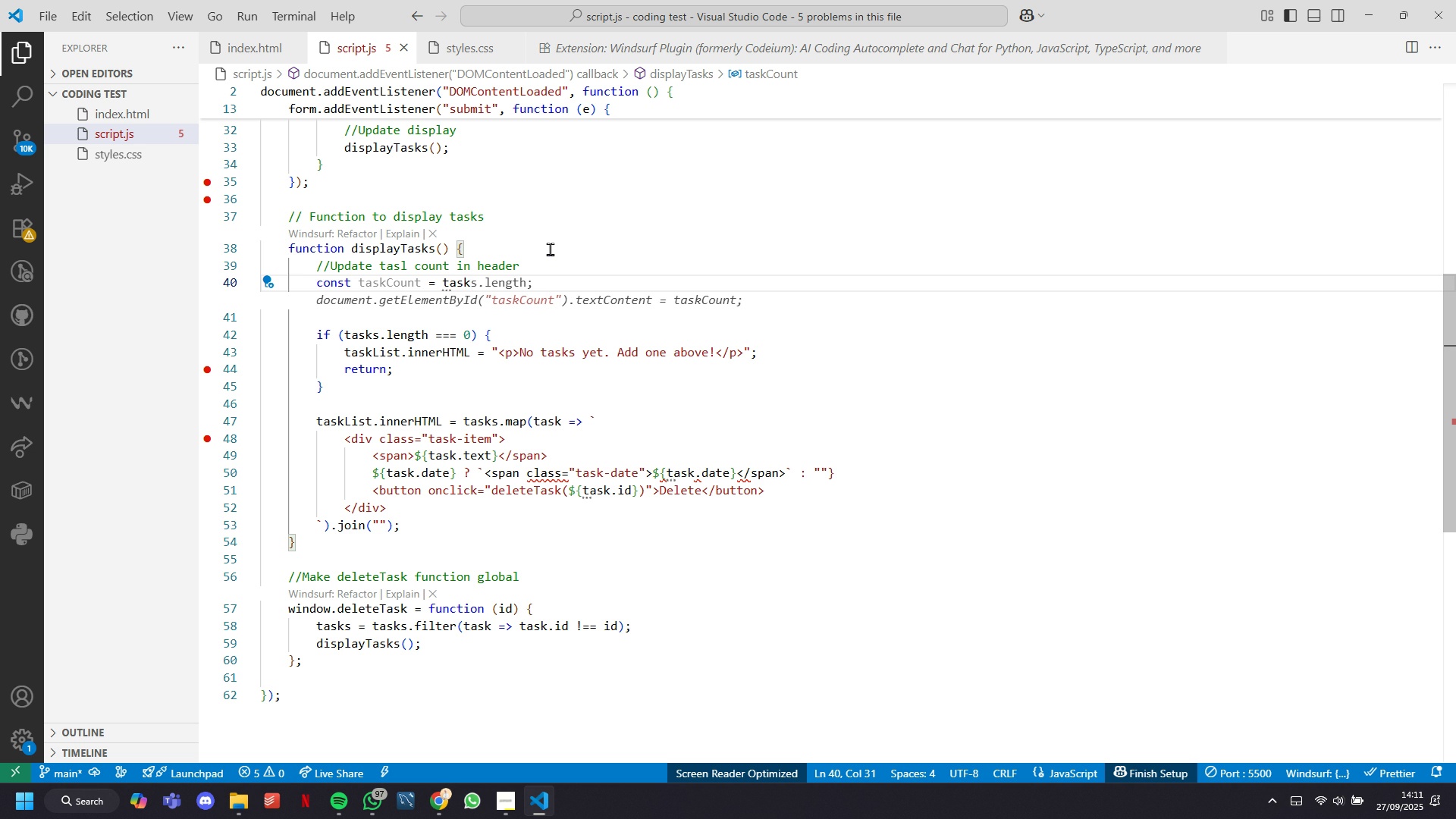 
key(Tab)
 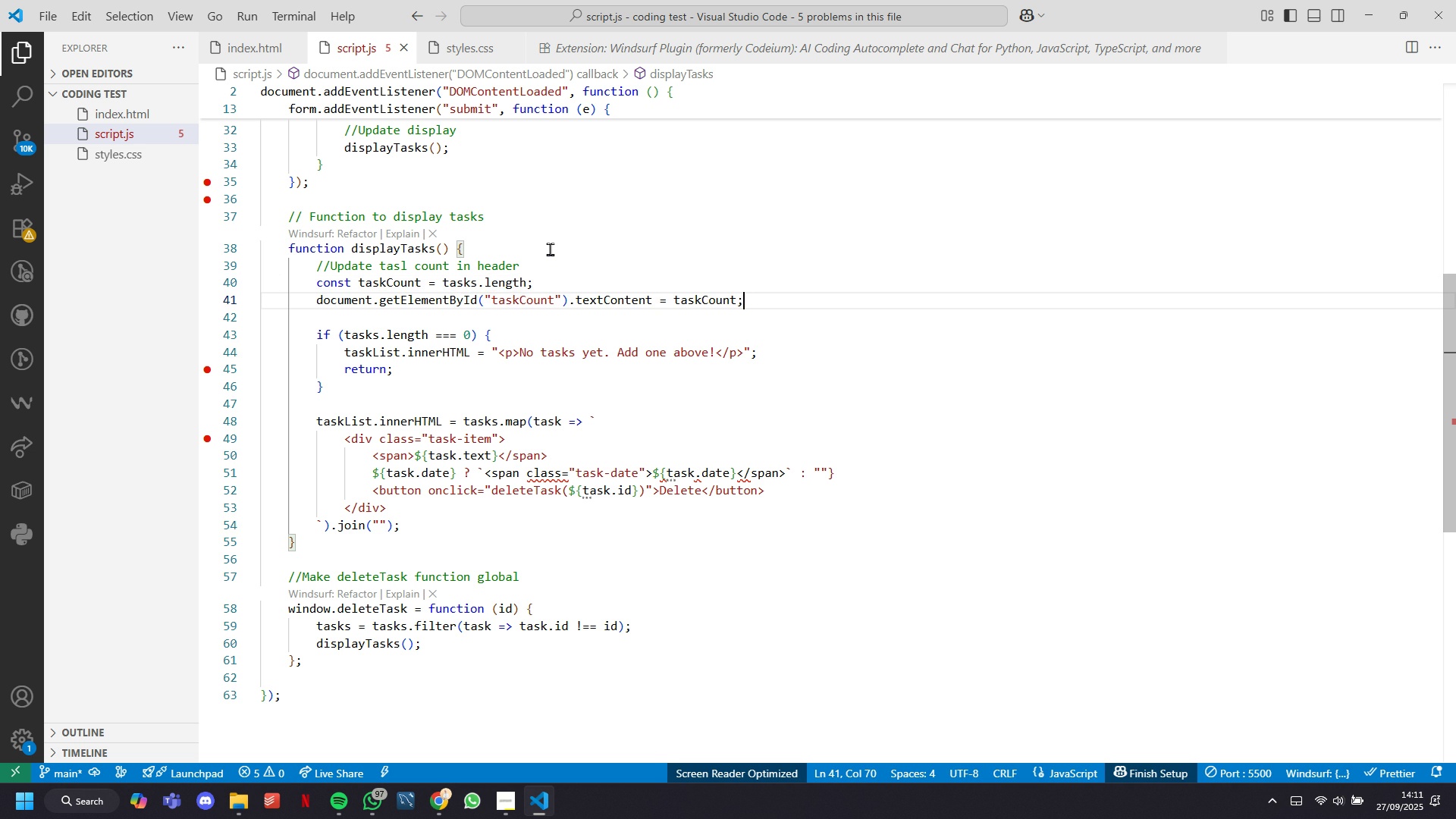 
wait(5.62)
 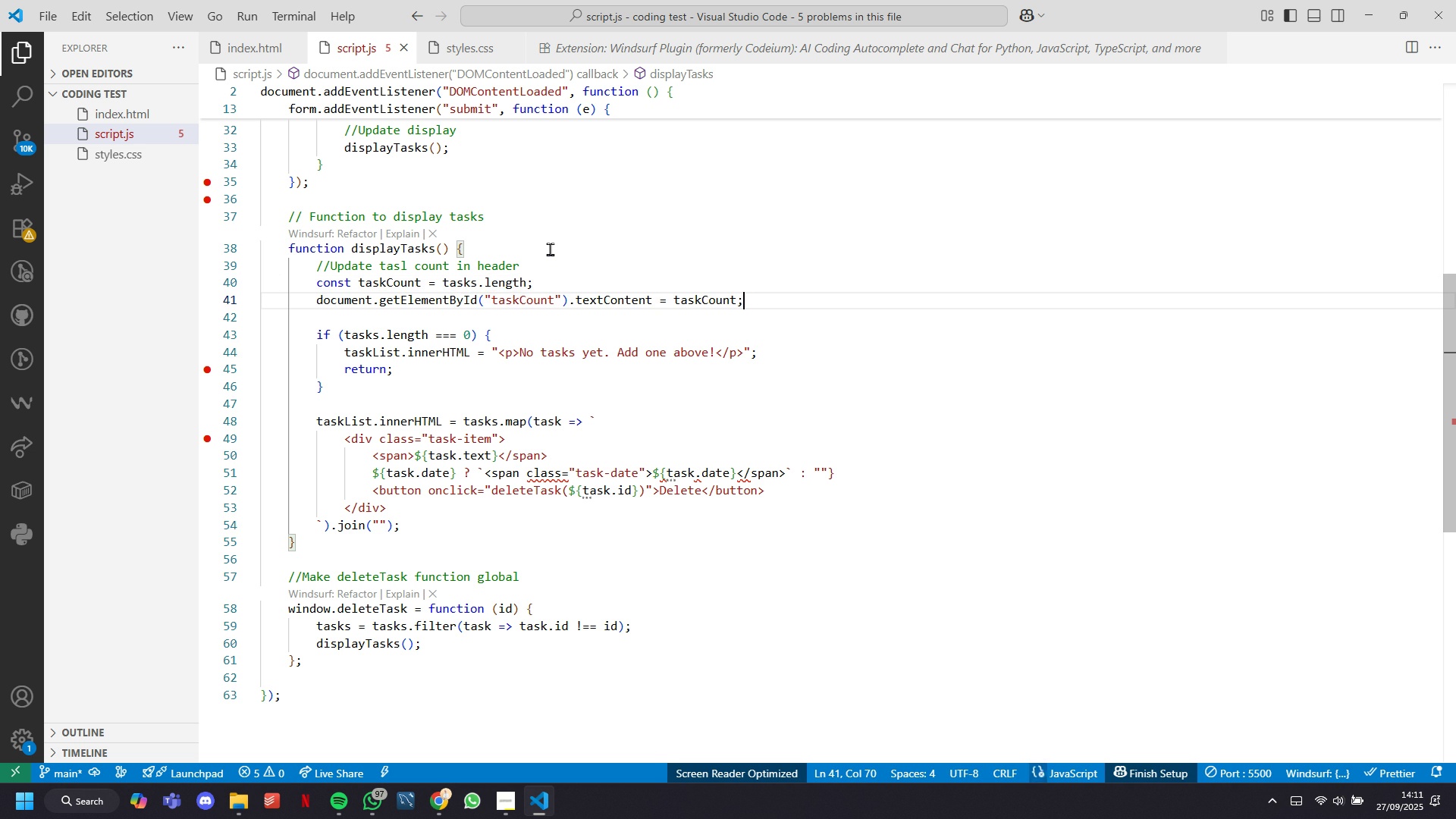 
left_click_drag(start_coordinate=[753, 307], to_coordinate=[378, 305])
 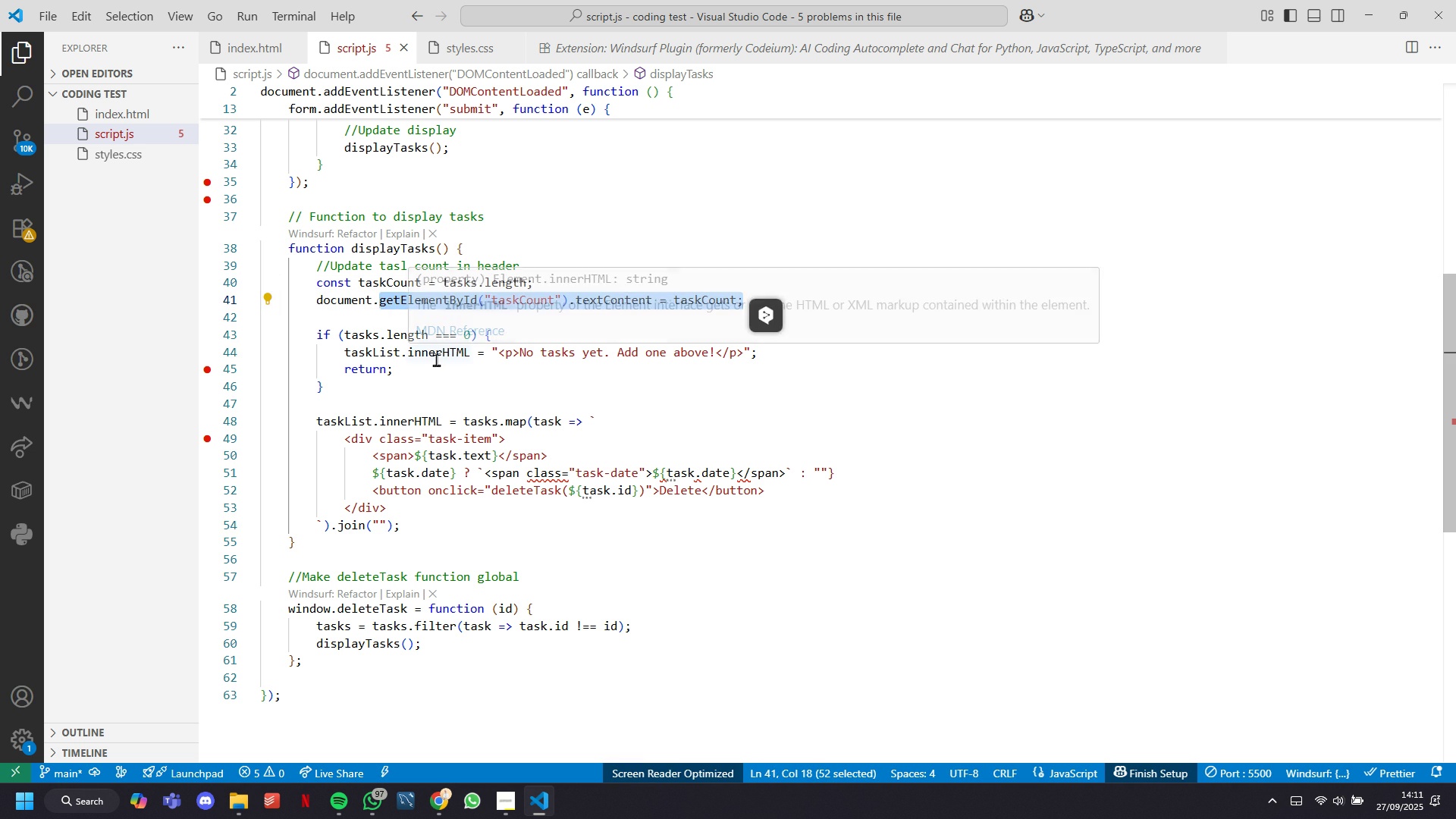 
key(Backspace)
 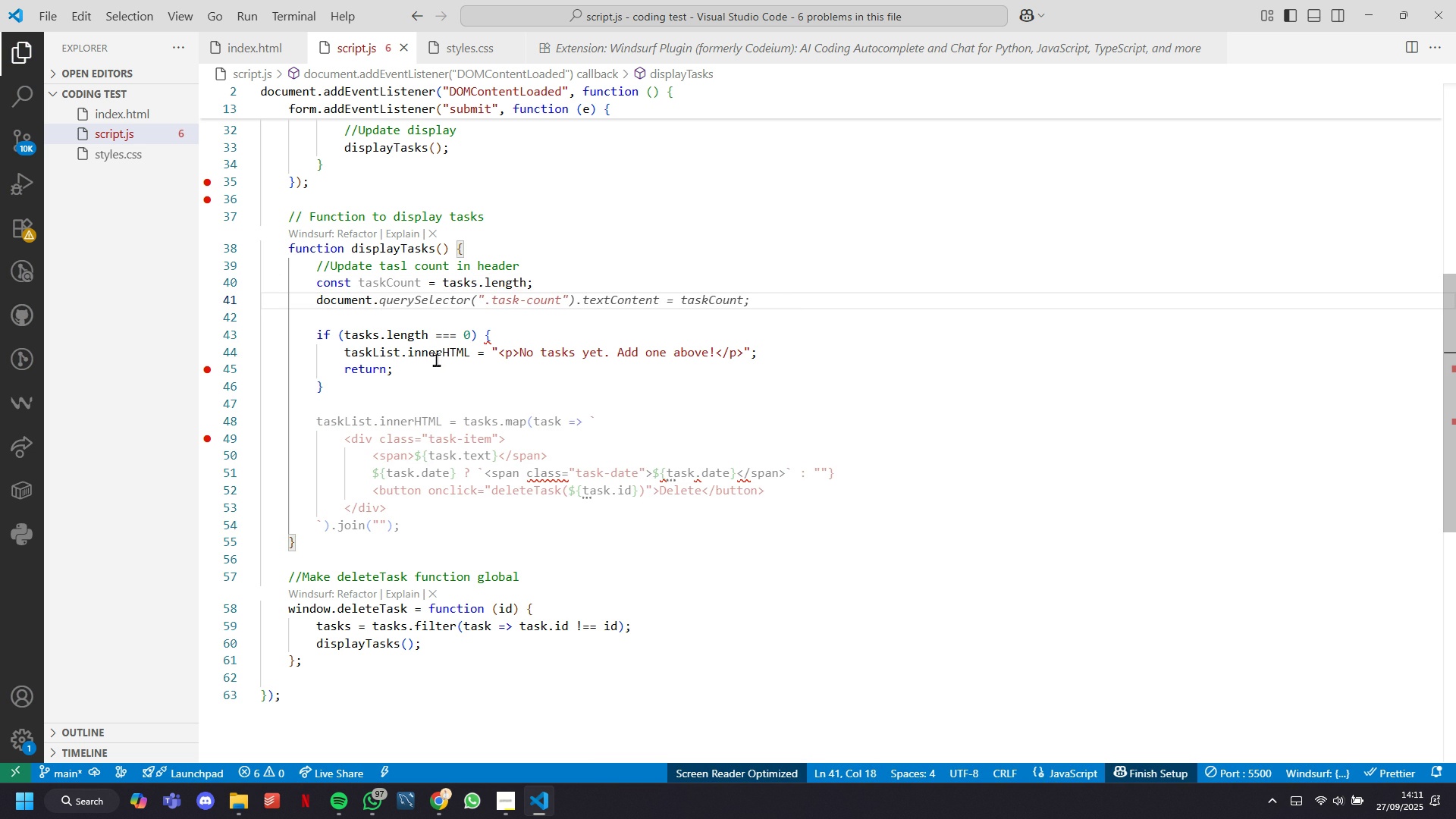 
type(quer)
key(Tab)
 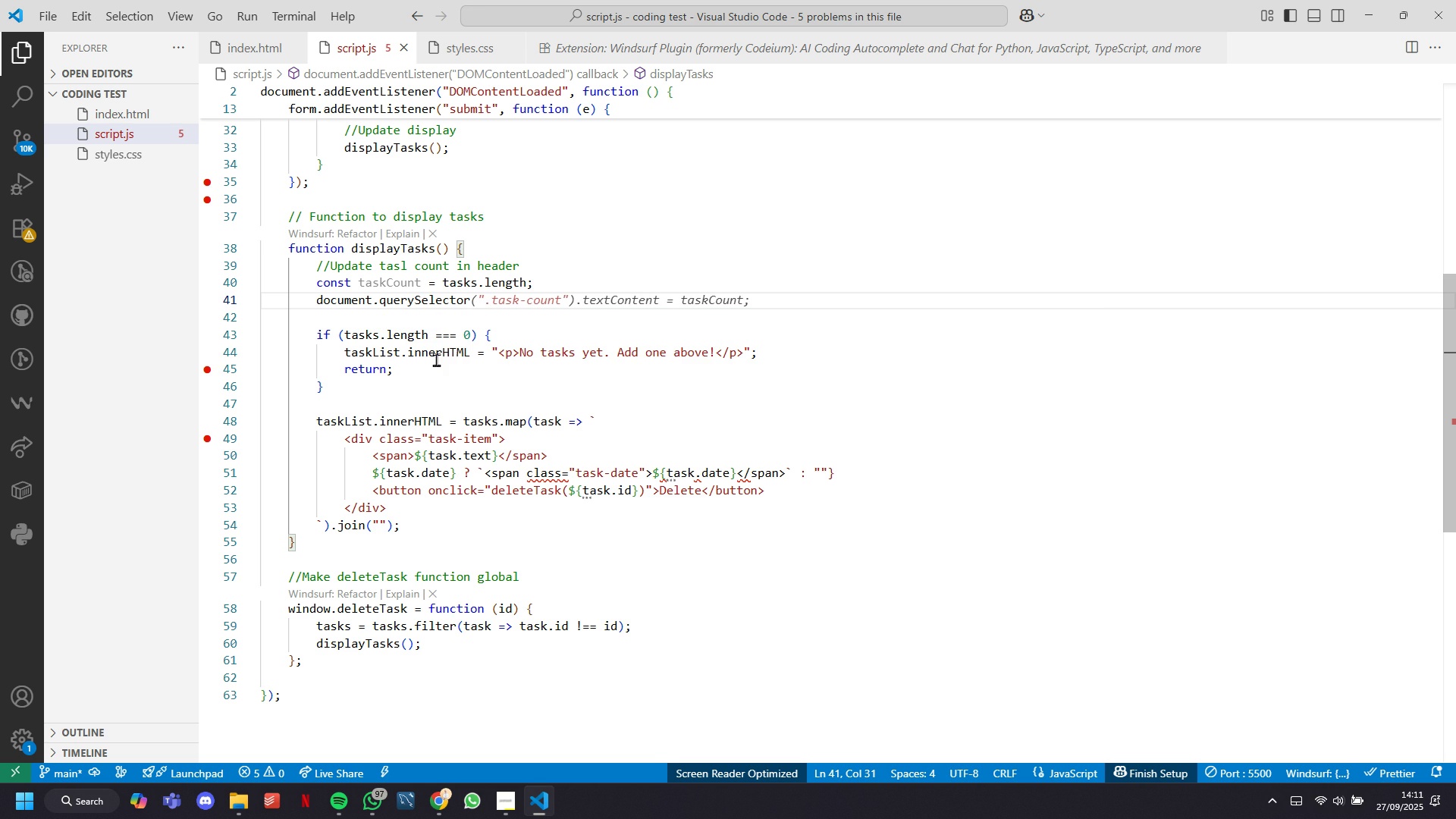 
wait(5.41)
 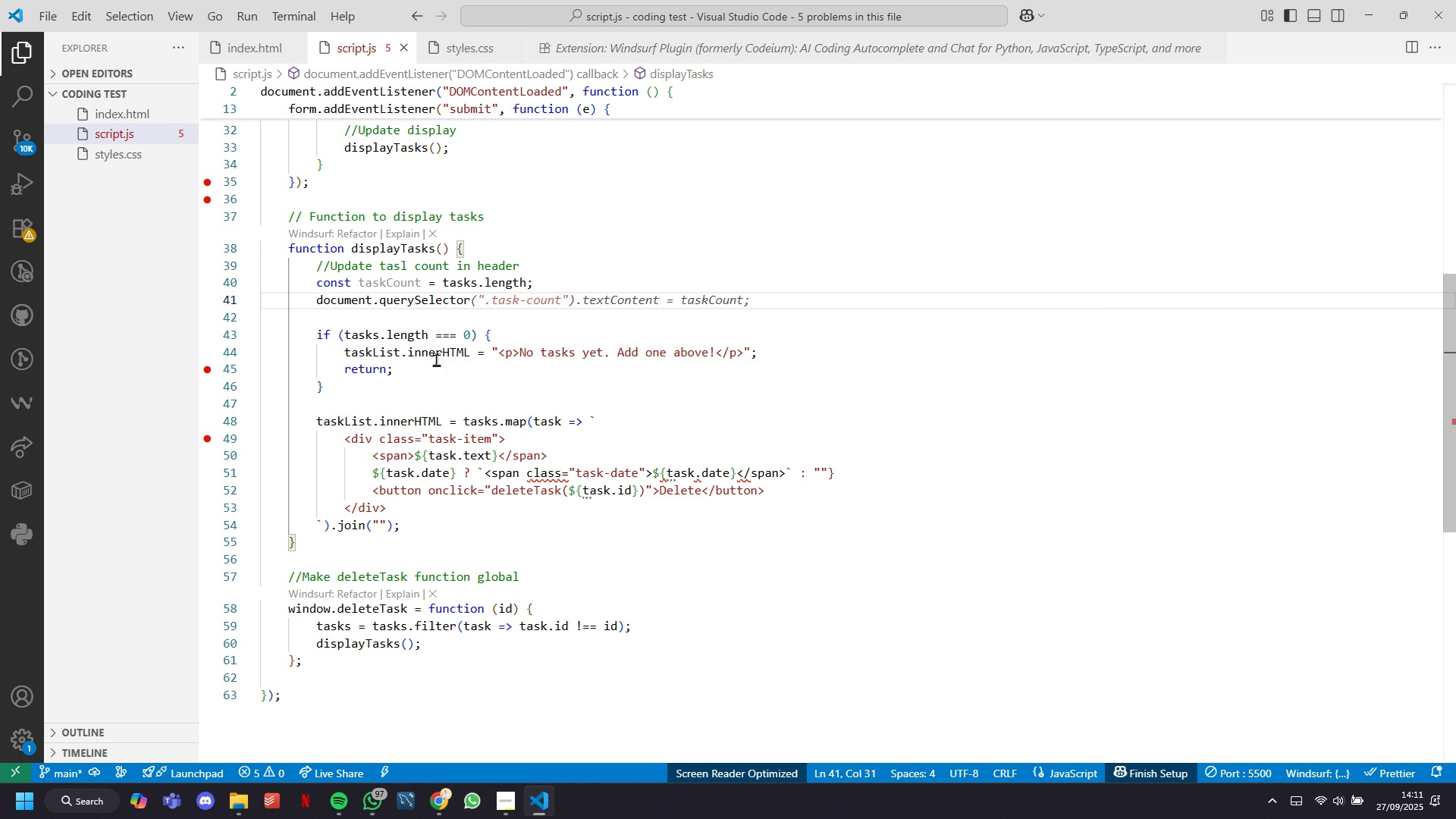 
type(('header p)
 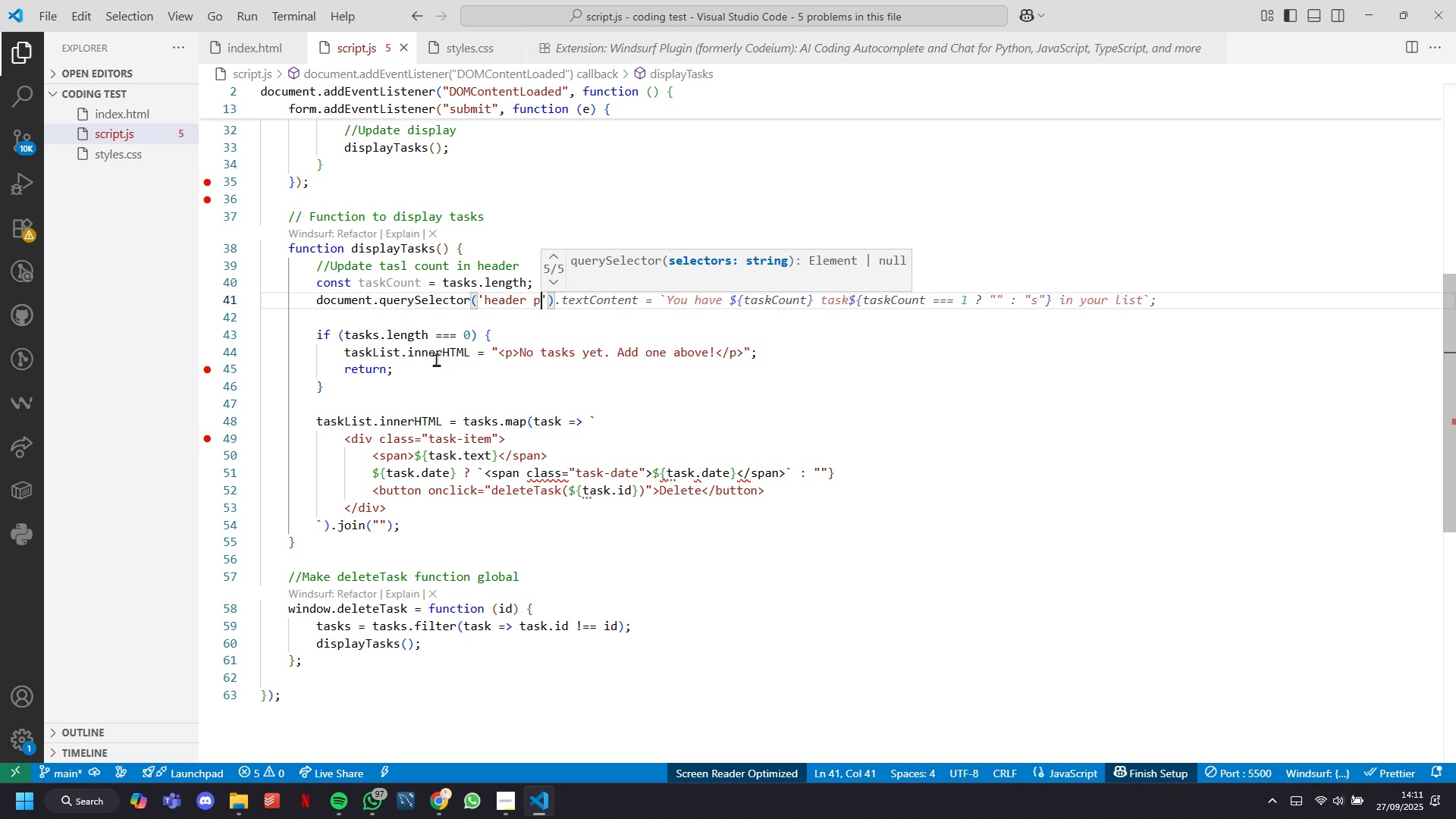 
key(ArrowRight)
 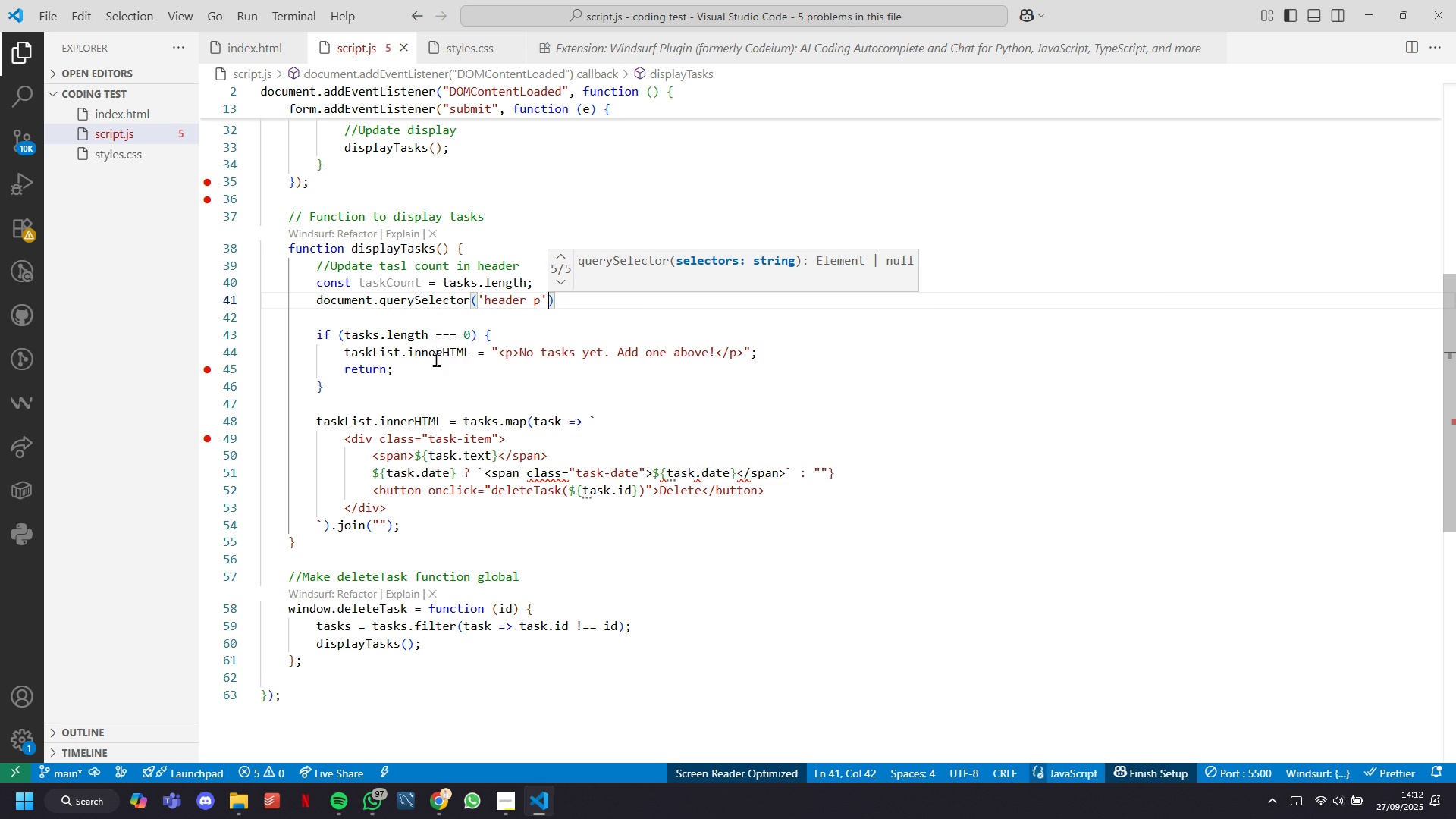 
key(ArrowRight)
 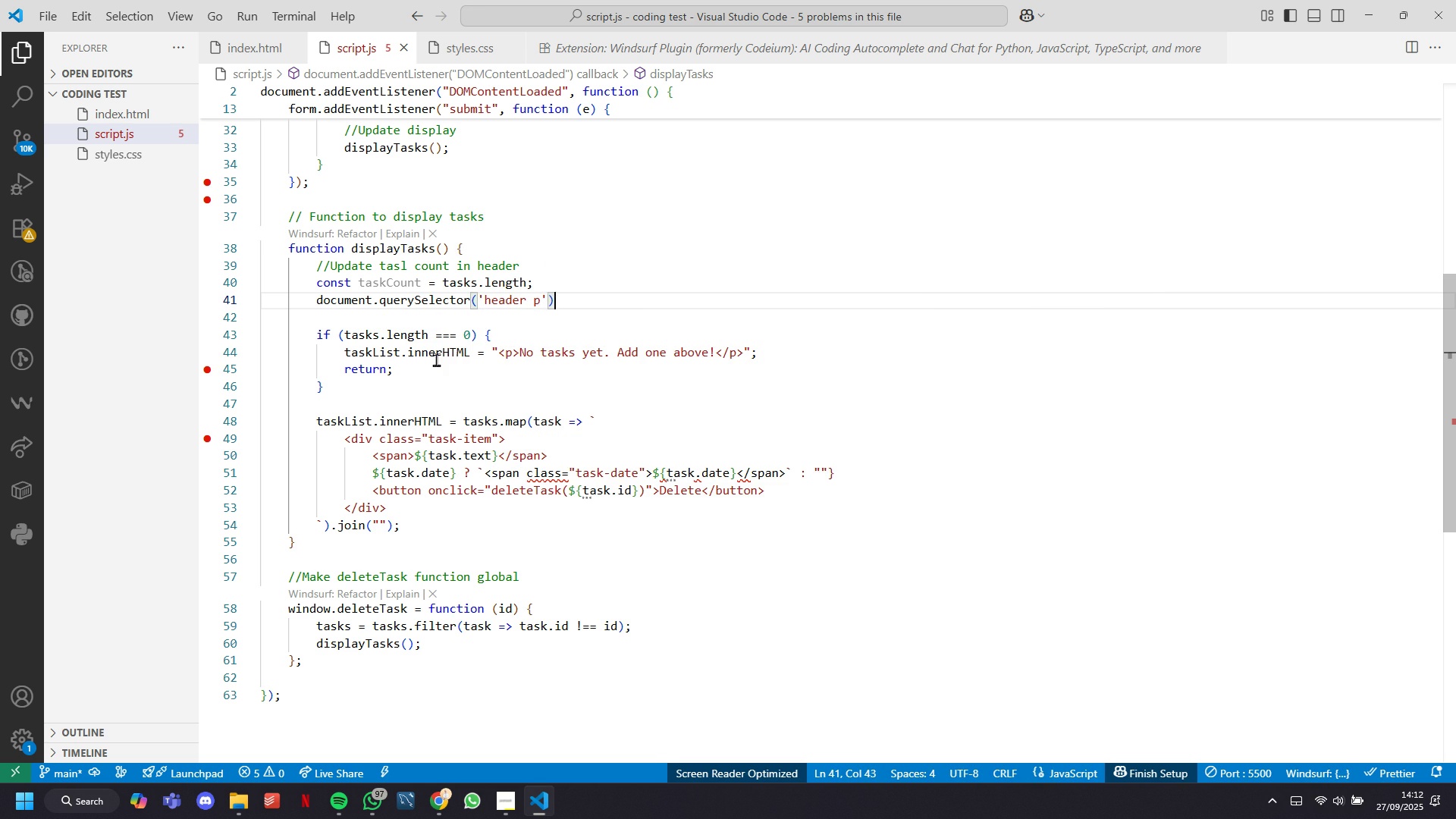 
type(.te)
 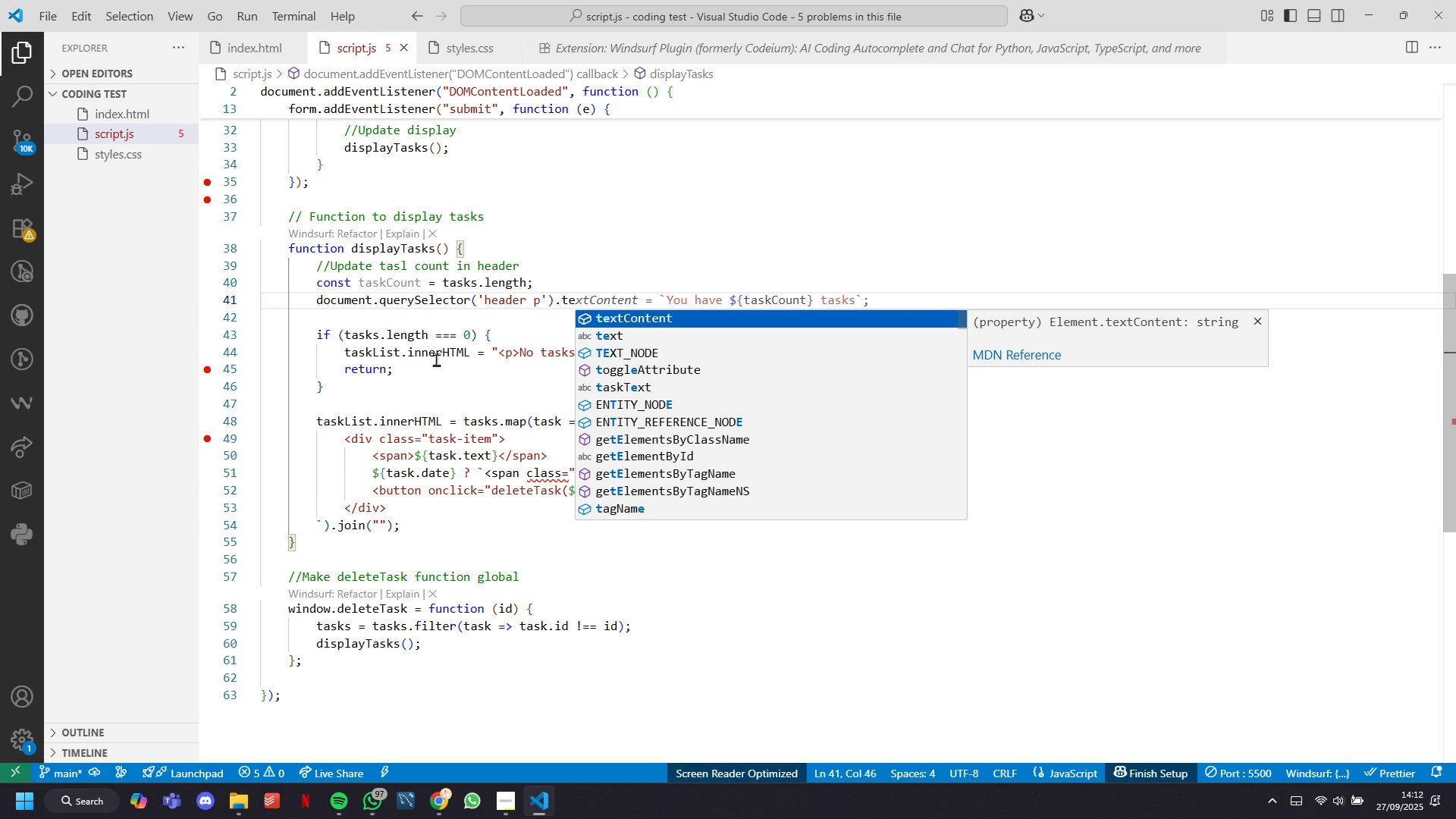 
wait(7.36)
 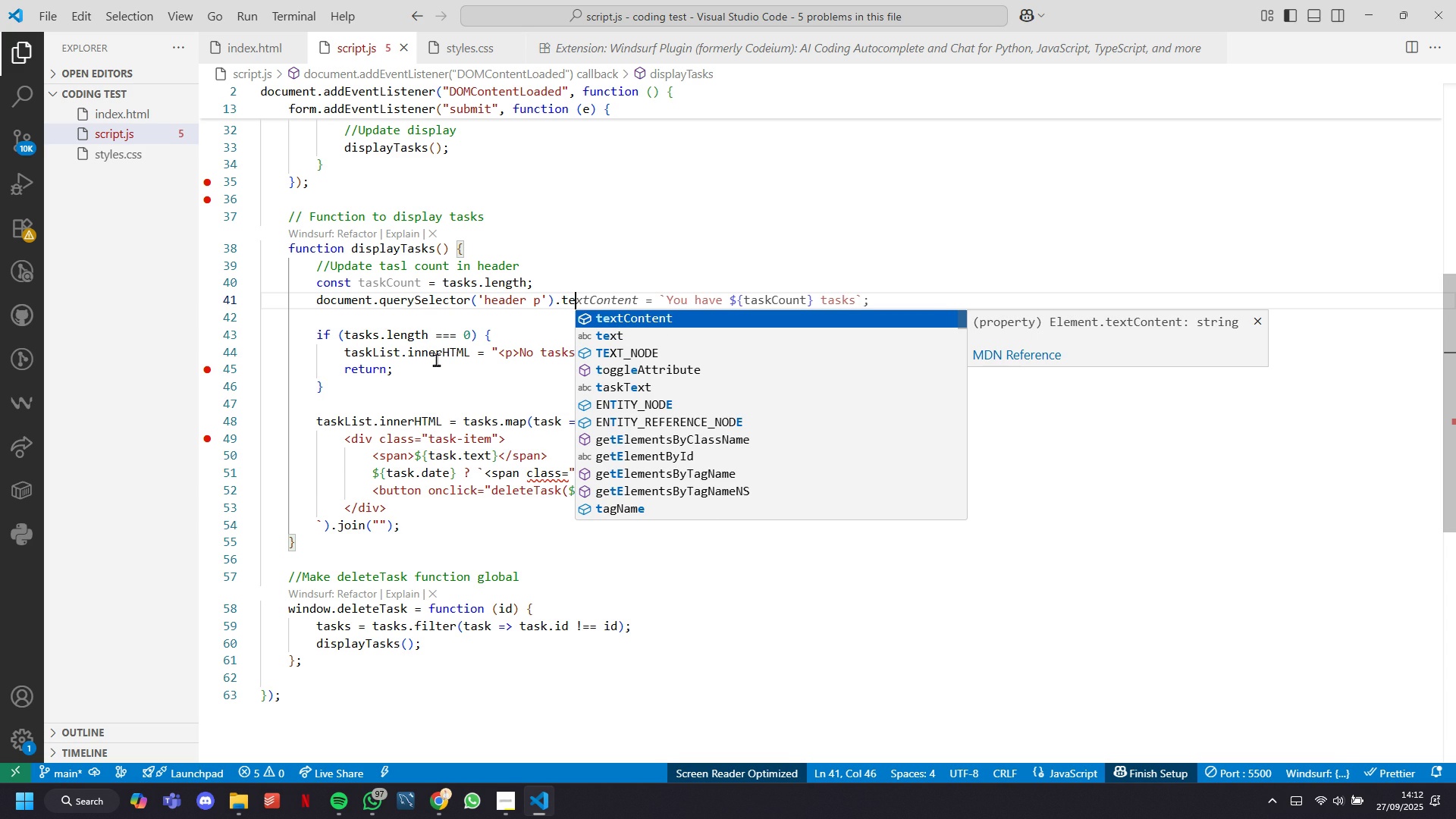 
key(Tab)
 